 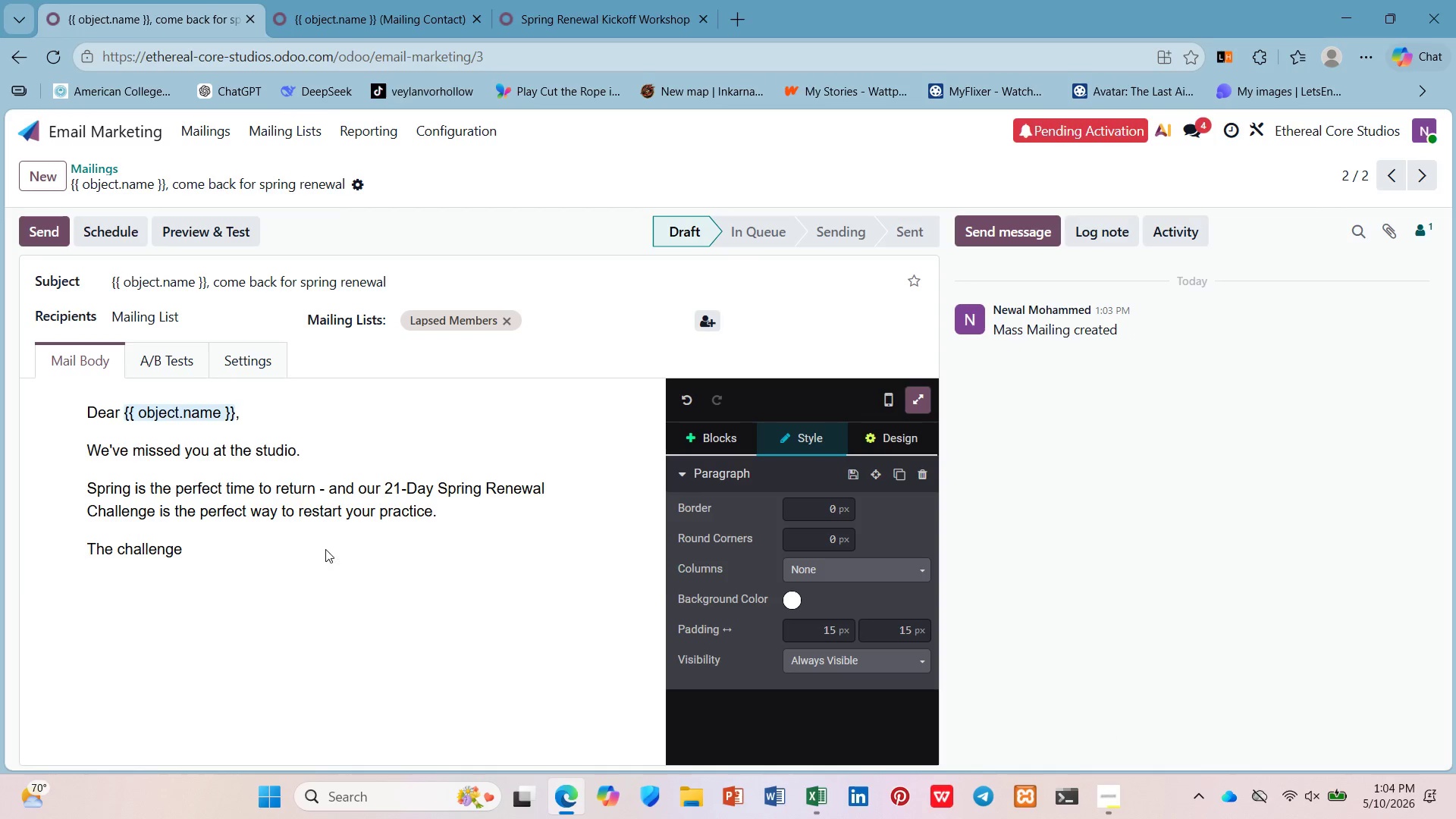 
hold_key(key=I, duration=0.31)
 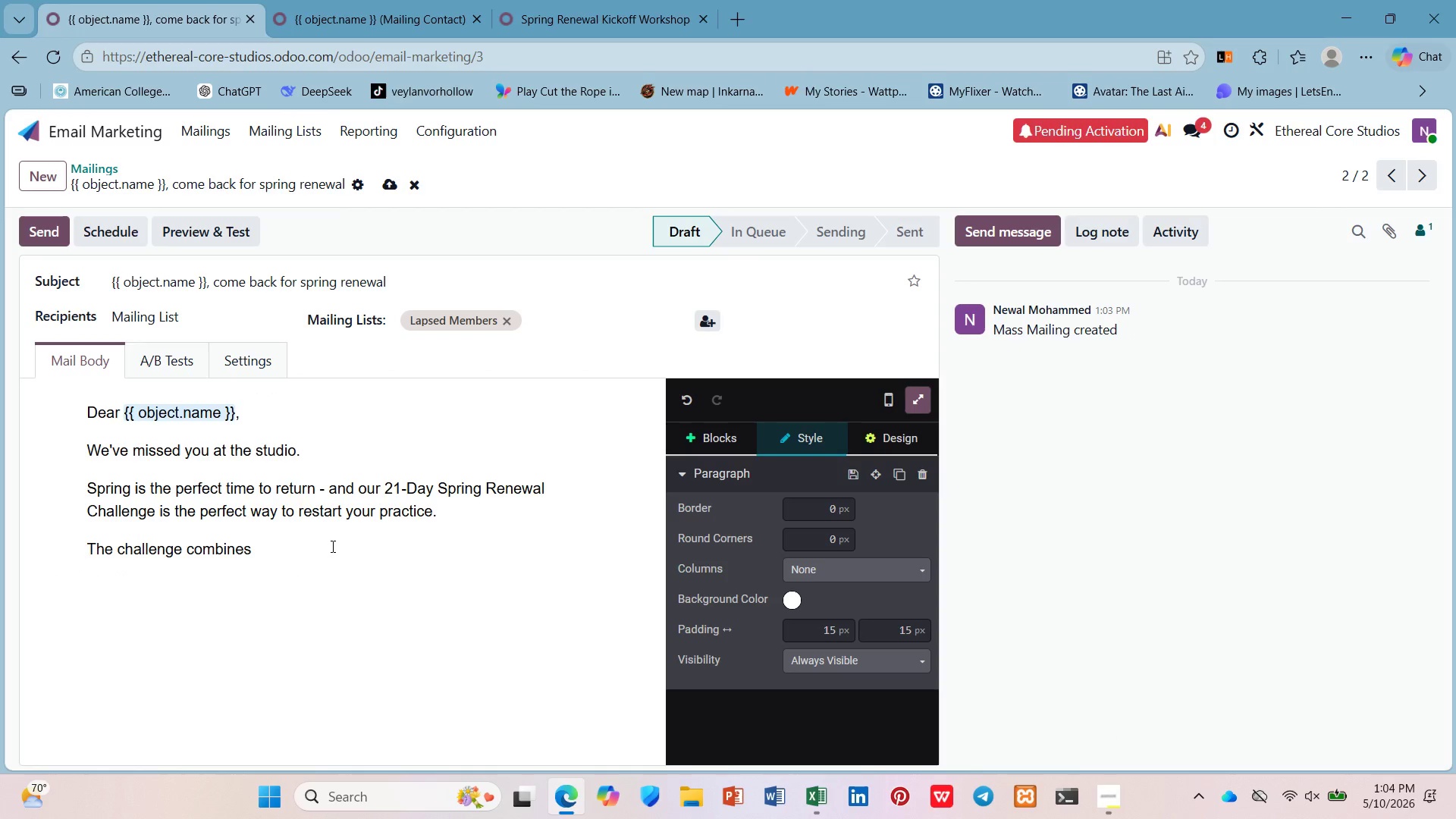 
hold_key(key=ShiftLeft, duration=0.33)
 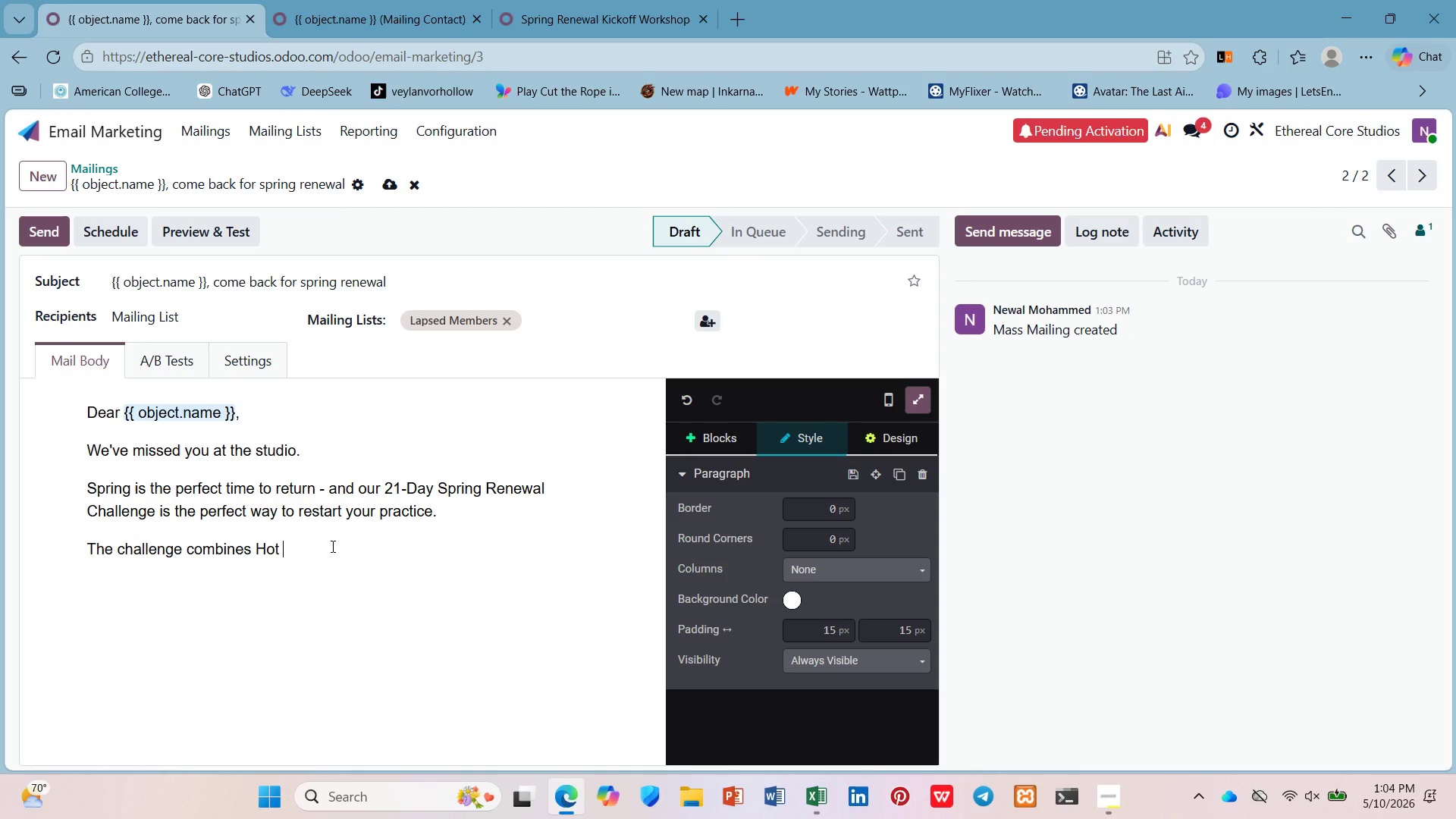 
hold_key(key=ShiftLeft, duration=0.92)
 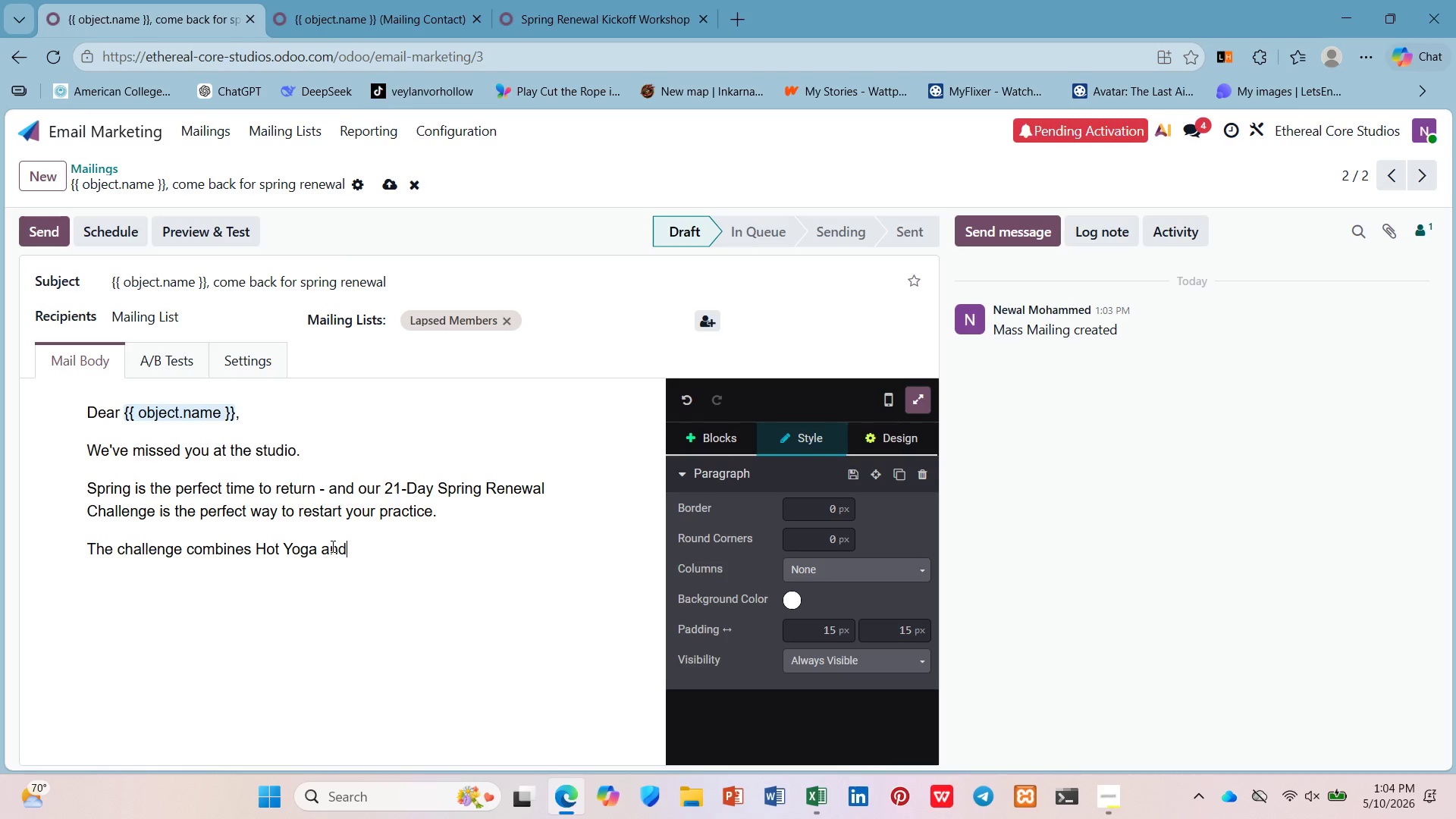 
hold_key(key=ShiftLeft, duration=0.88)
 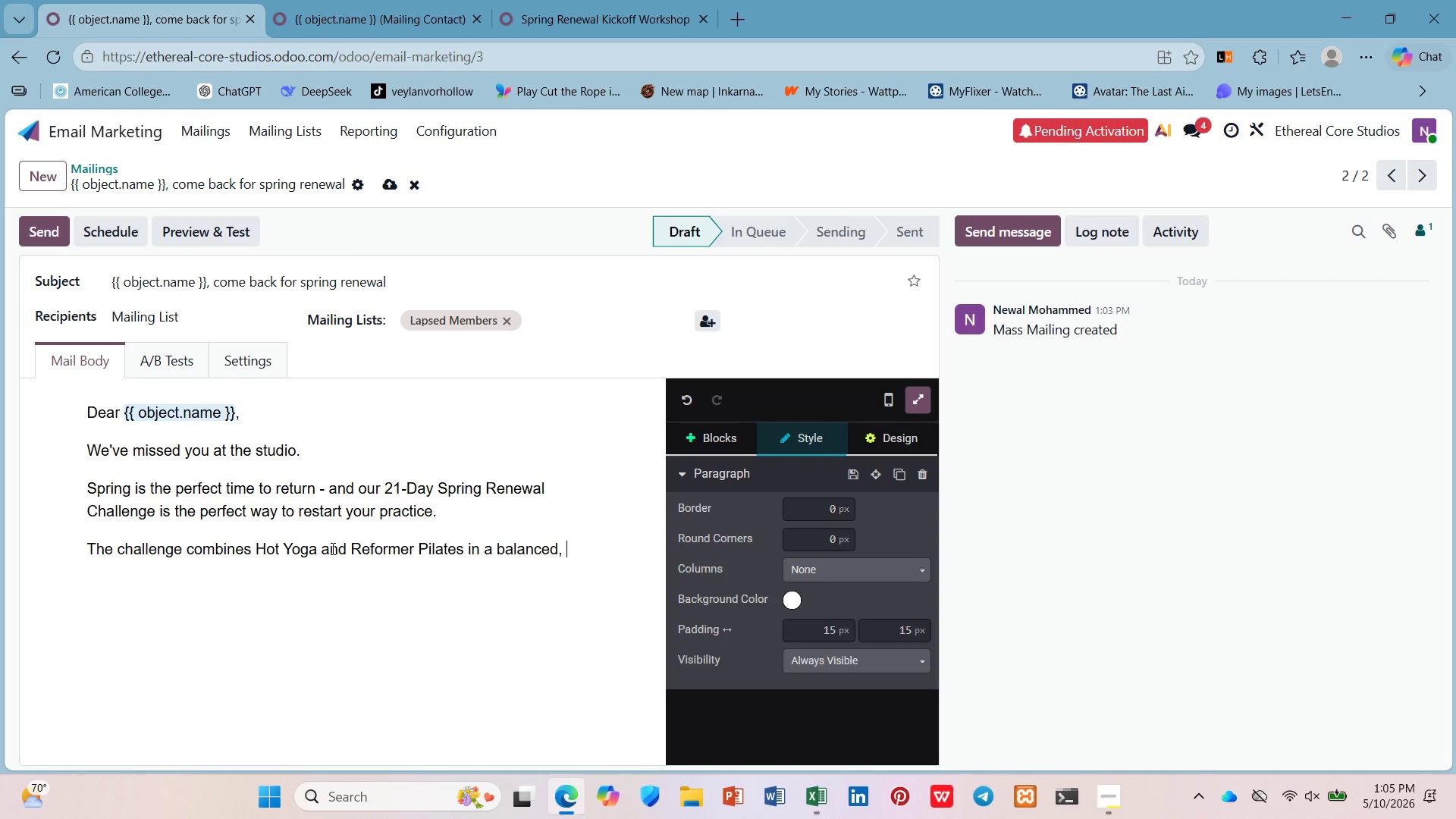 
wait(14.99)
 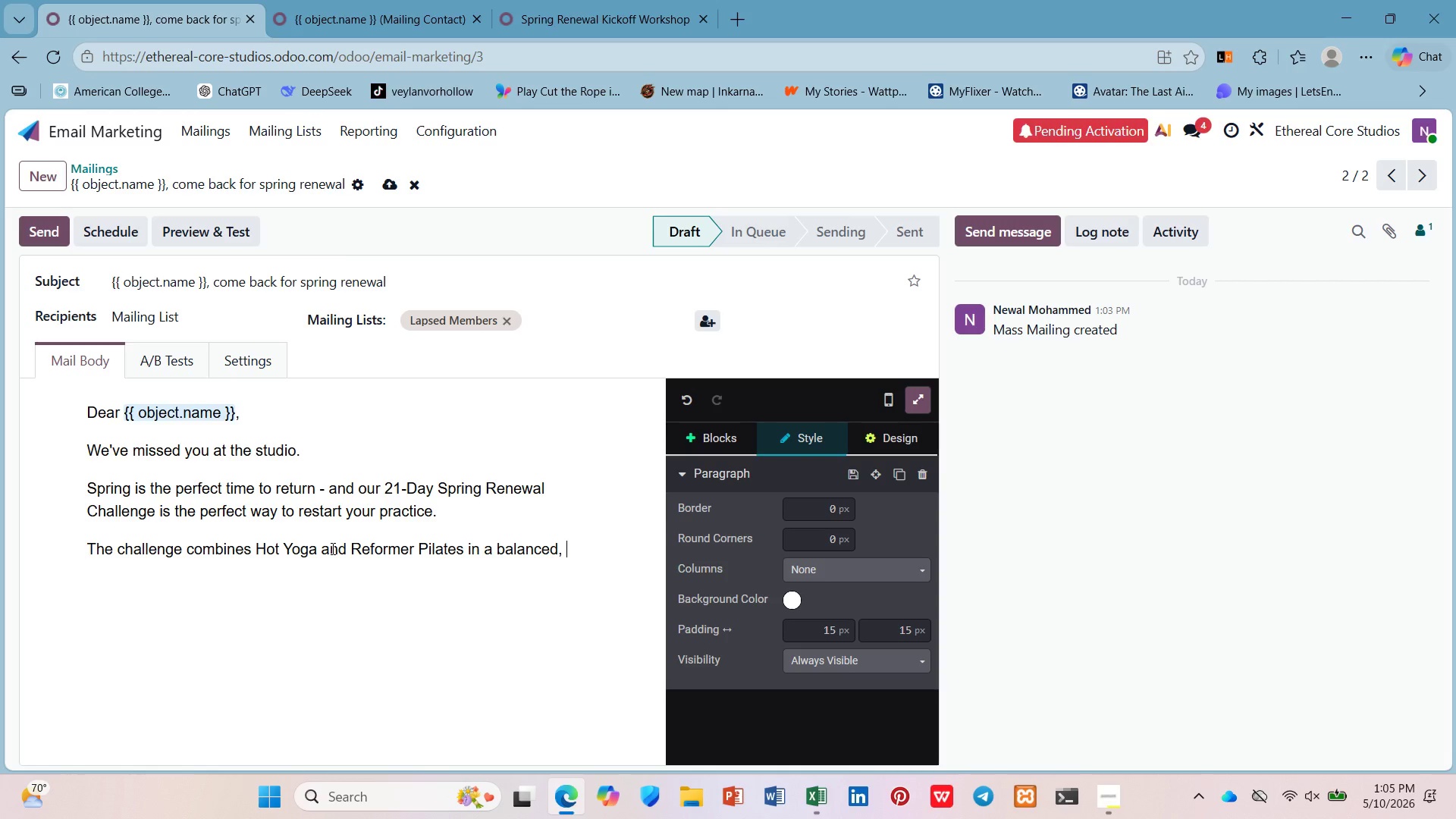 
hold_key(key=F, duration=0.31)
 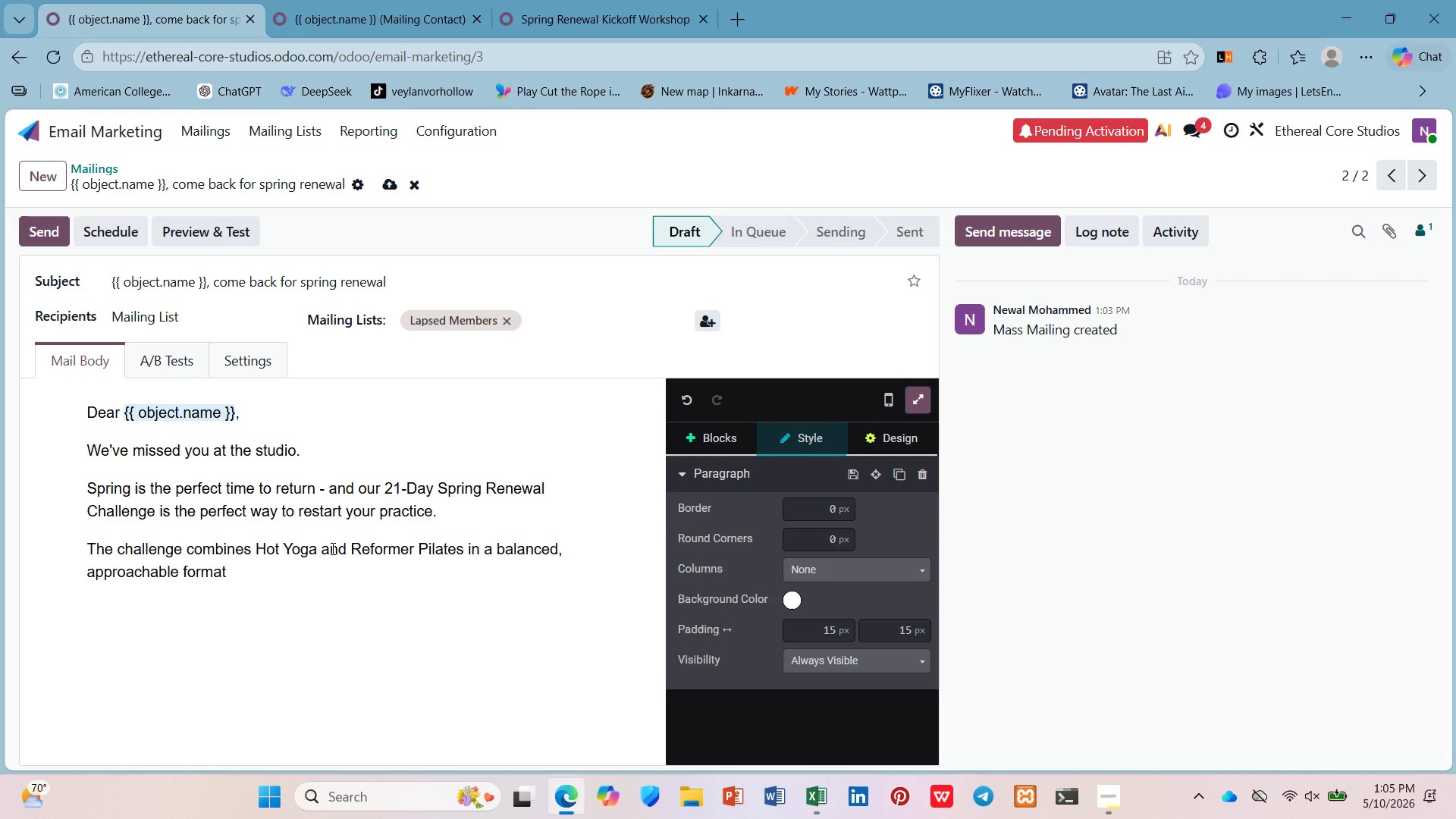 
key(Enter)
 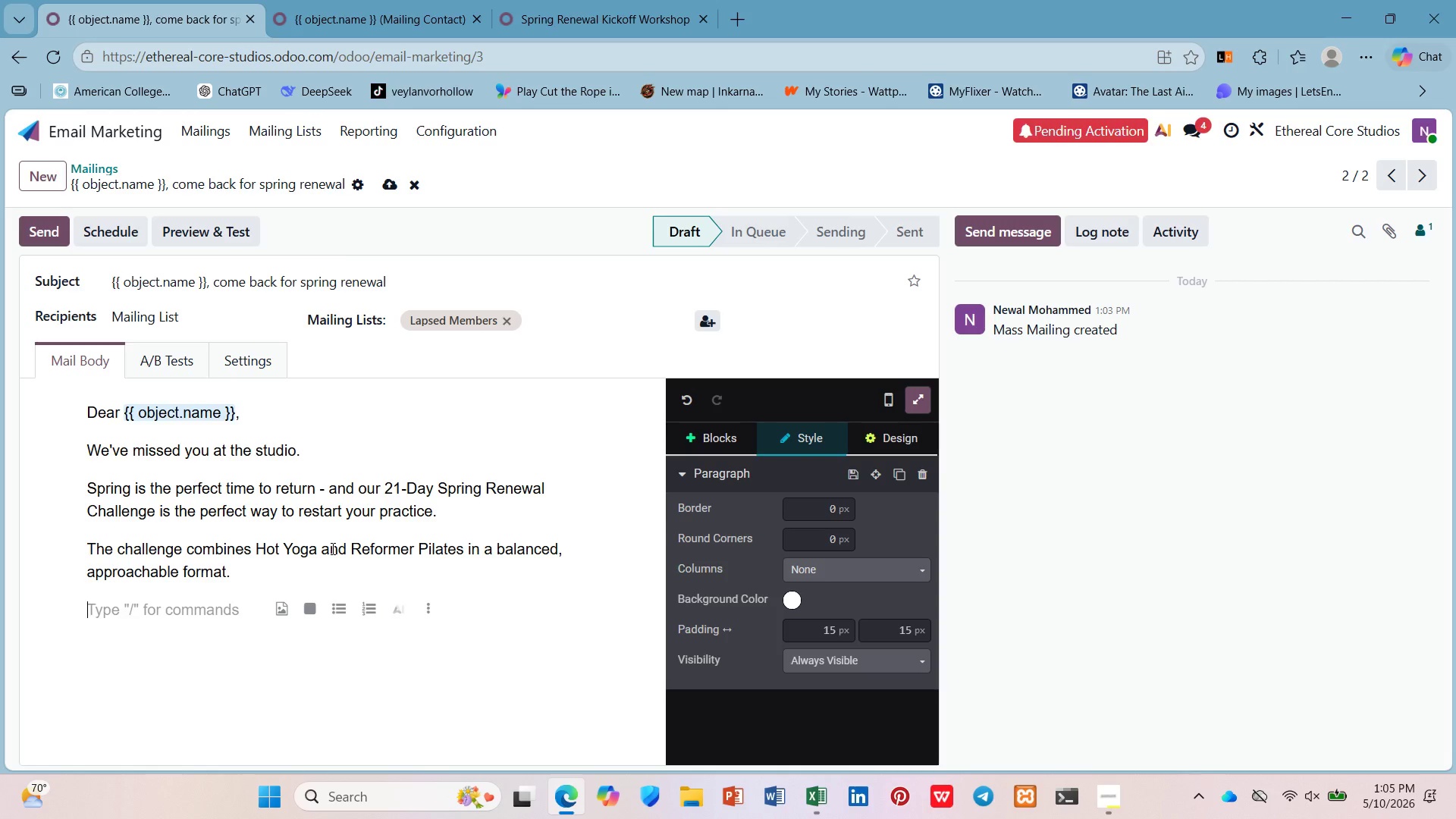 
hold_key(key=ShiftLeft, duration=0.56)
 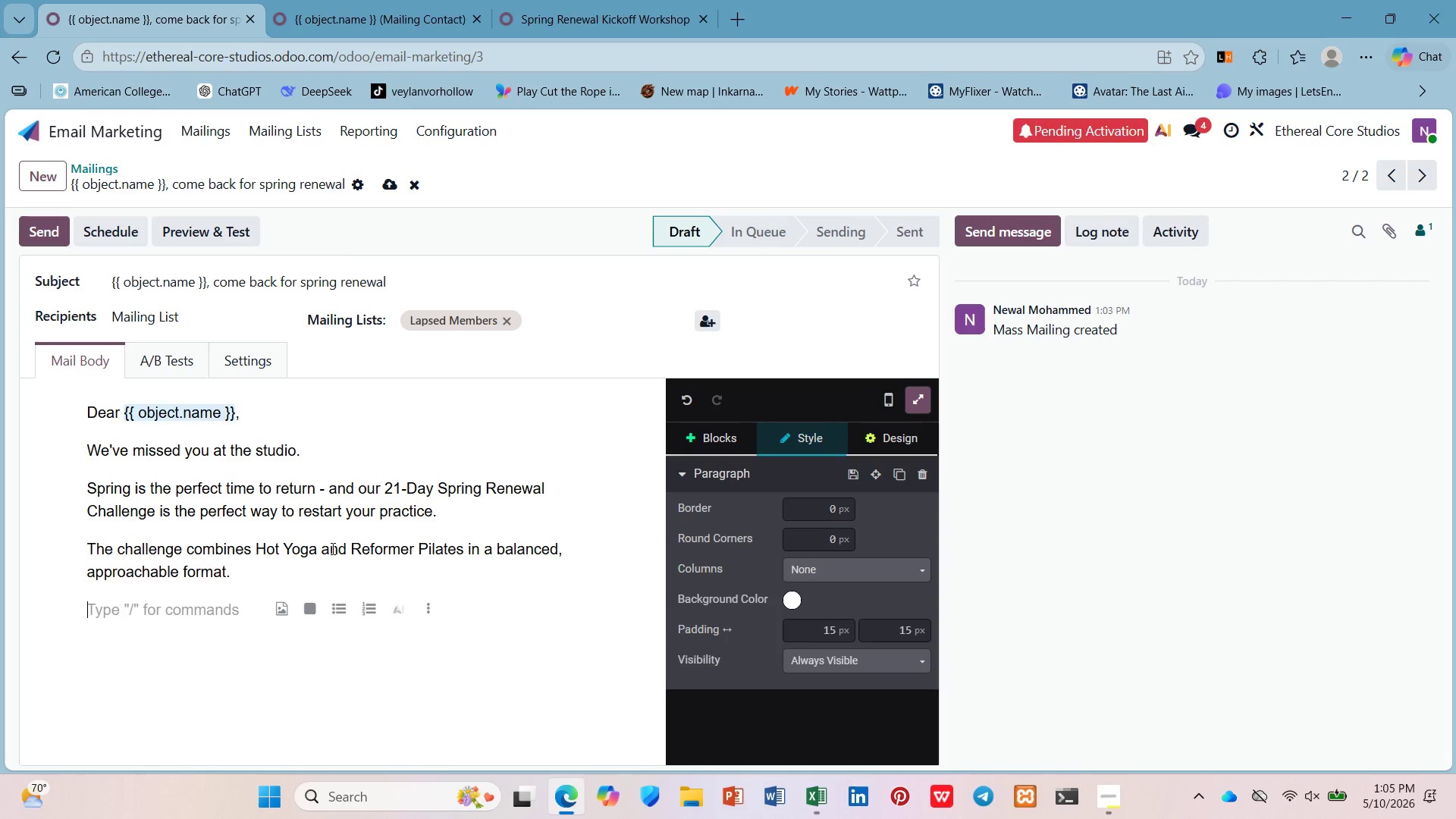 
key(Control+B)
 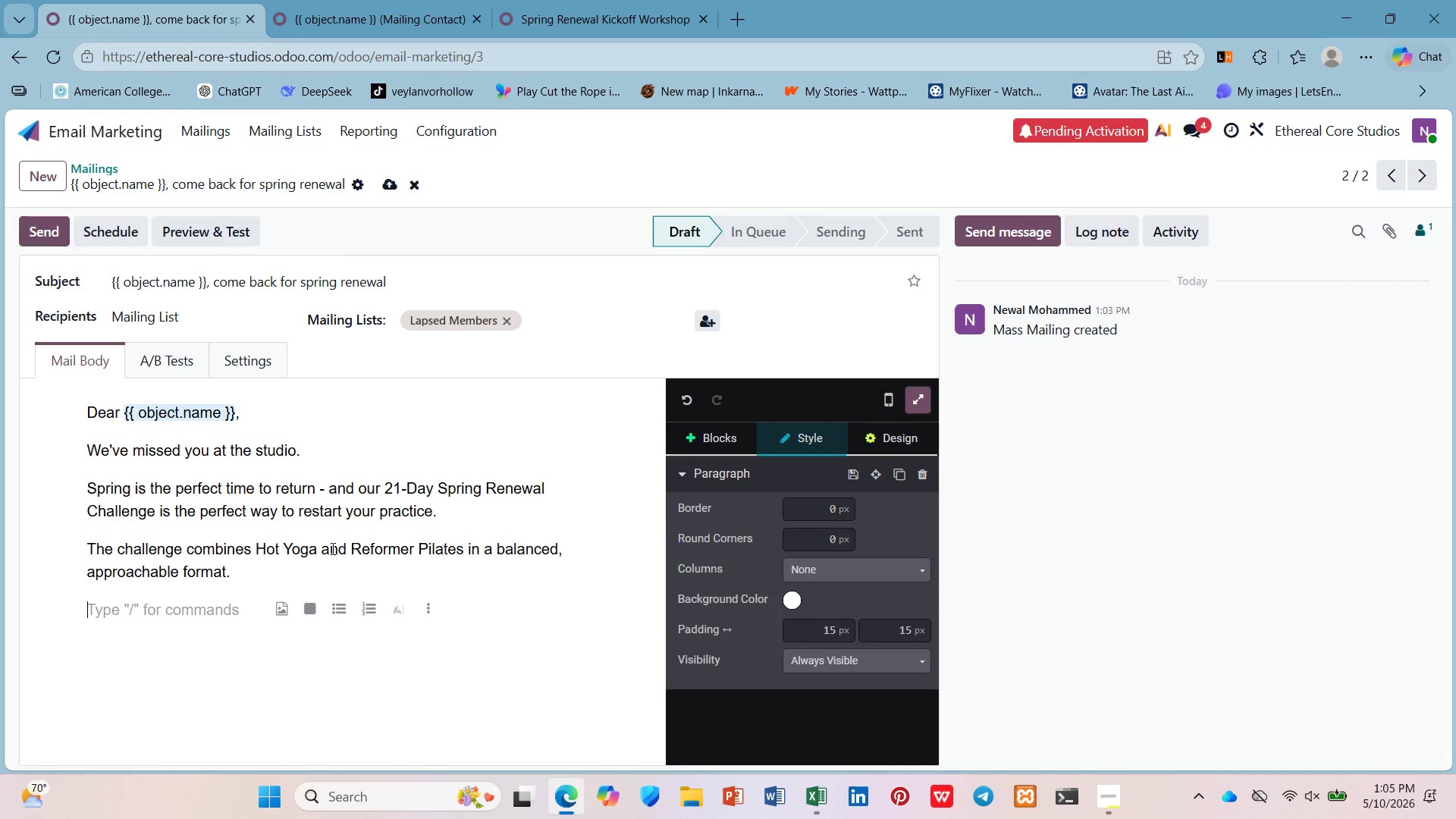 
type(Special offer for returning membersl )
key(Backspace)
key(Backspace)
type(: )
 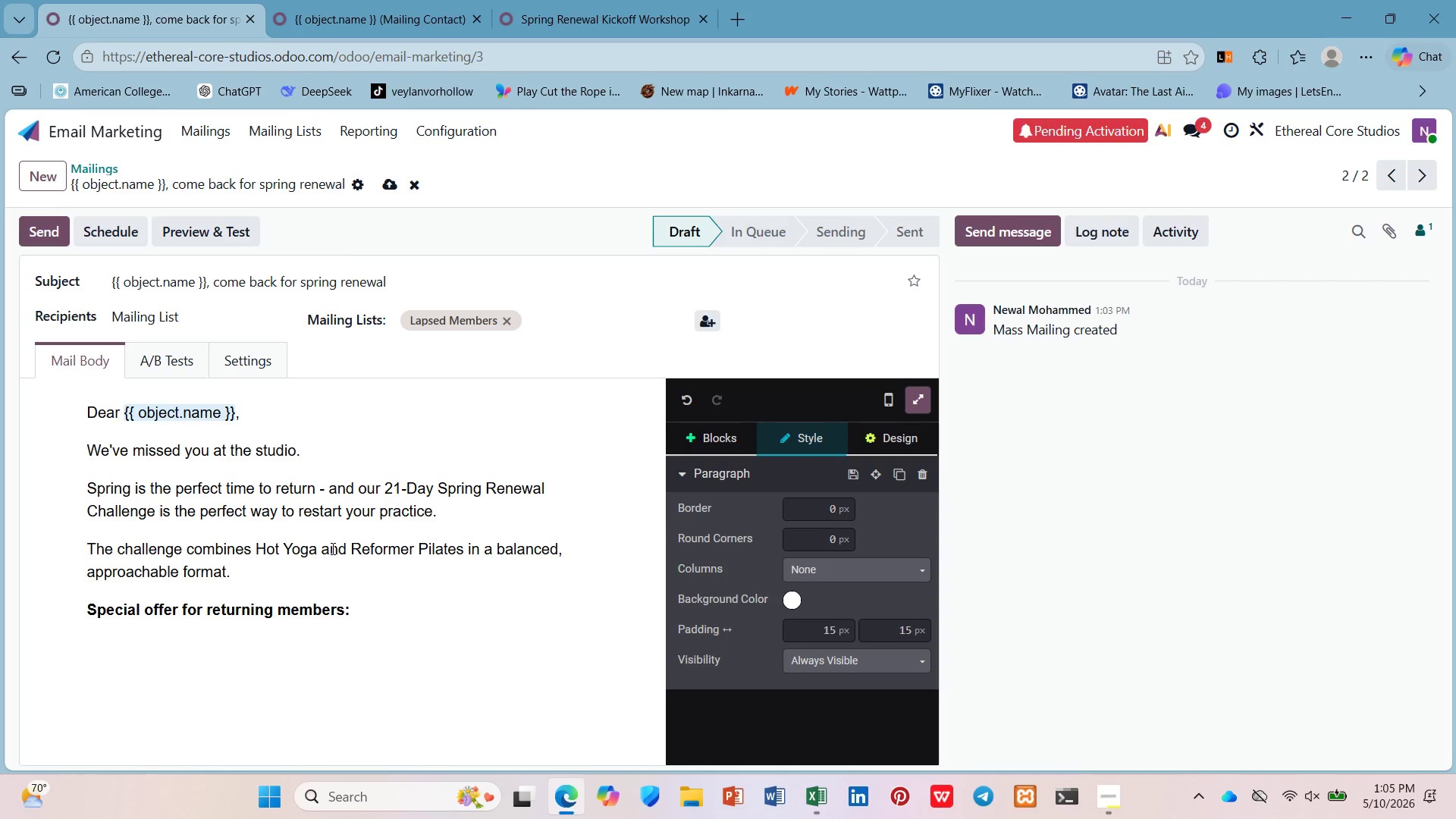 
key(Control+B)
 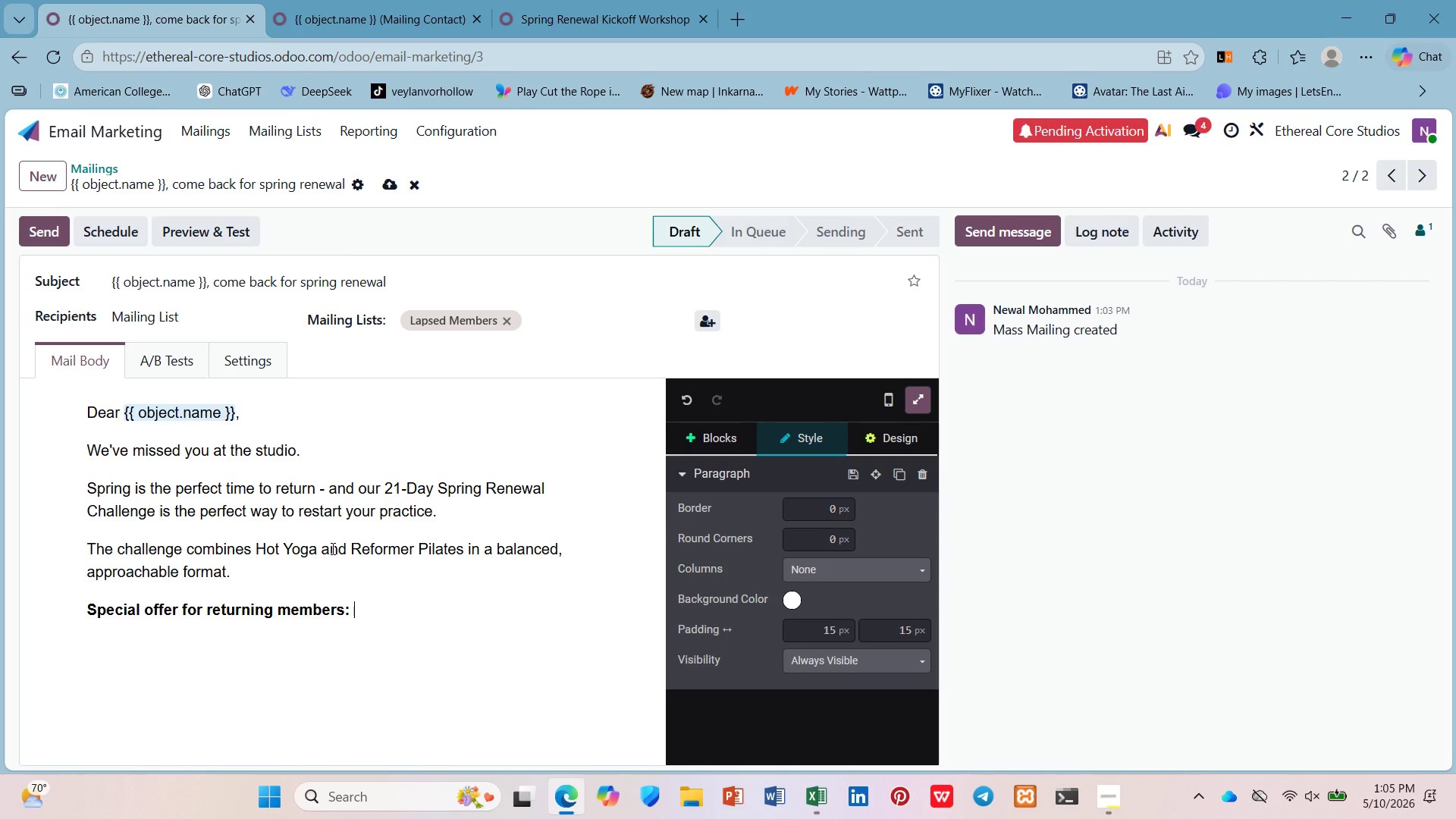 
type(USe)
key(Backspace)
key(Backspace)
type(se )
 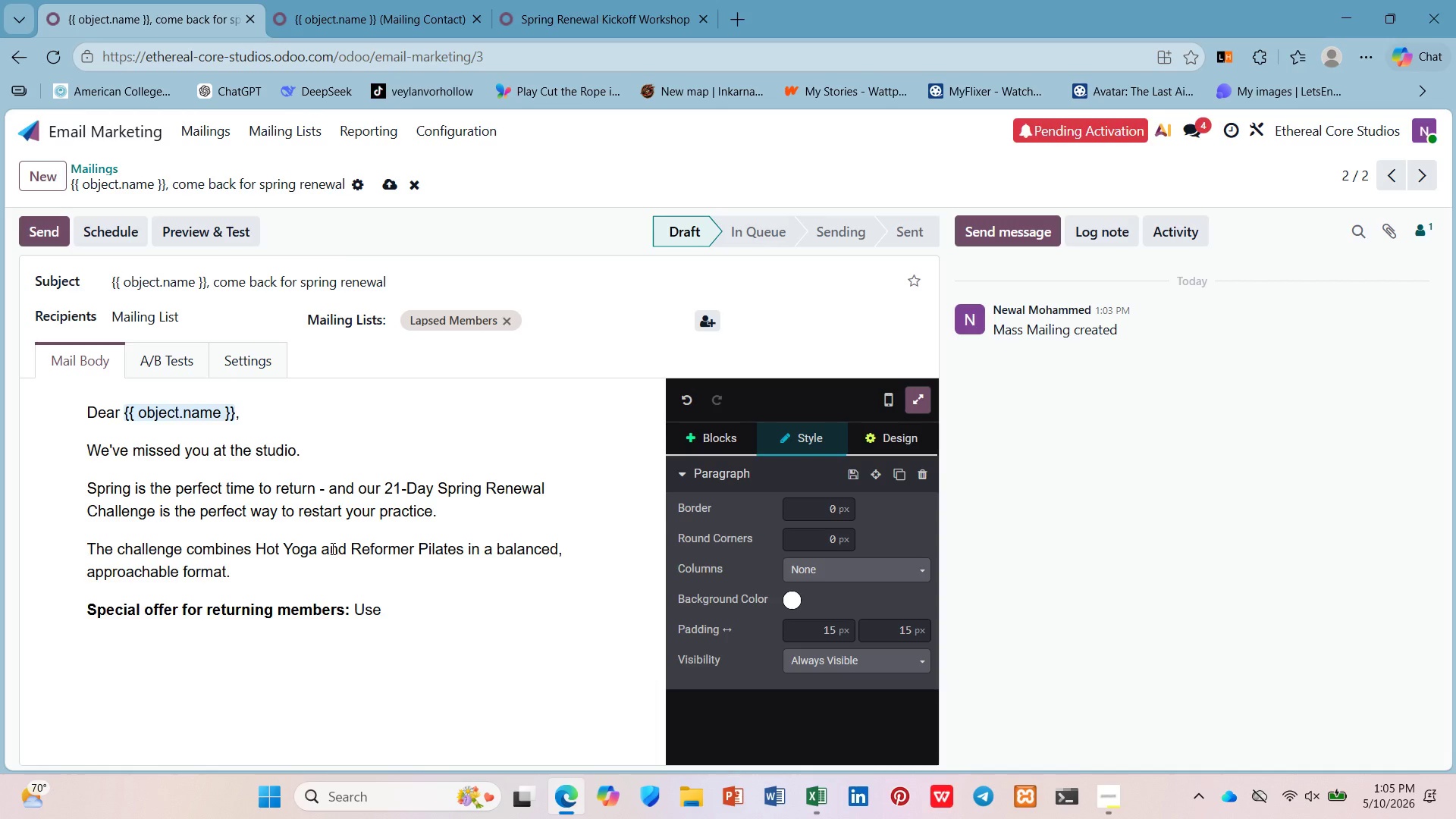 
wait(6.62)
 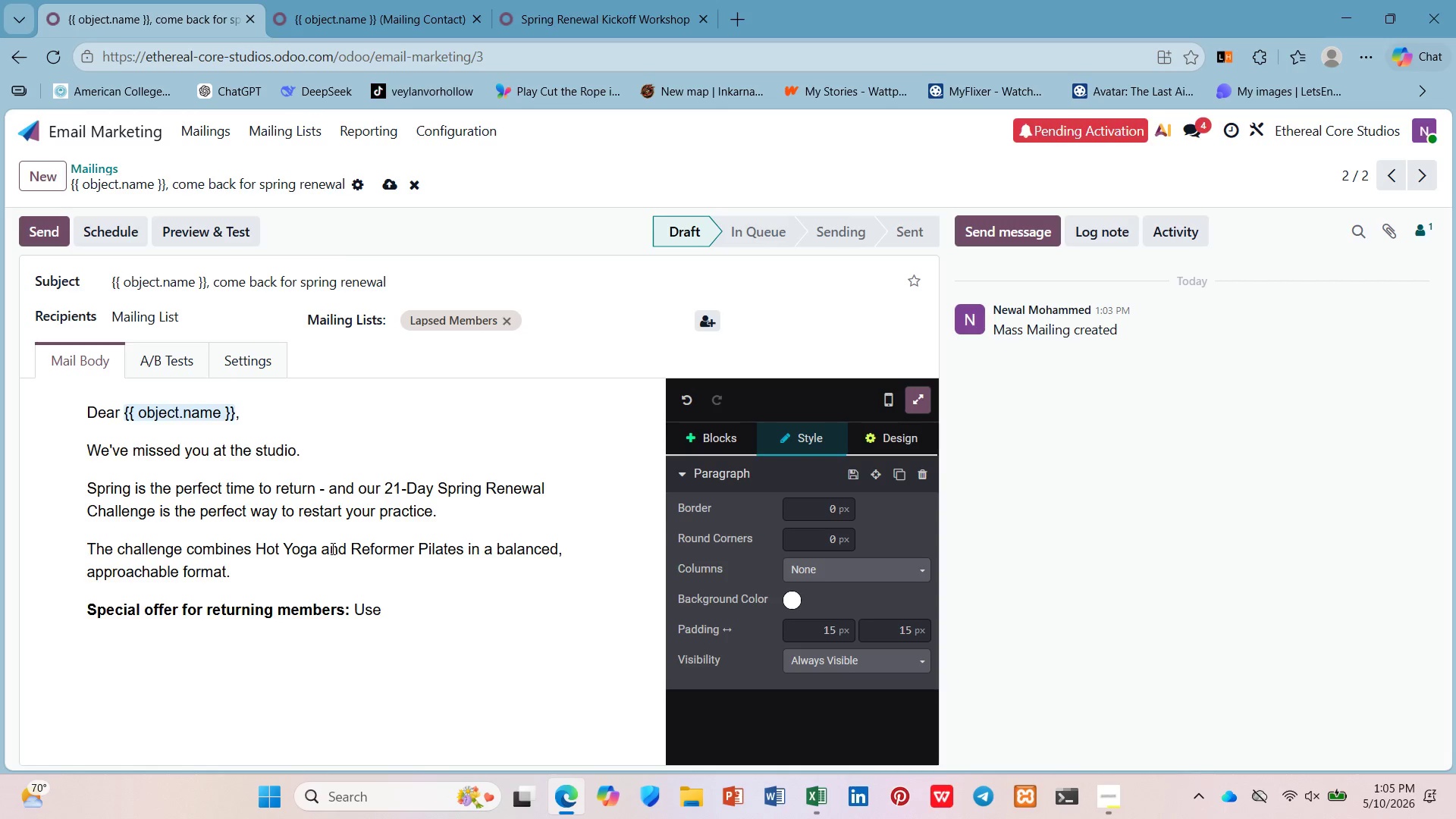 
type(code RENEW@) FOR @))
 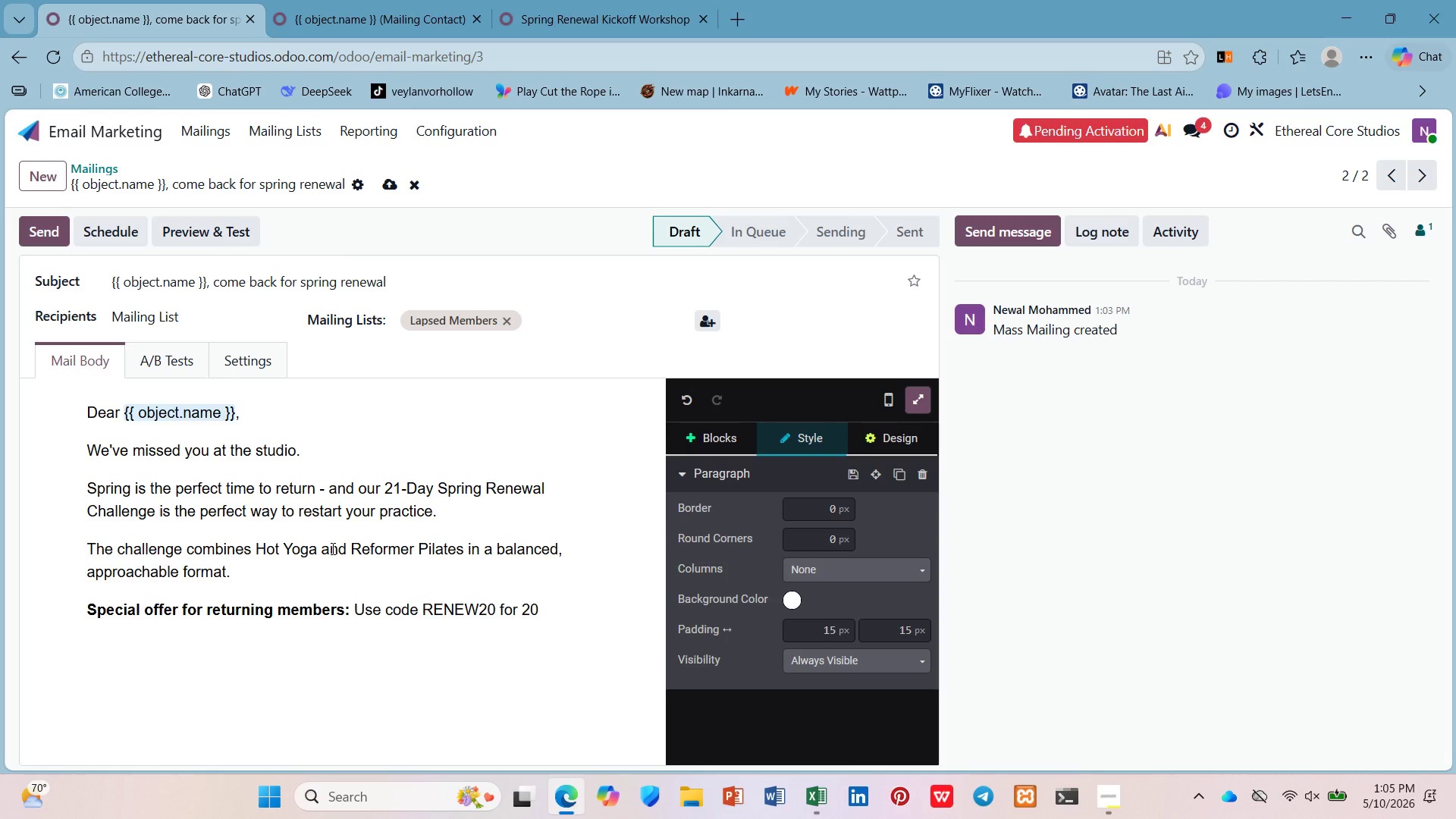 
type(% off the Kickoff Workshop.)
 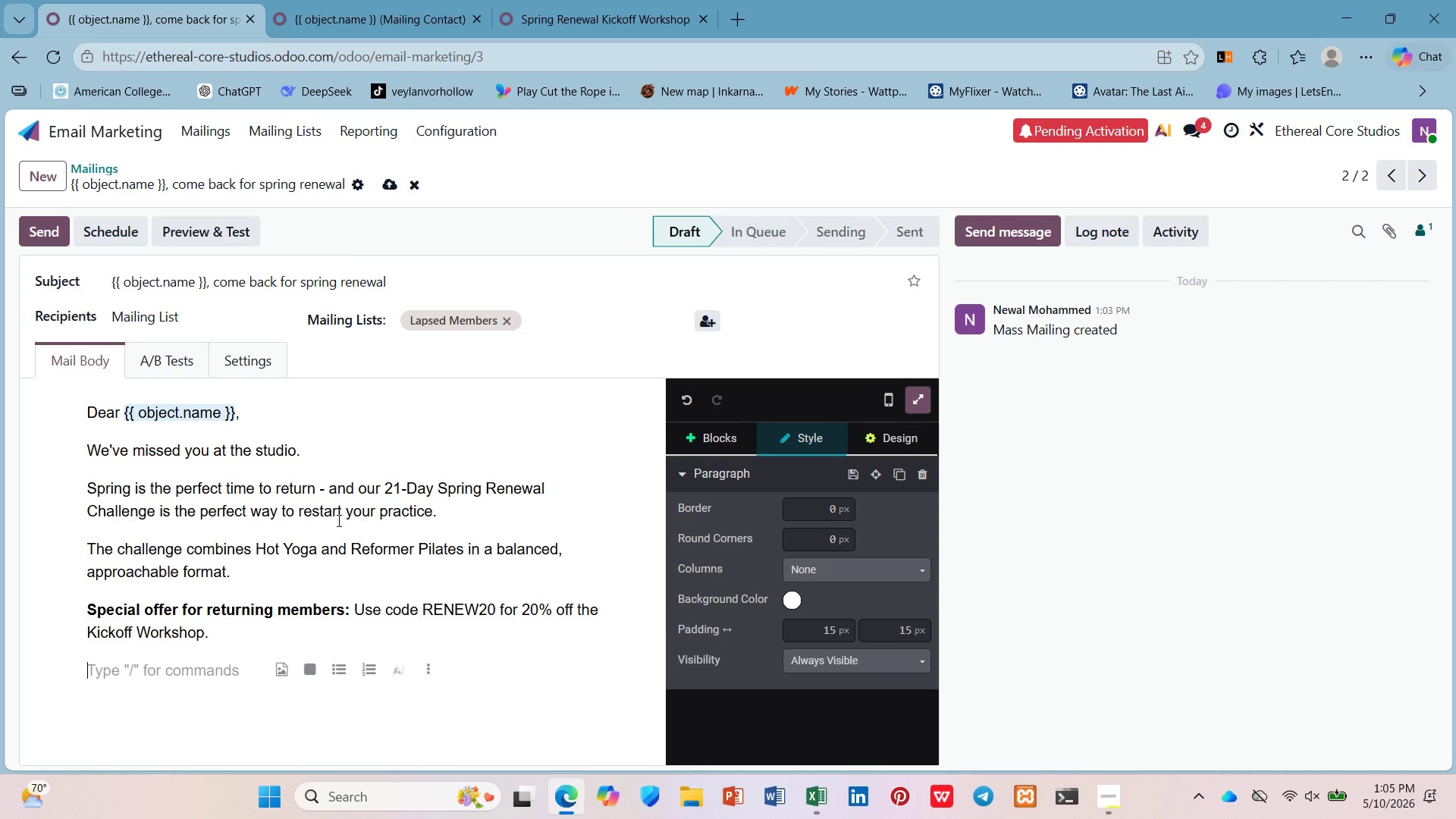 
 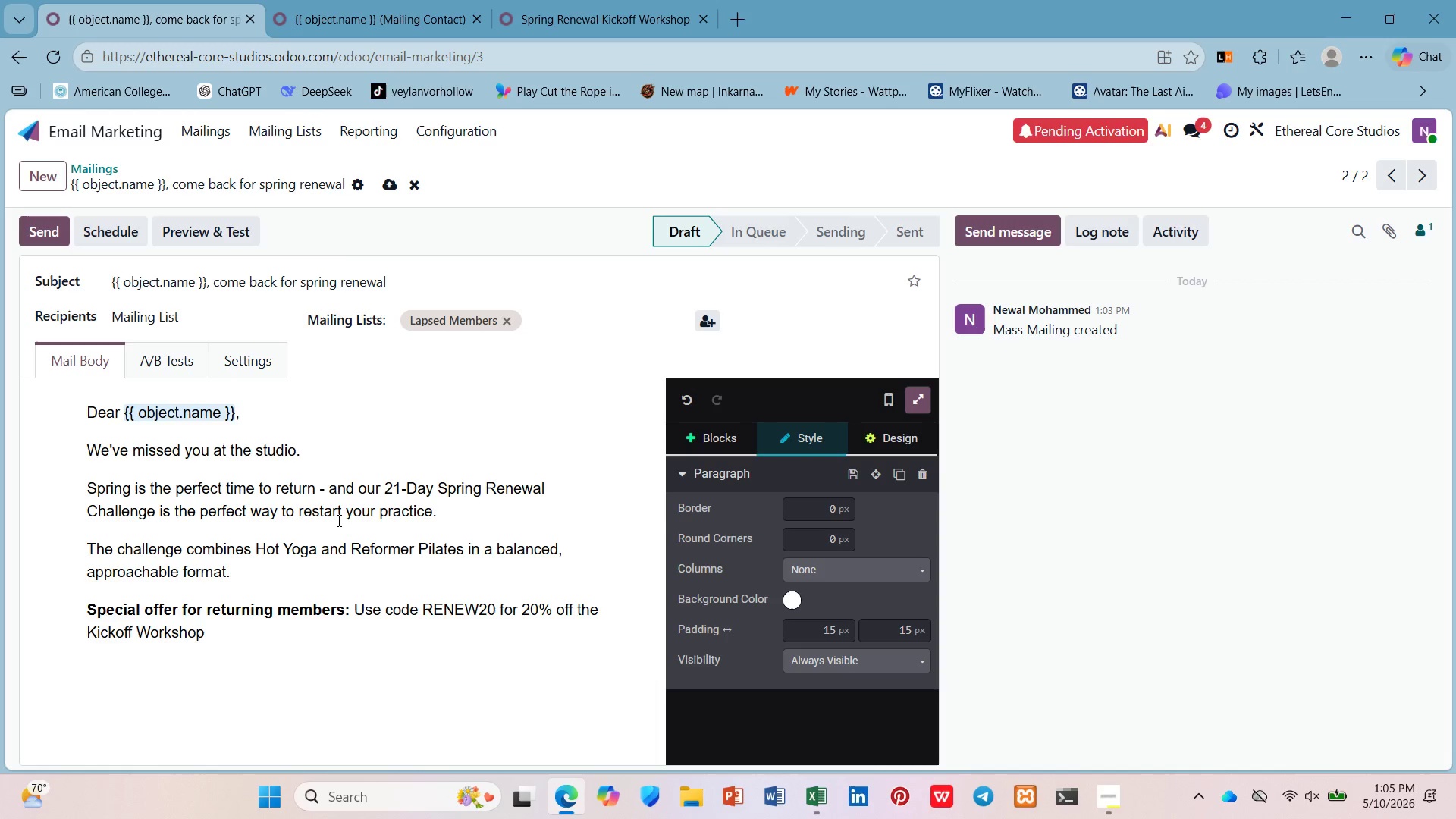 
key(Enter)
 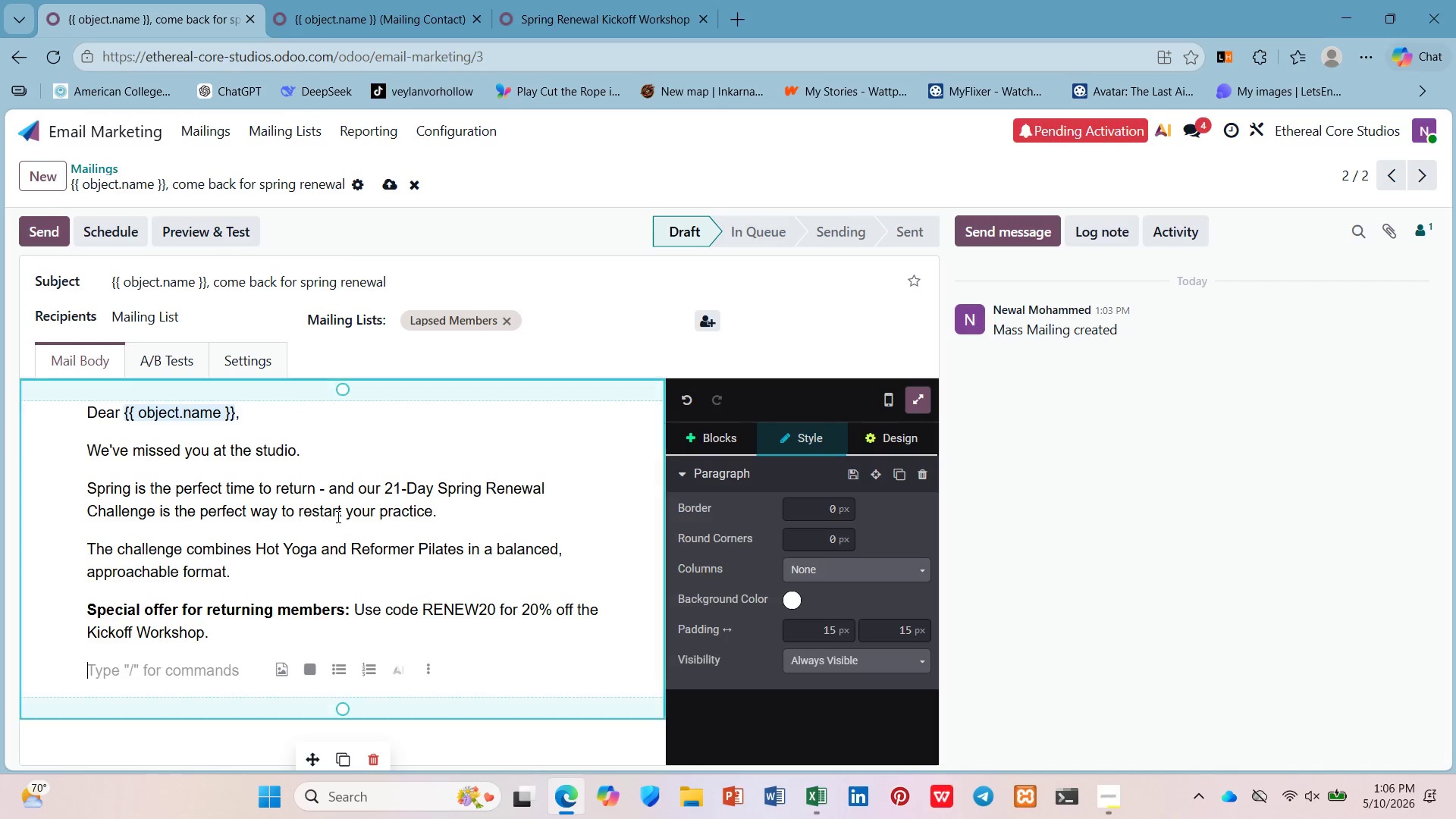 
type(/butt)
 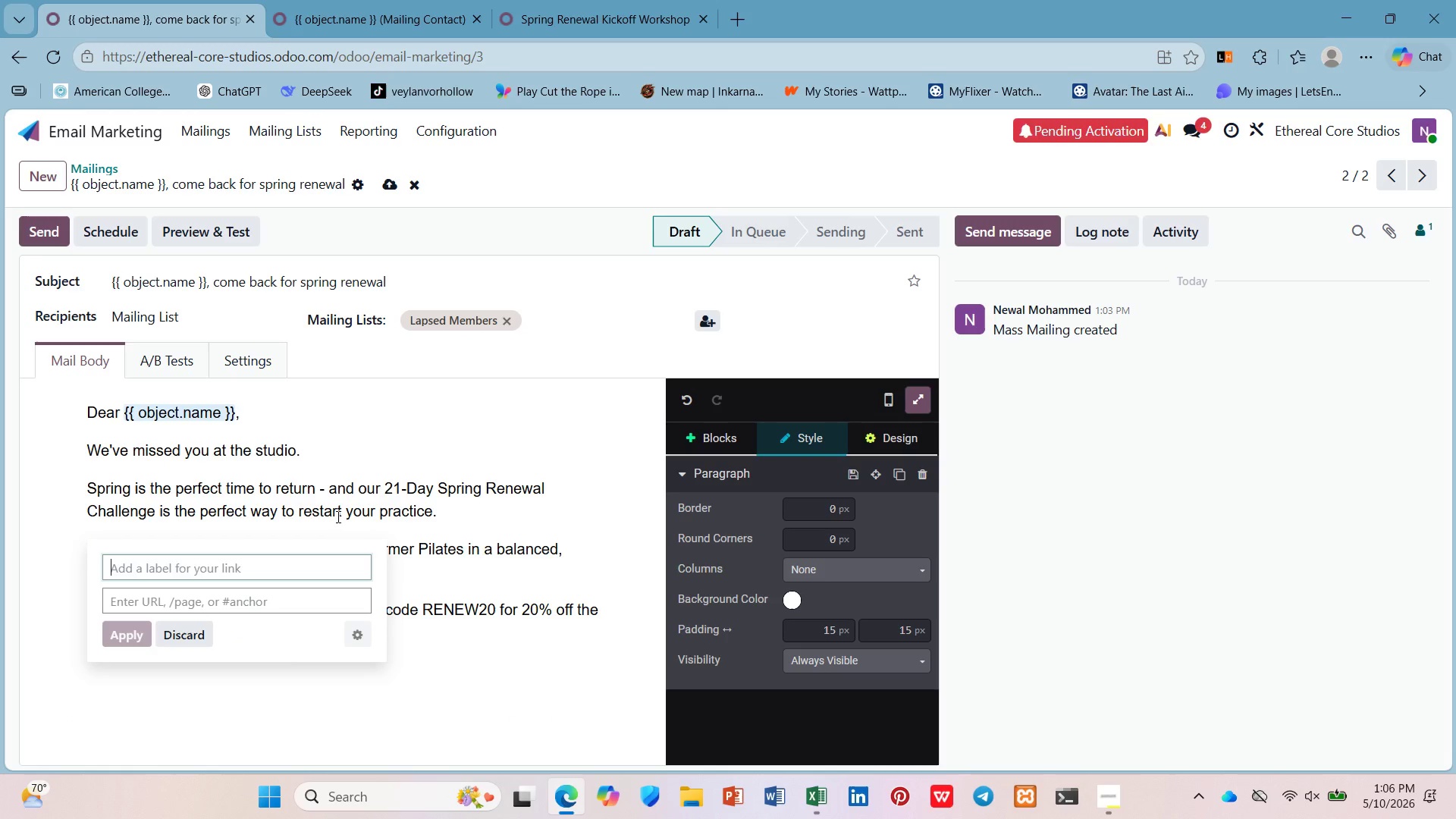 
key(Enter)
 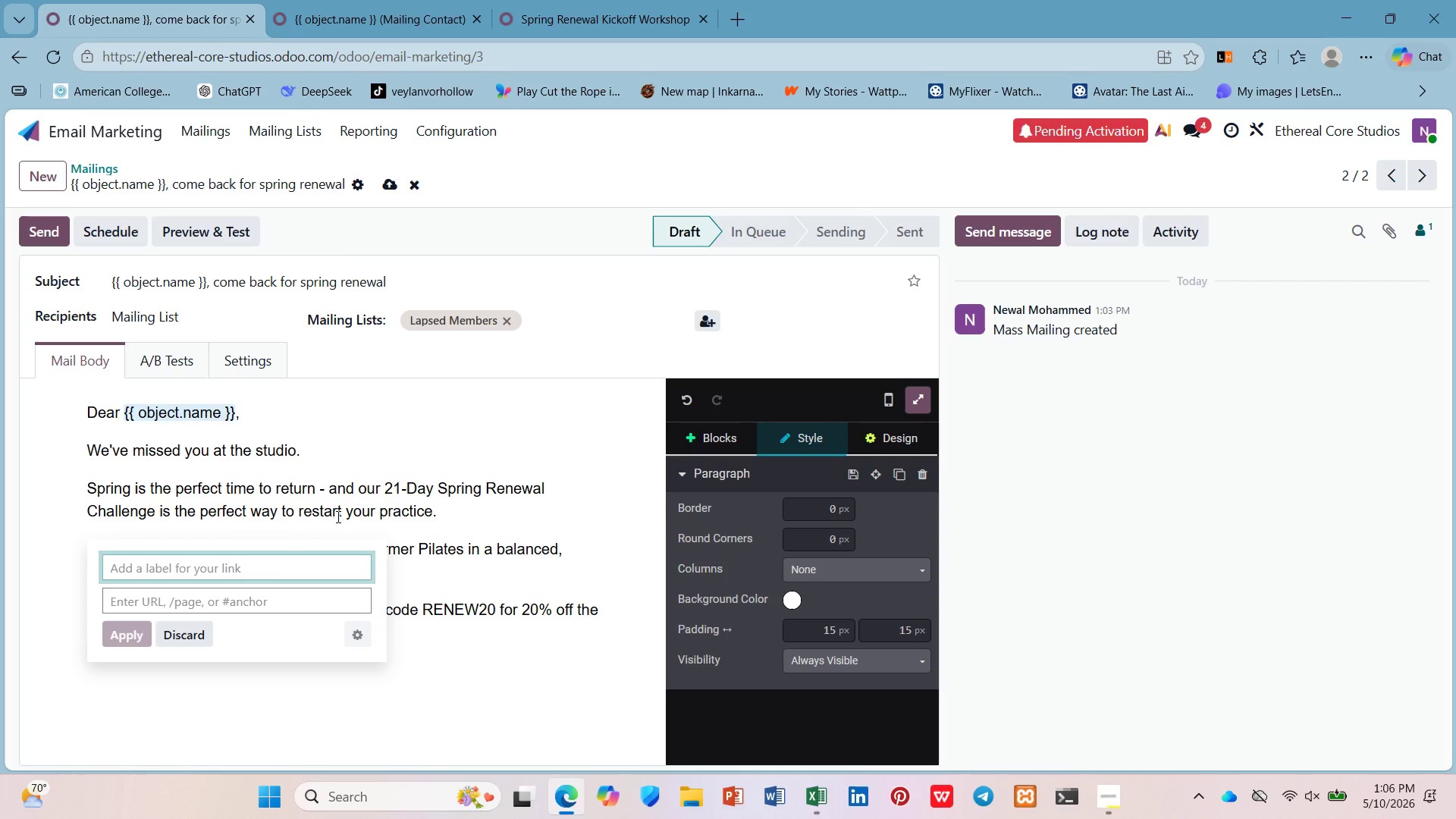 
wait(5.17)
 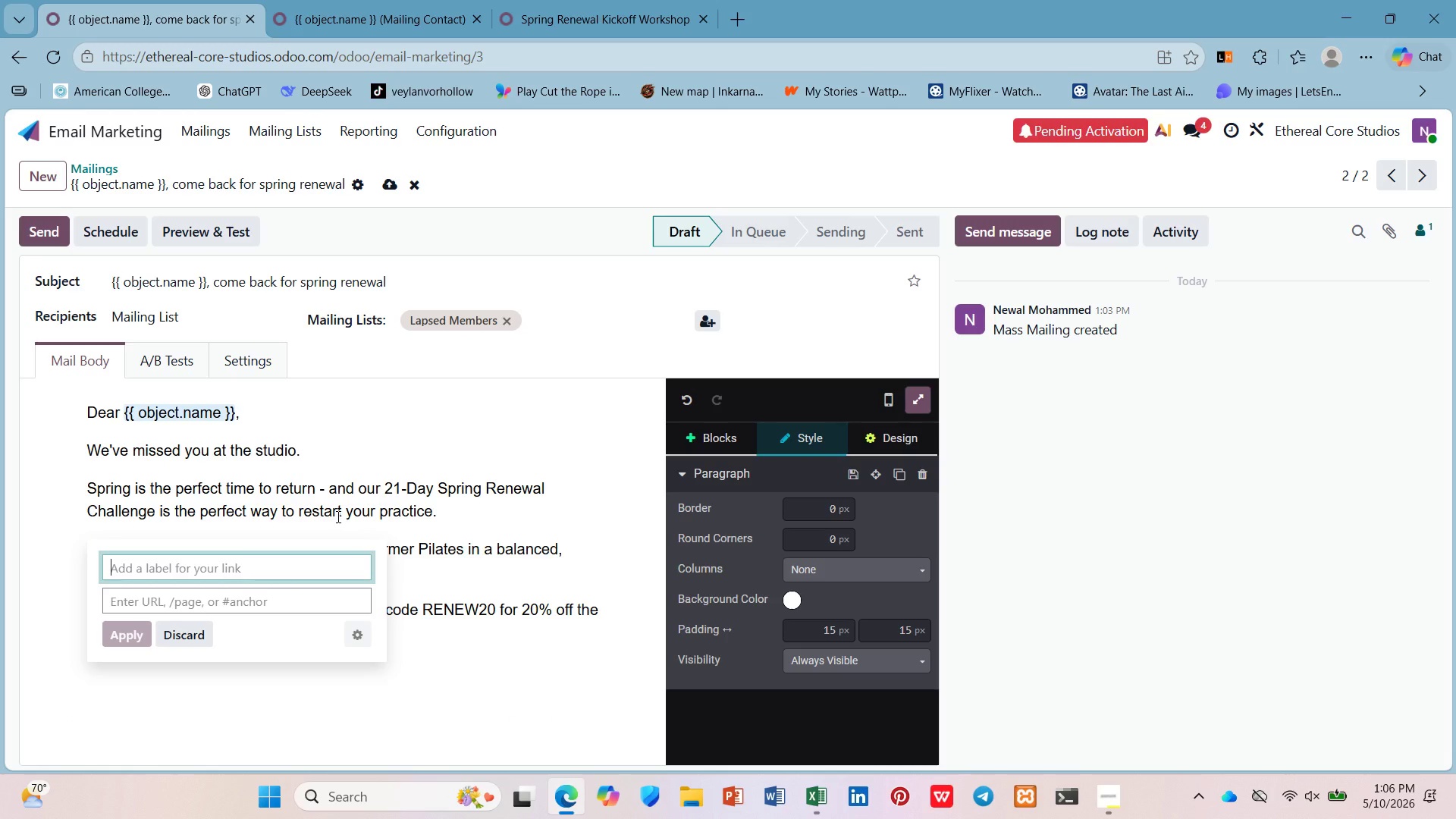 
type(CLai)
key(Backspace)
key(Backspace)
key(Backspace)
type(laim Your Spot ->)
 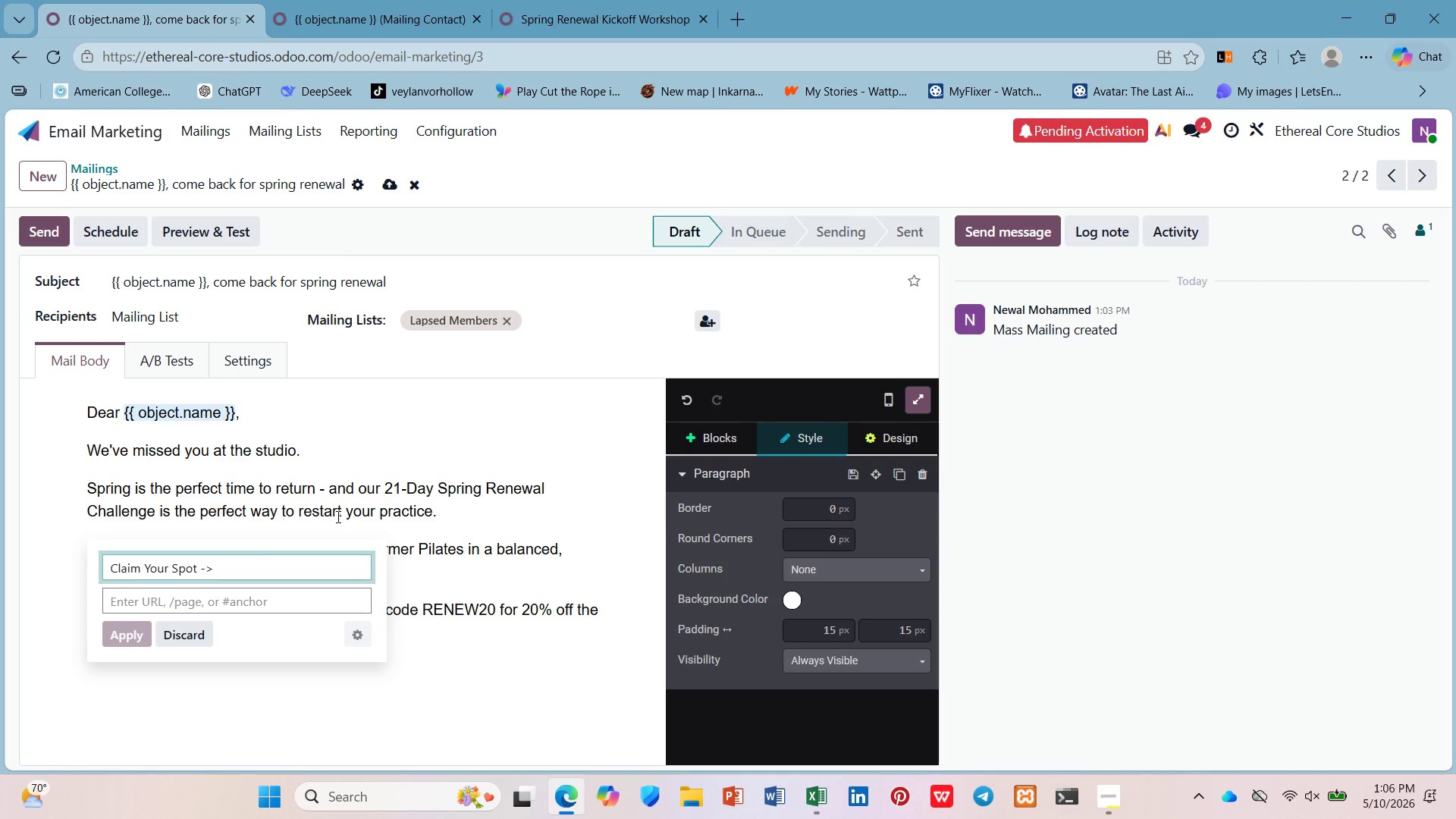 
left_click([322, 592])
 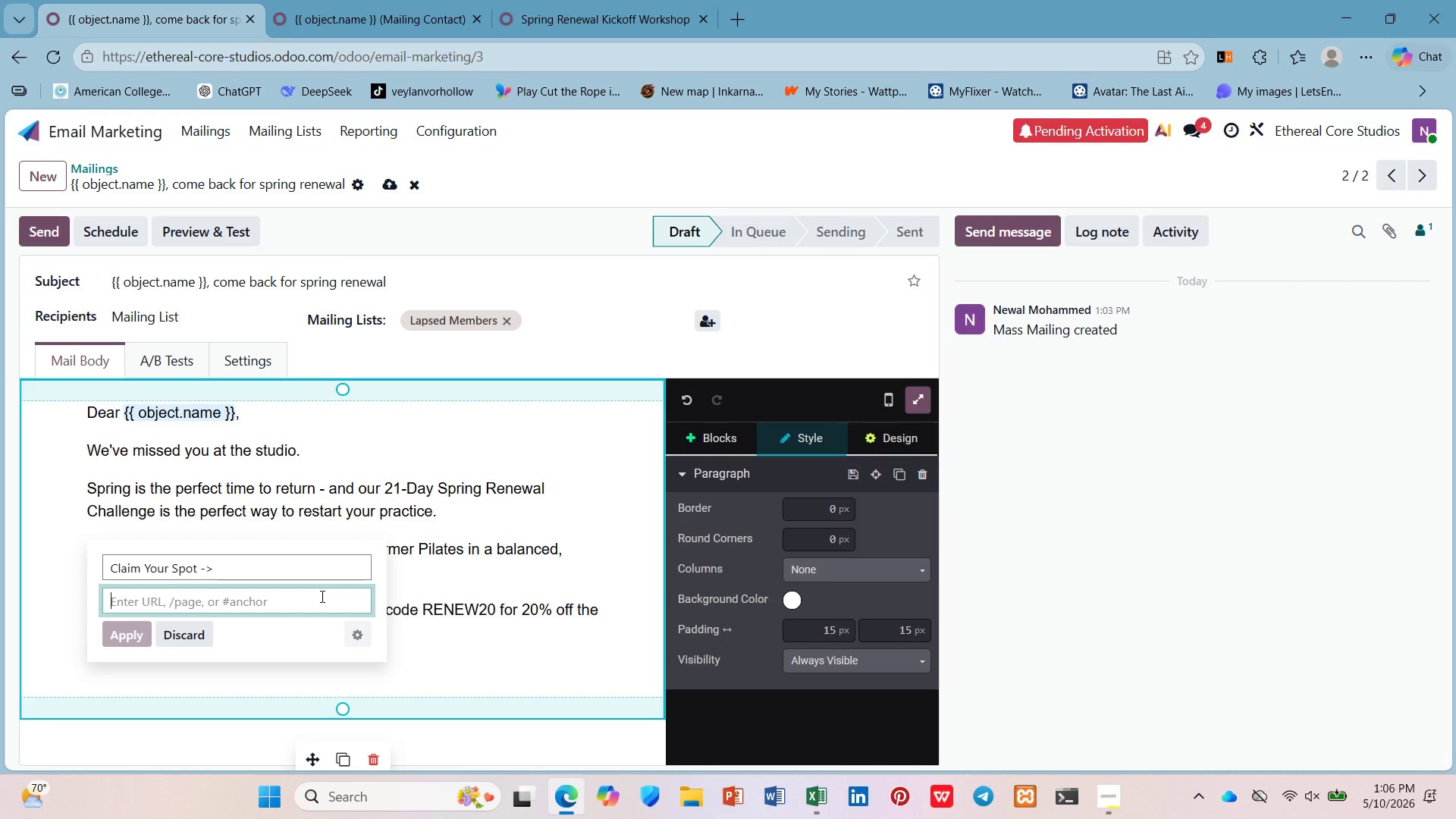 
type(/eve)
 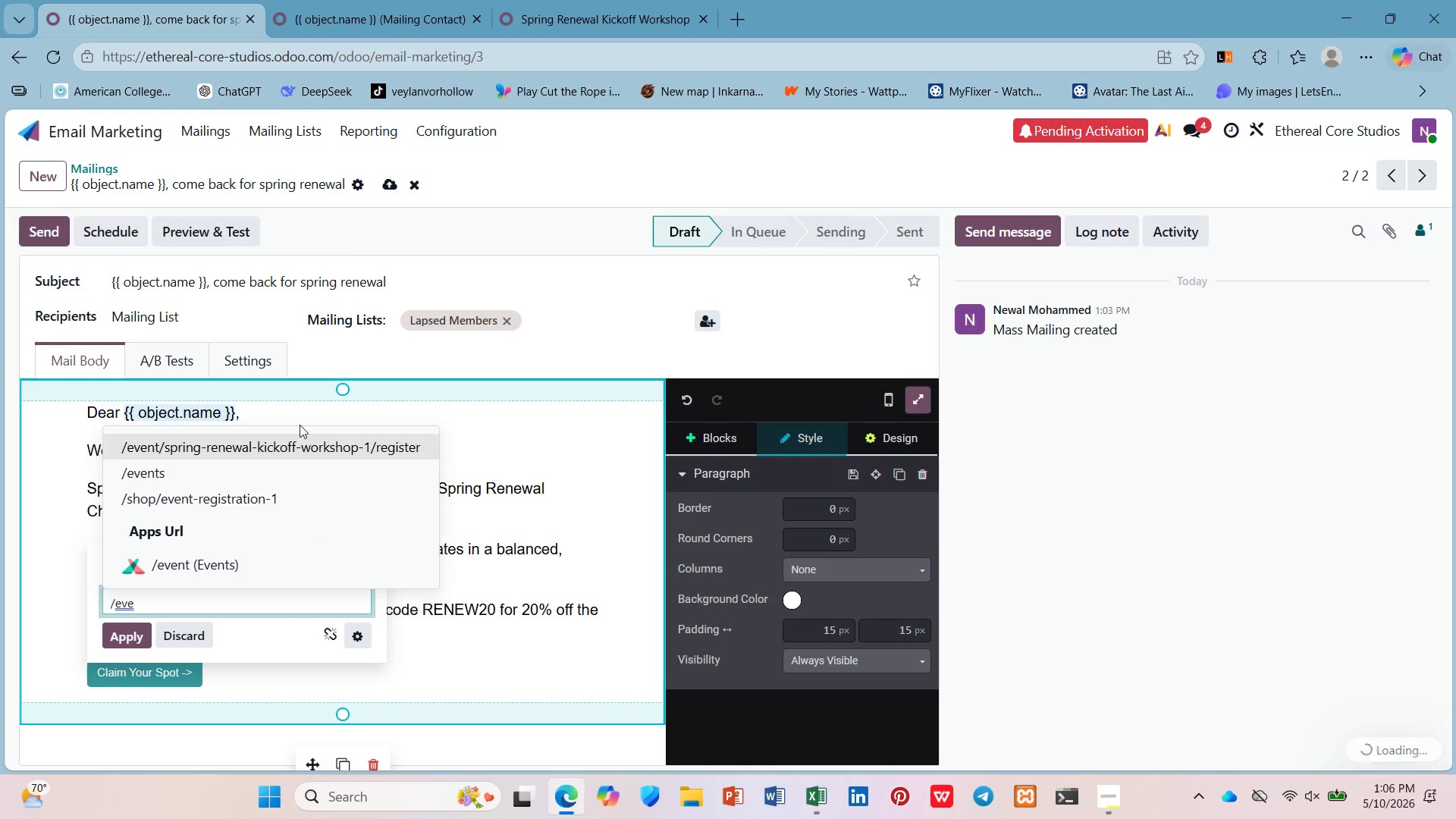 
left_click([307, 446])
 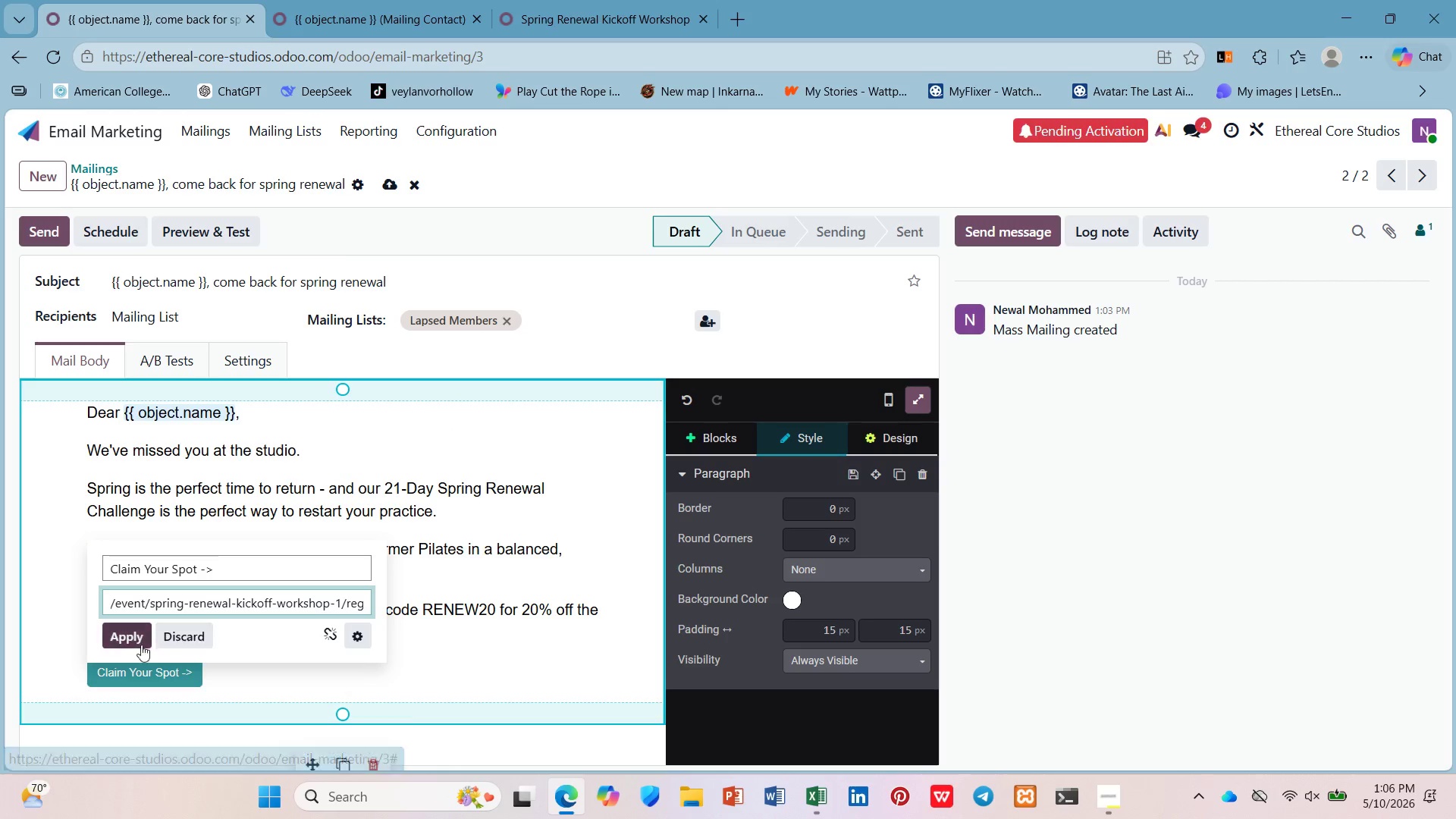 
left_click([134, 643])
 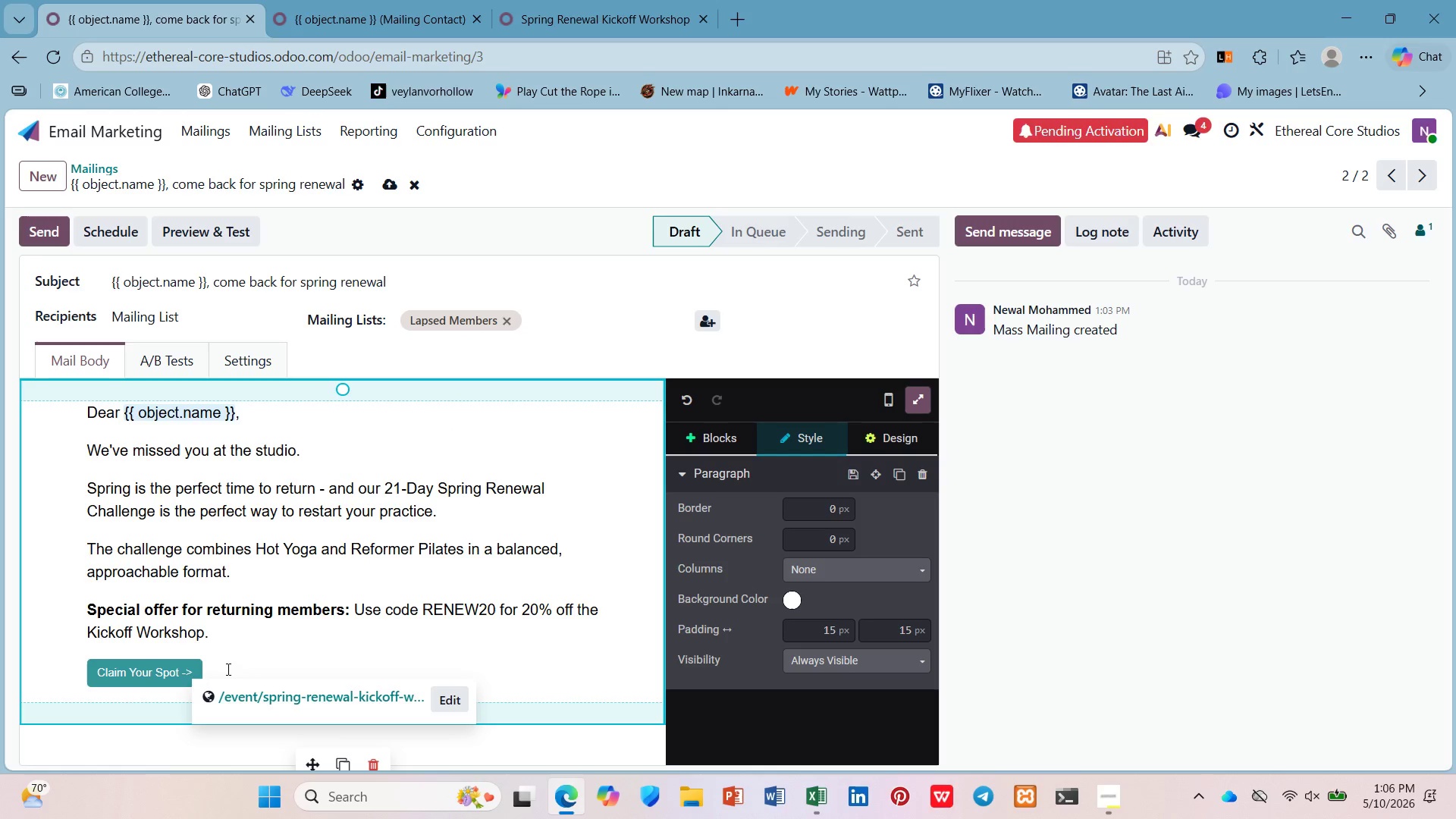 
key(Enter)
 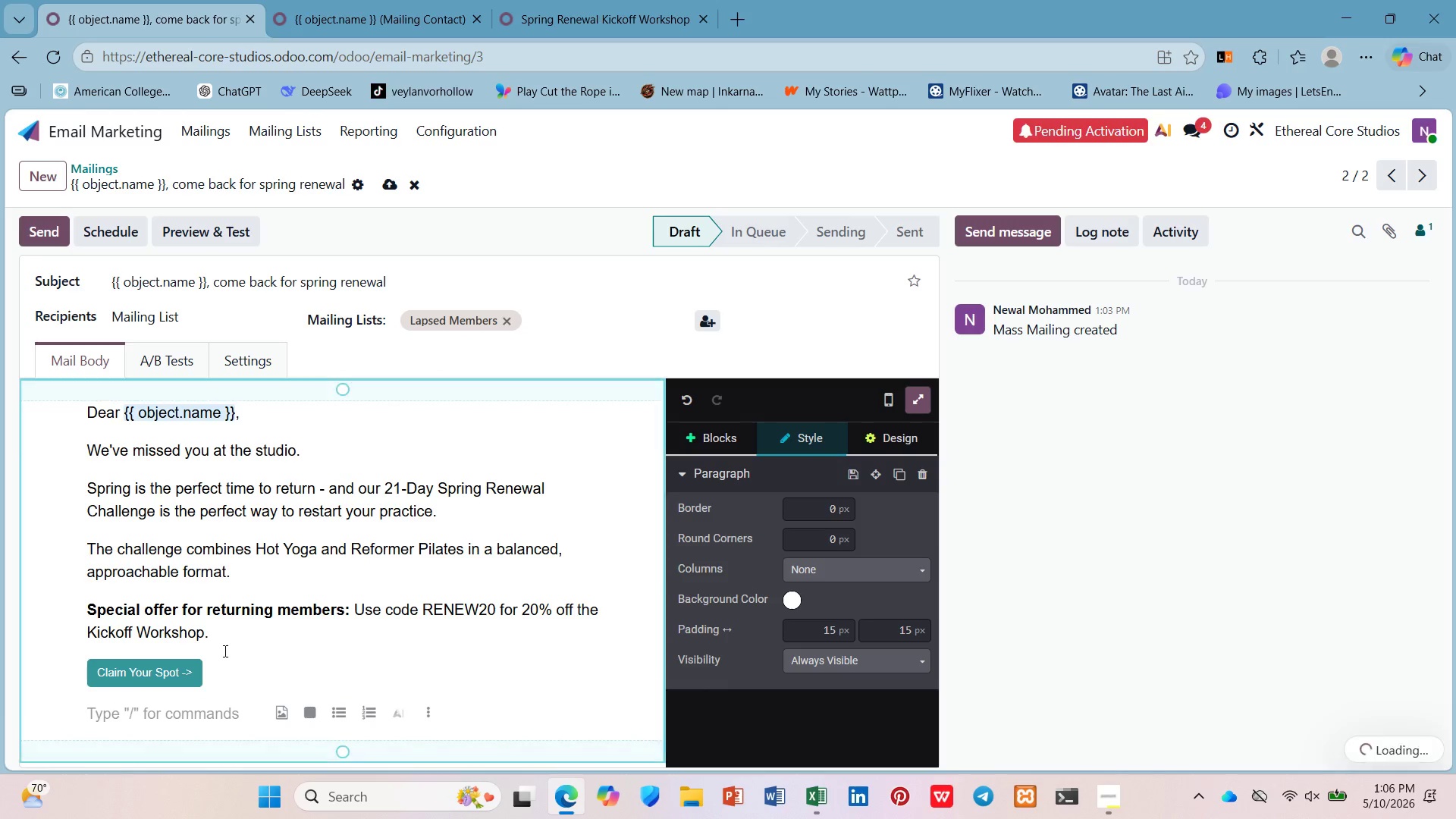 
type(Ehtere)
key(Backspace)
key(Backspace)
key(Backspace)
key(Backspace)
key(Backspace)
type(thereal Core Studios)
 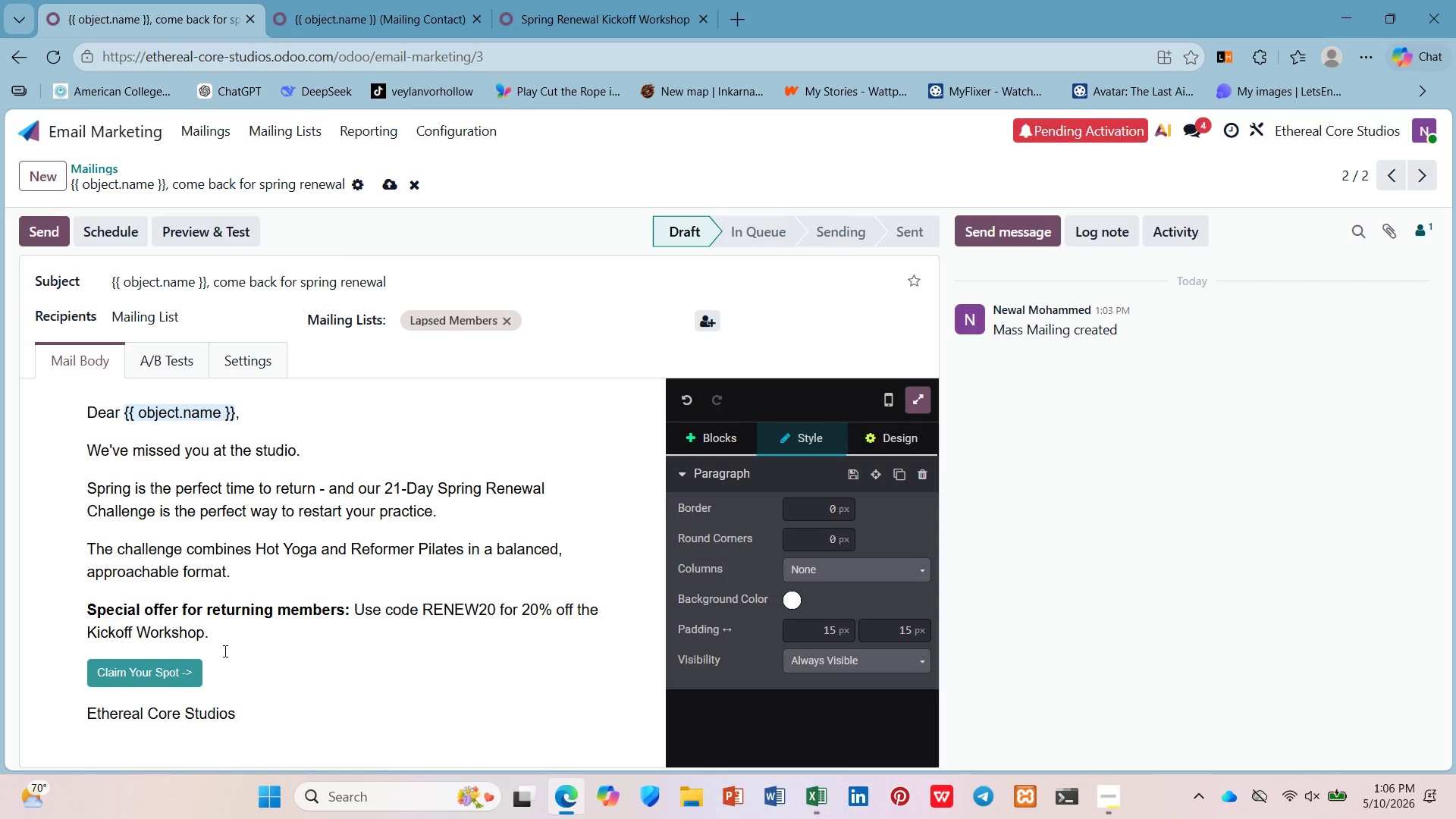 
scroll: coordinate [776, 472], scroll_direction: down, amount: 4.0
 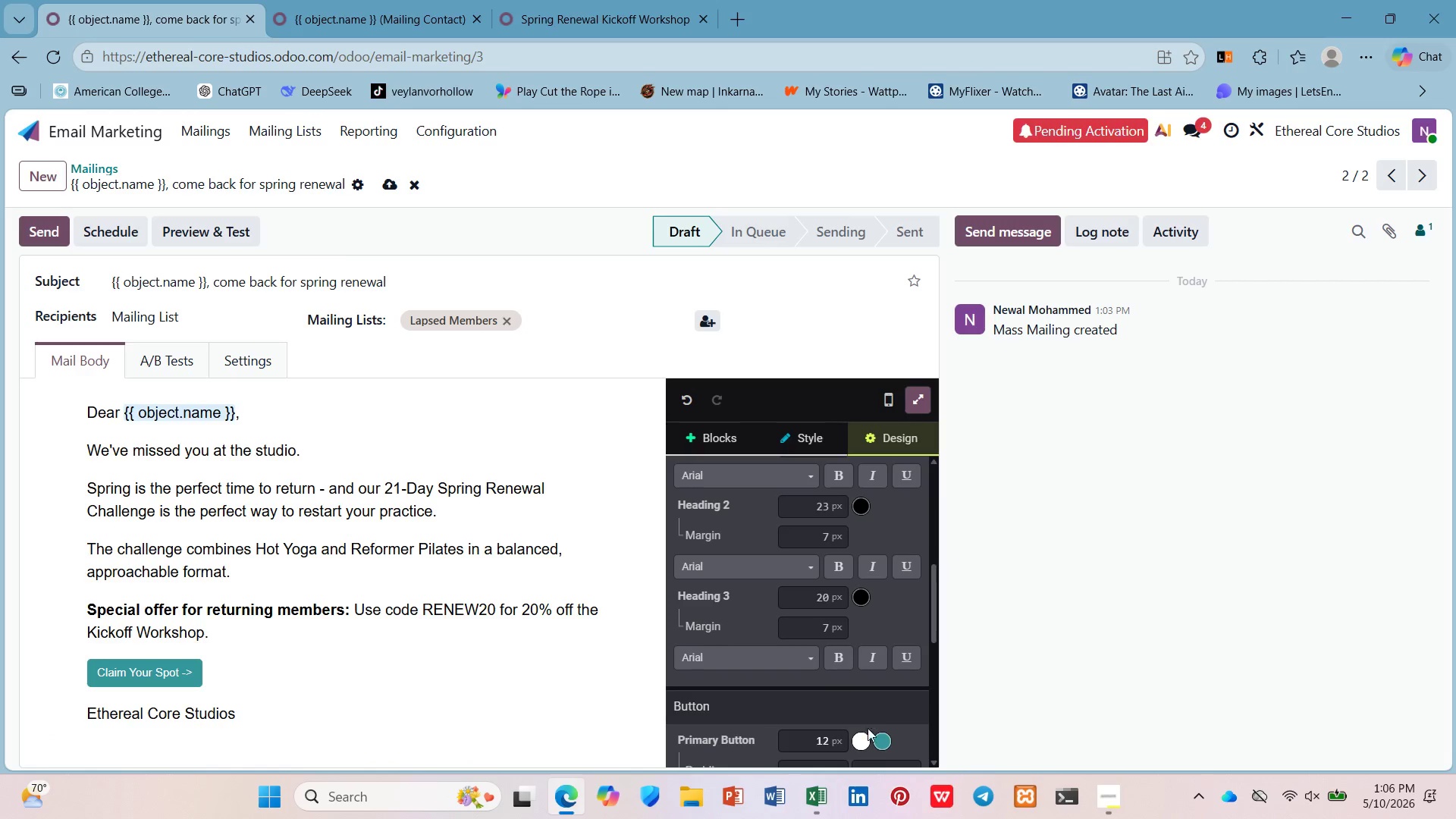 
left_click([878, 747])
 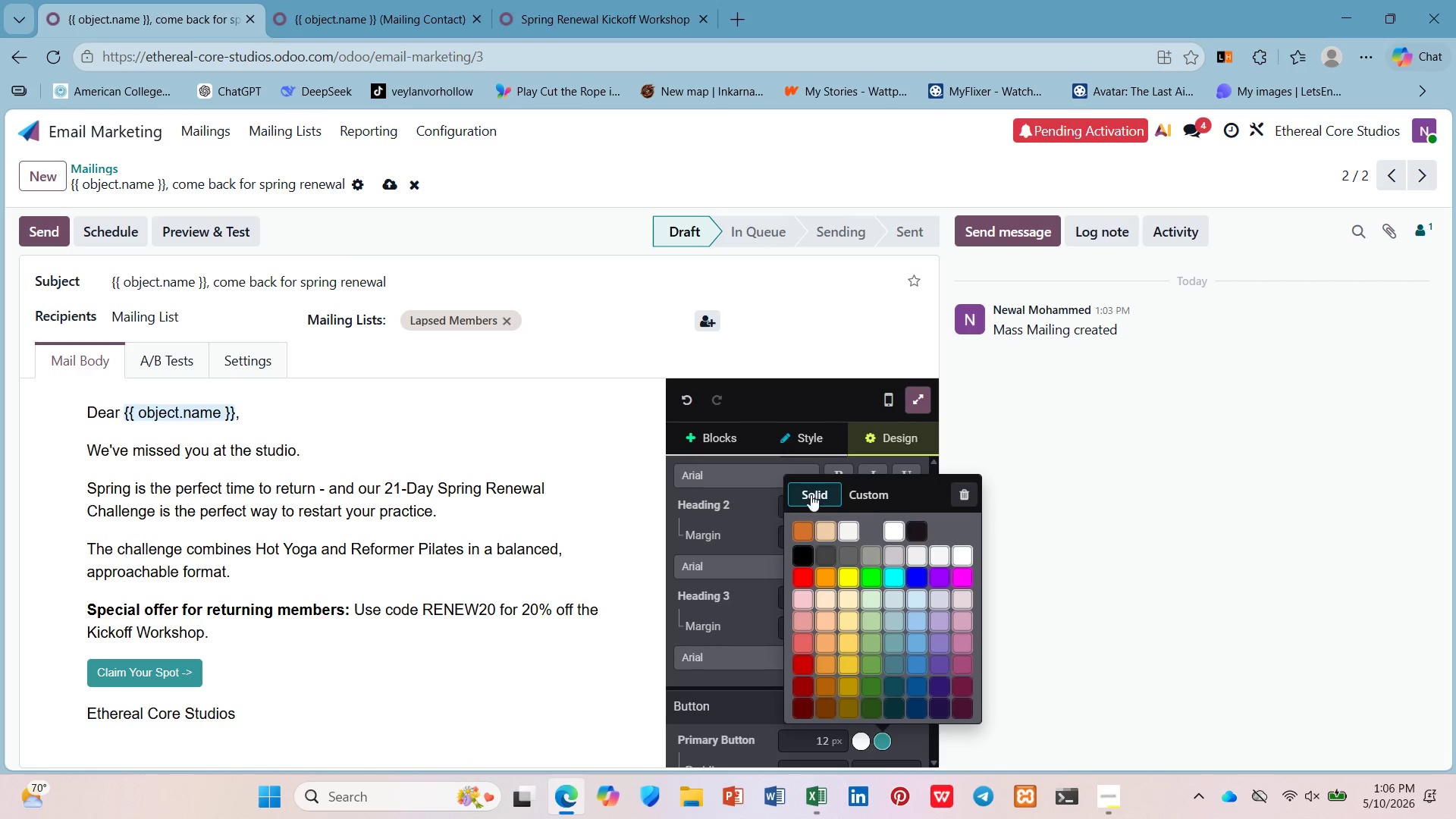 
left_click([868, 488])
 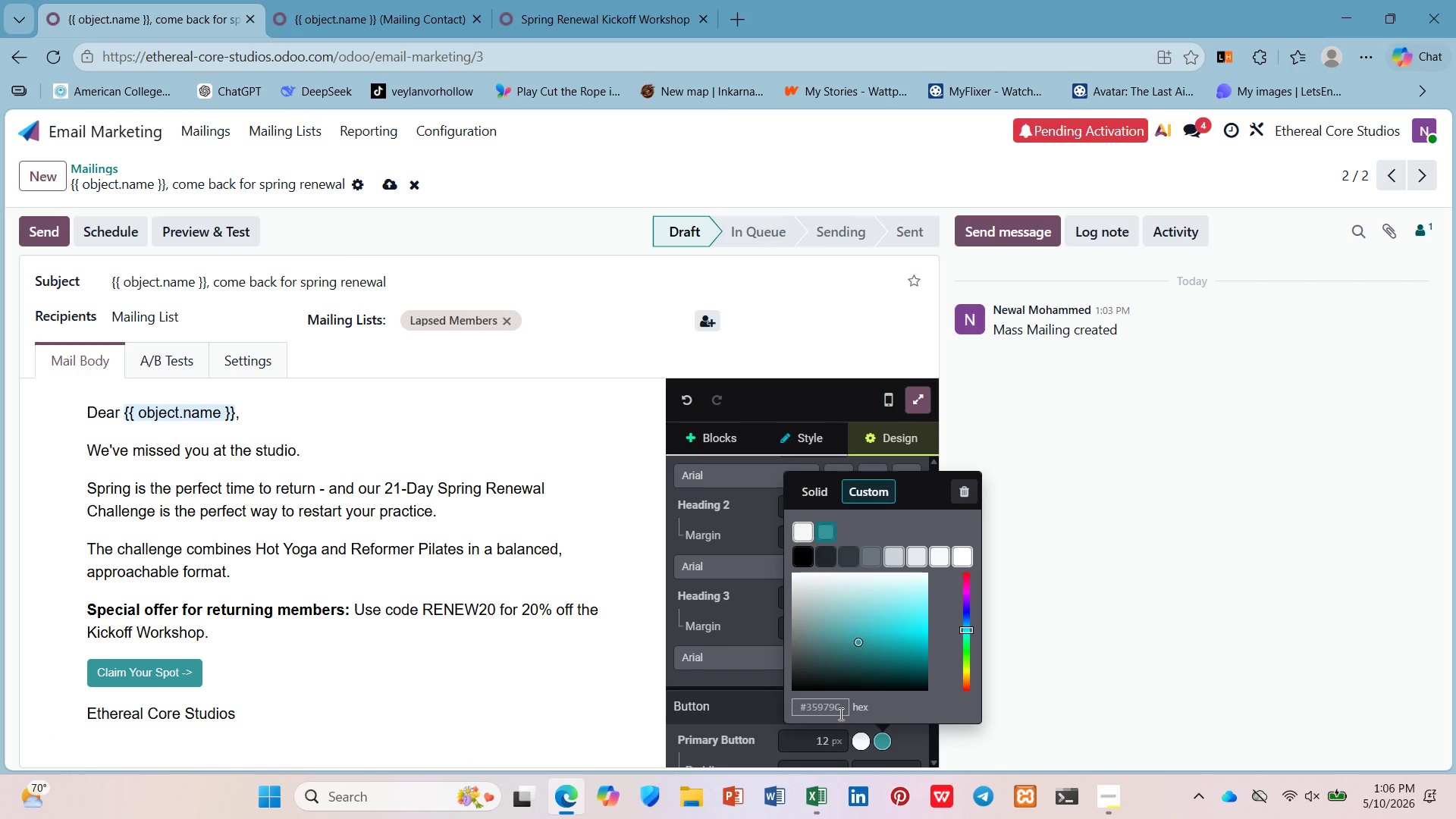 
left_click([839, 714])
 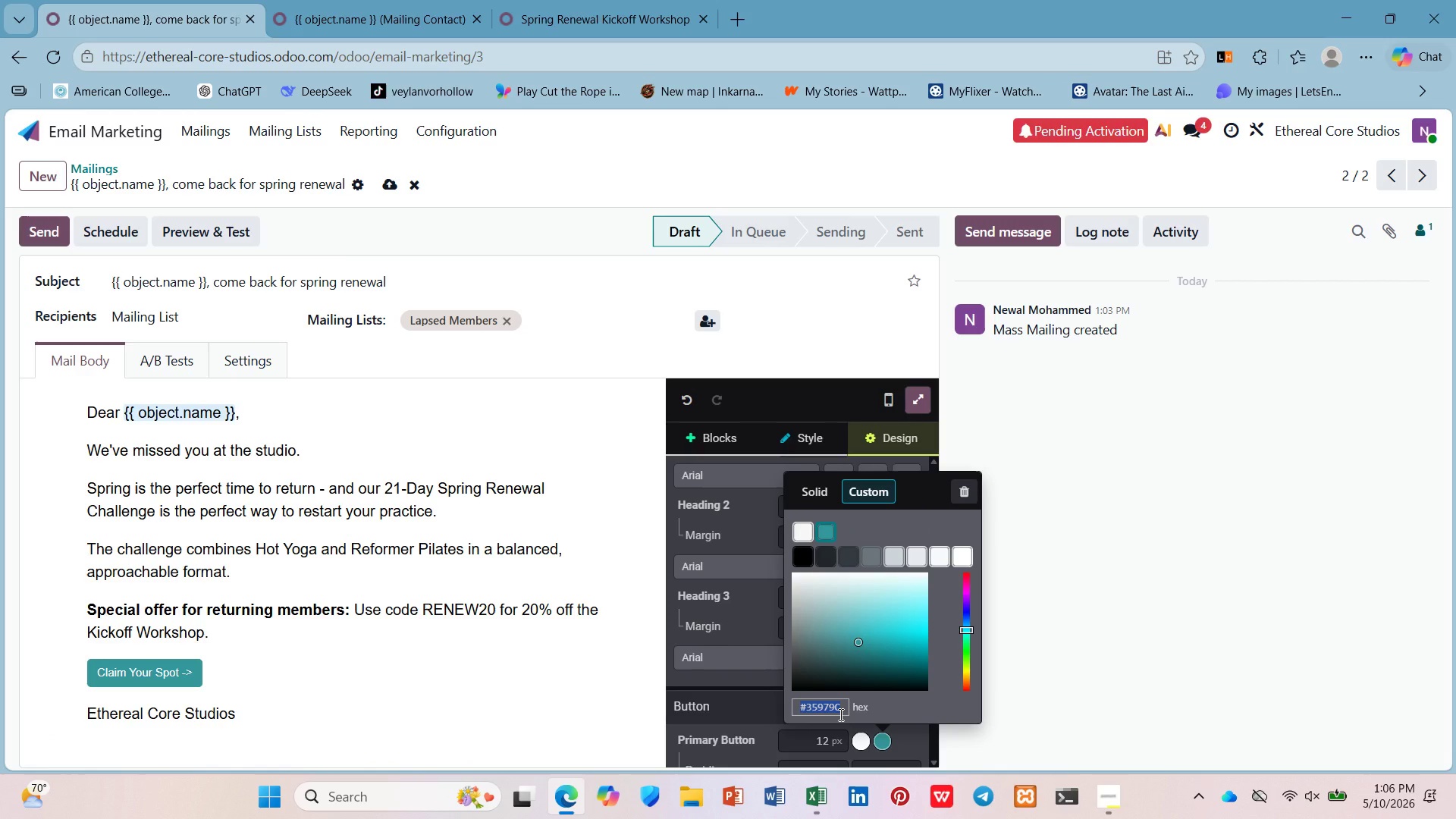 
type(#D4722B)
 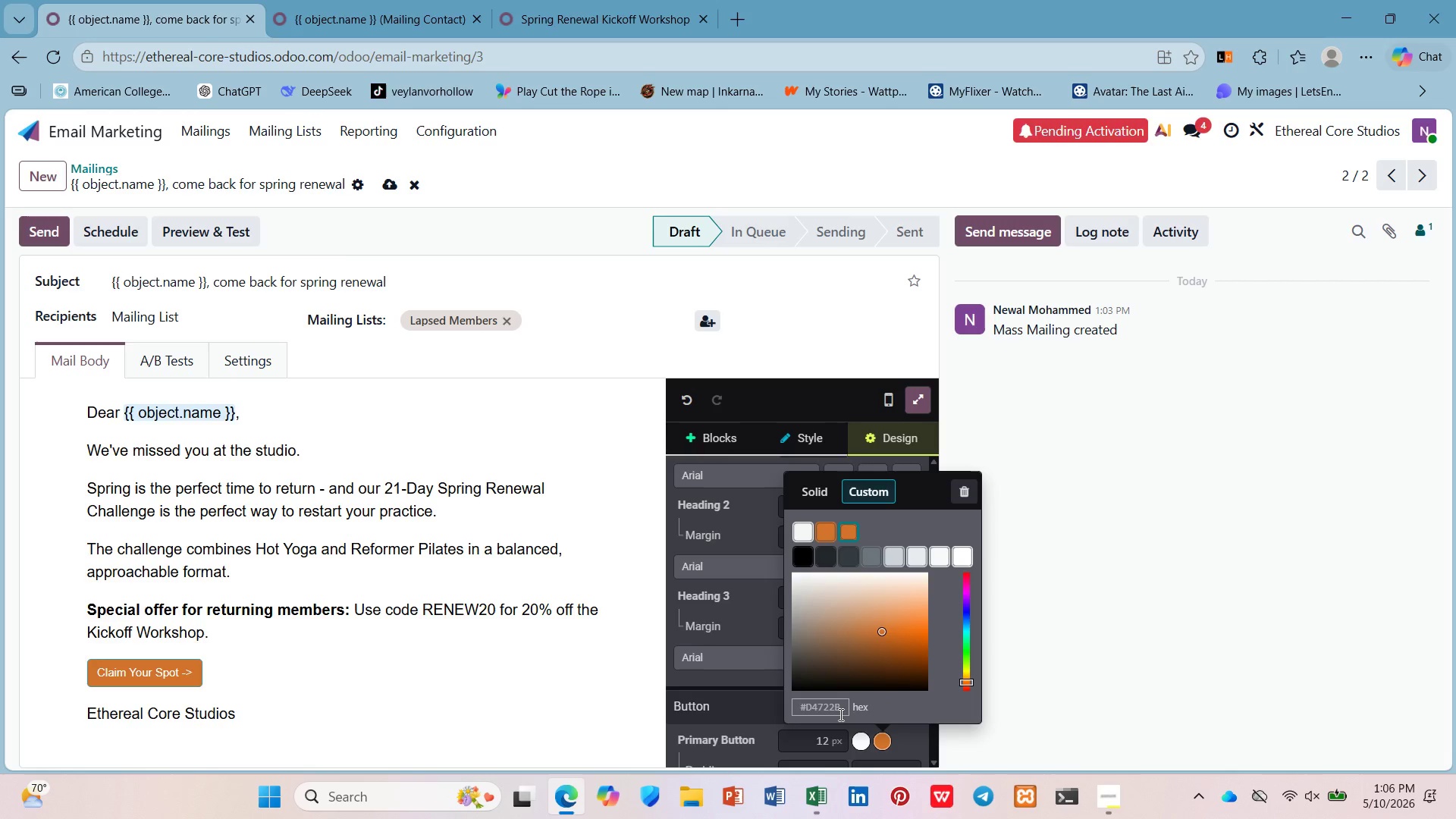 
 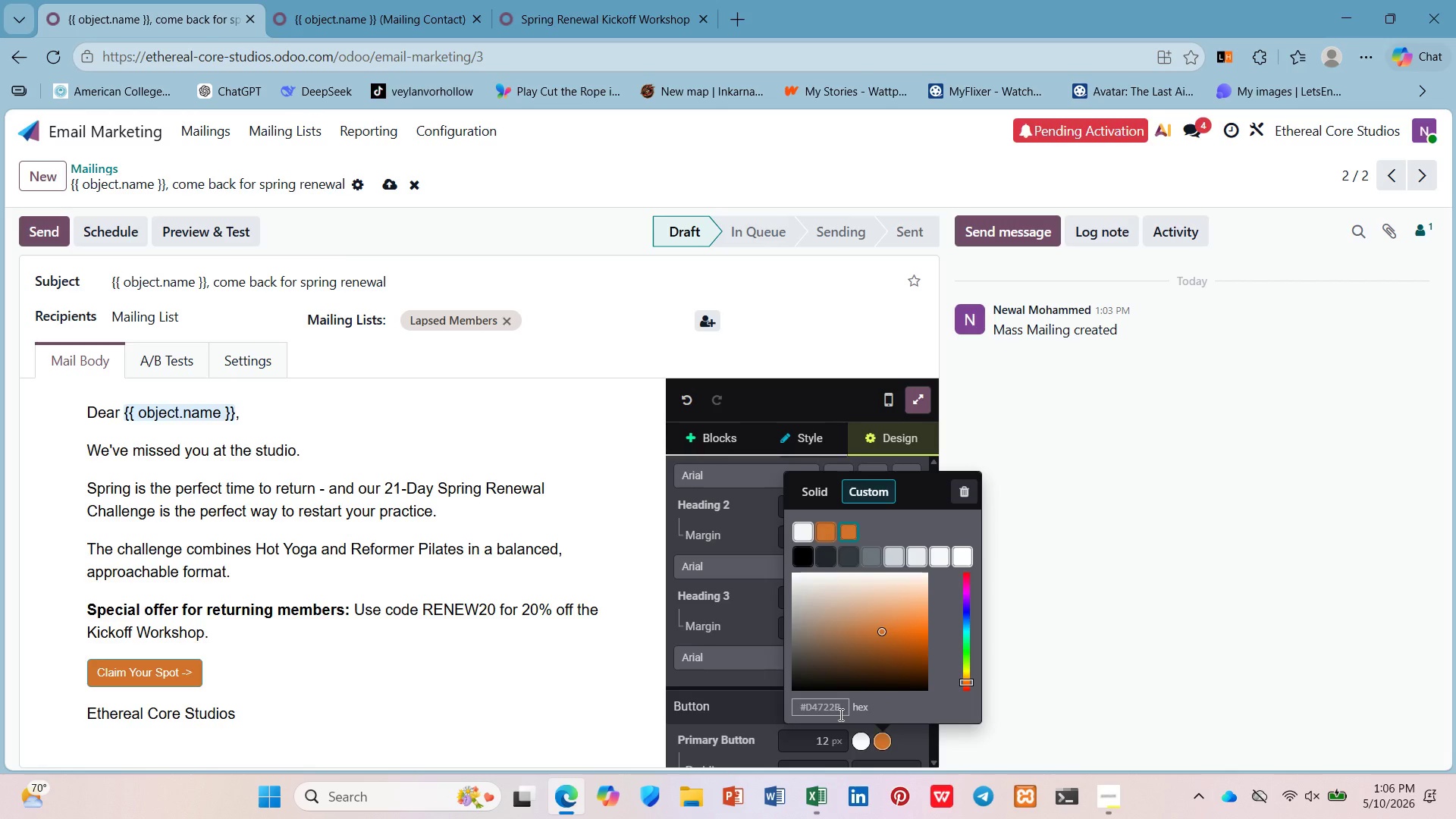 
key(Enter)
 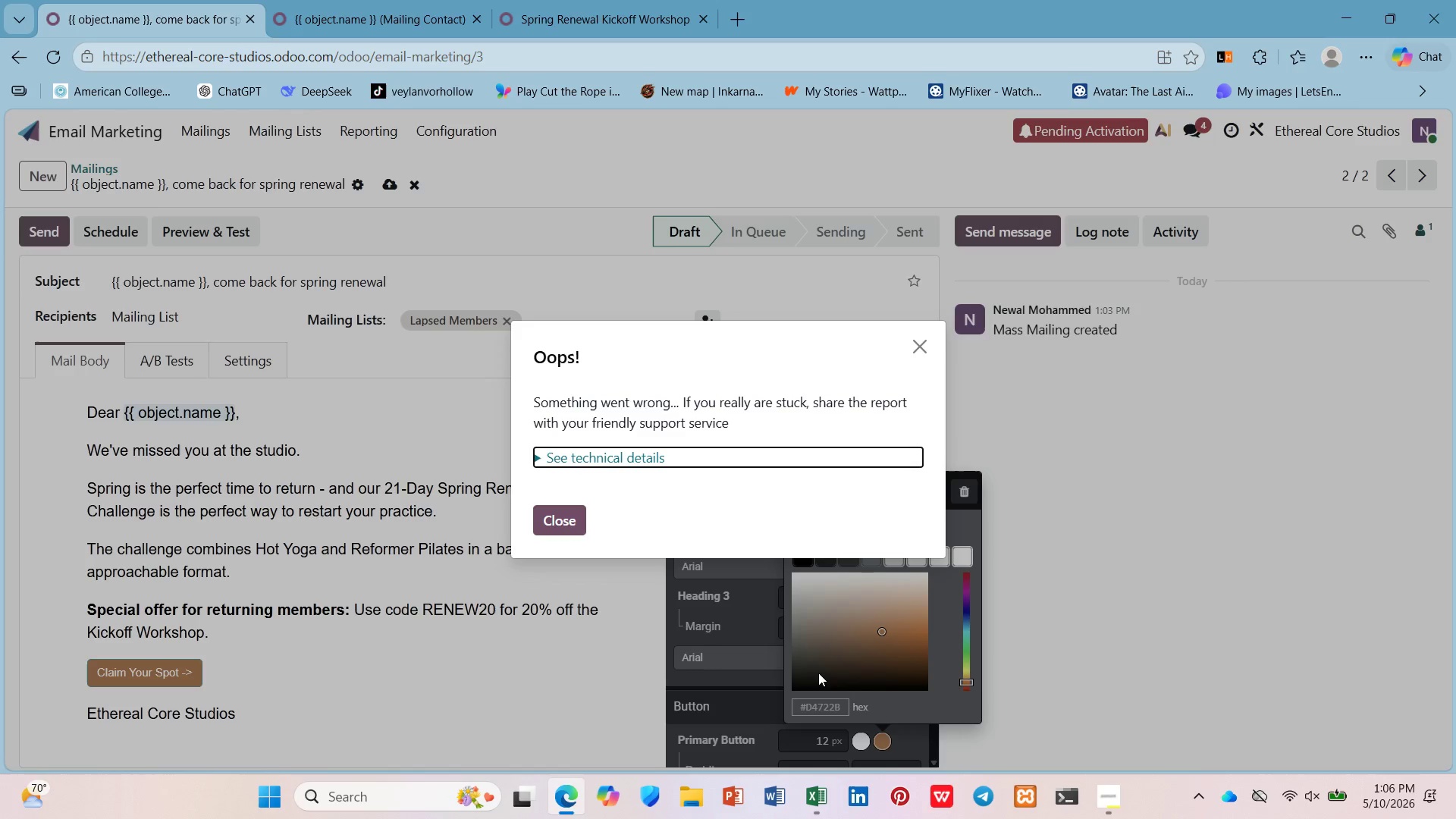 
left_click([579, 507])
 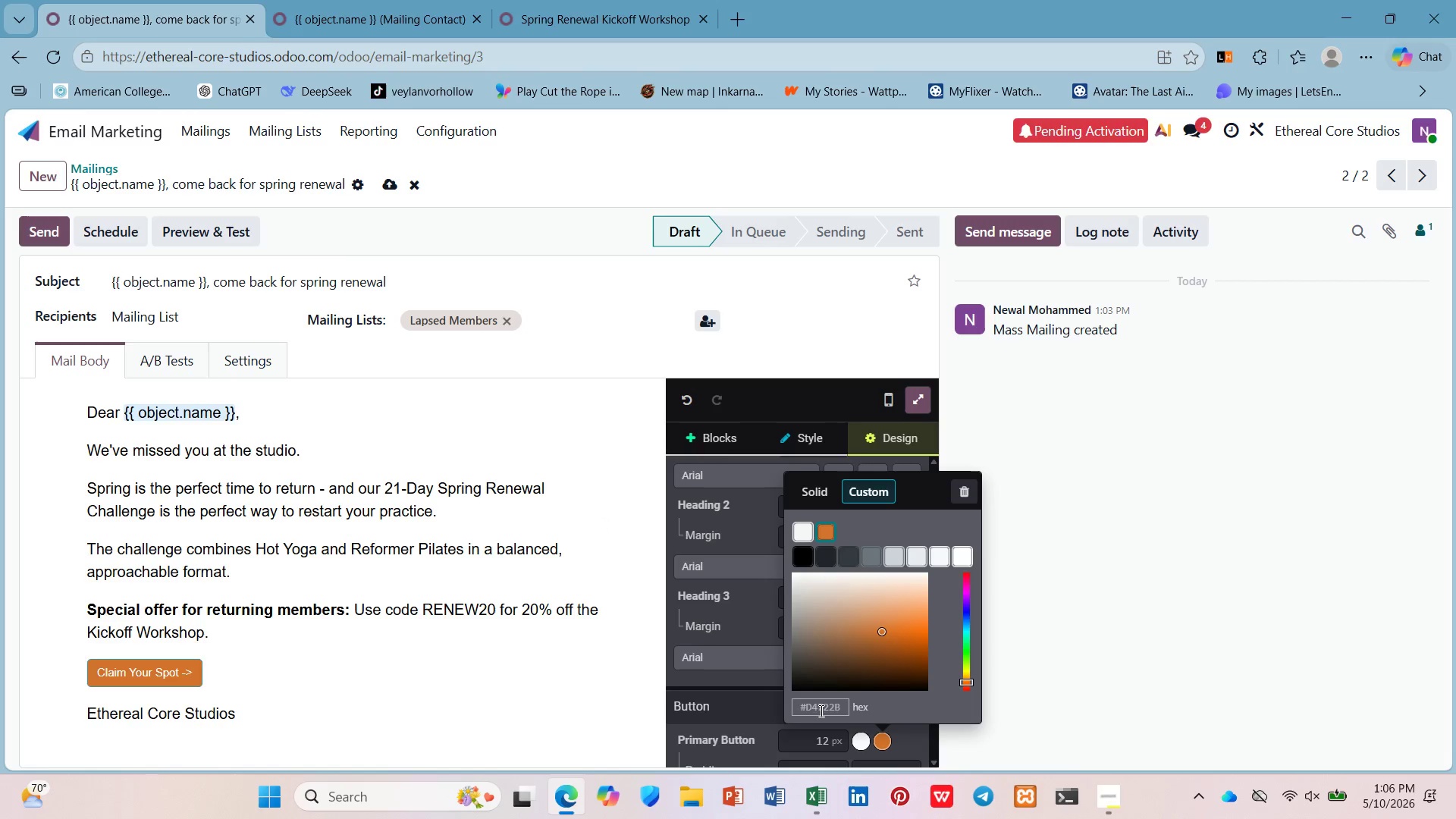 
left_click([824, 711])
 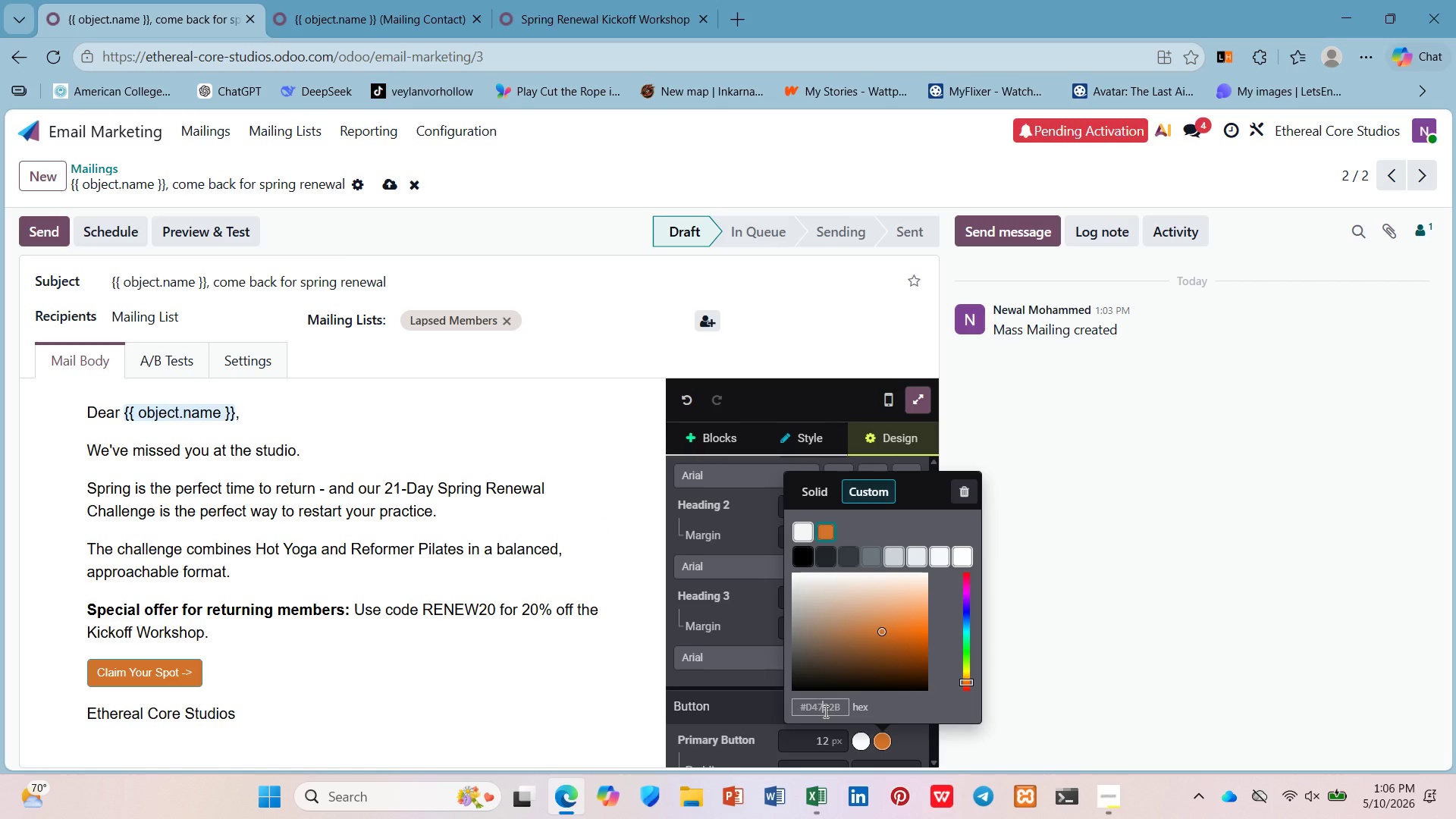 
hold_key(key=ControlLeft, duration=0.55)
 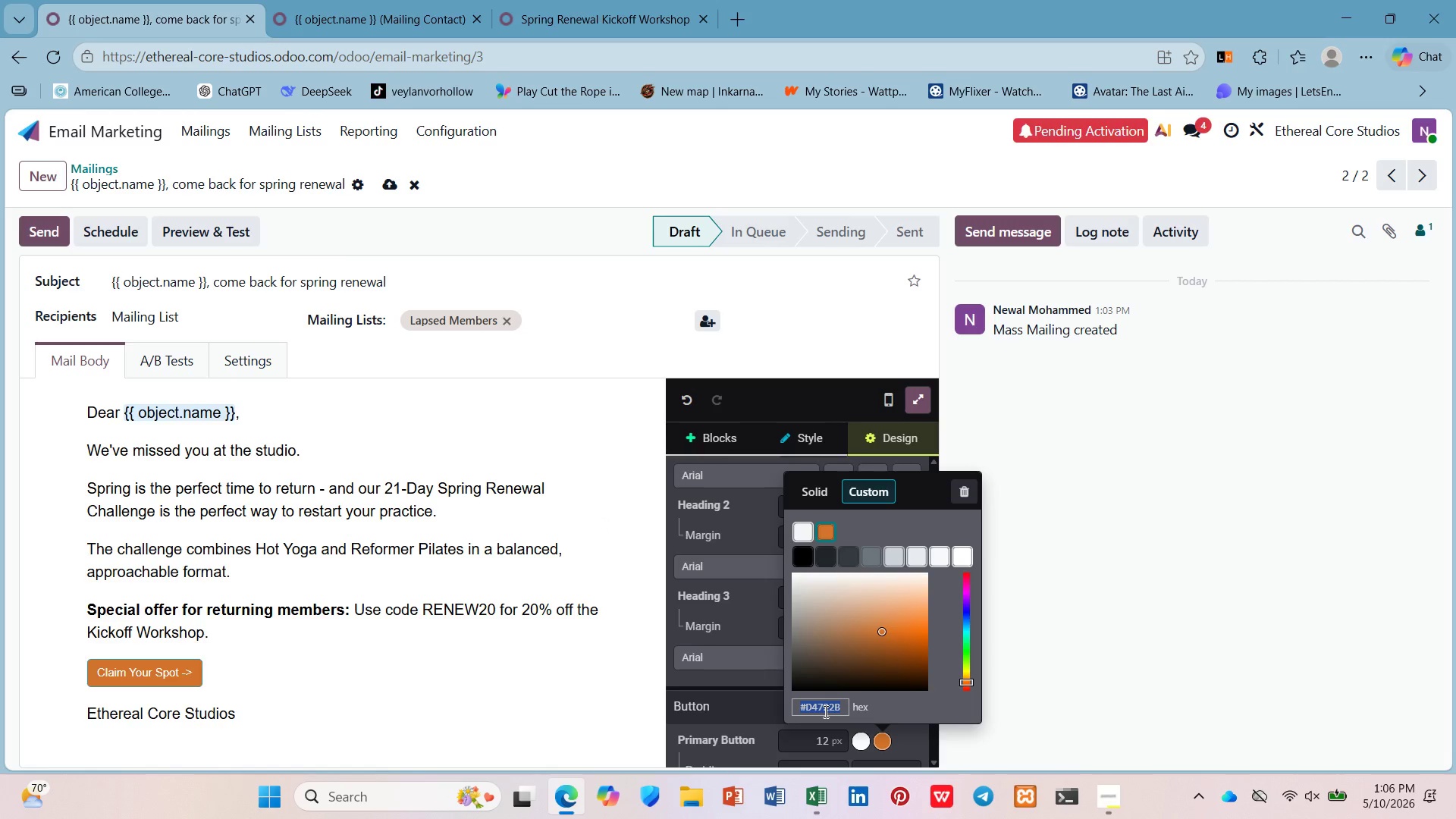 
double_click([824, 711])
 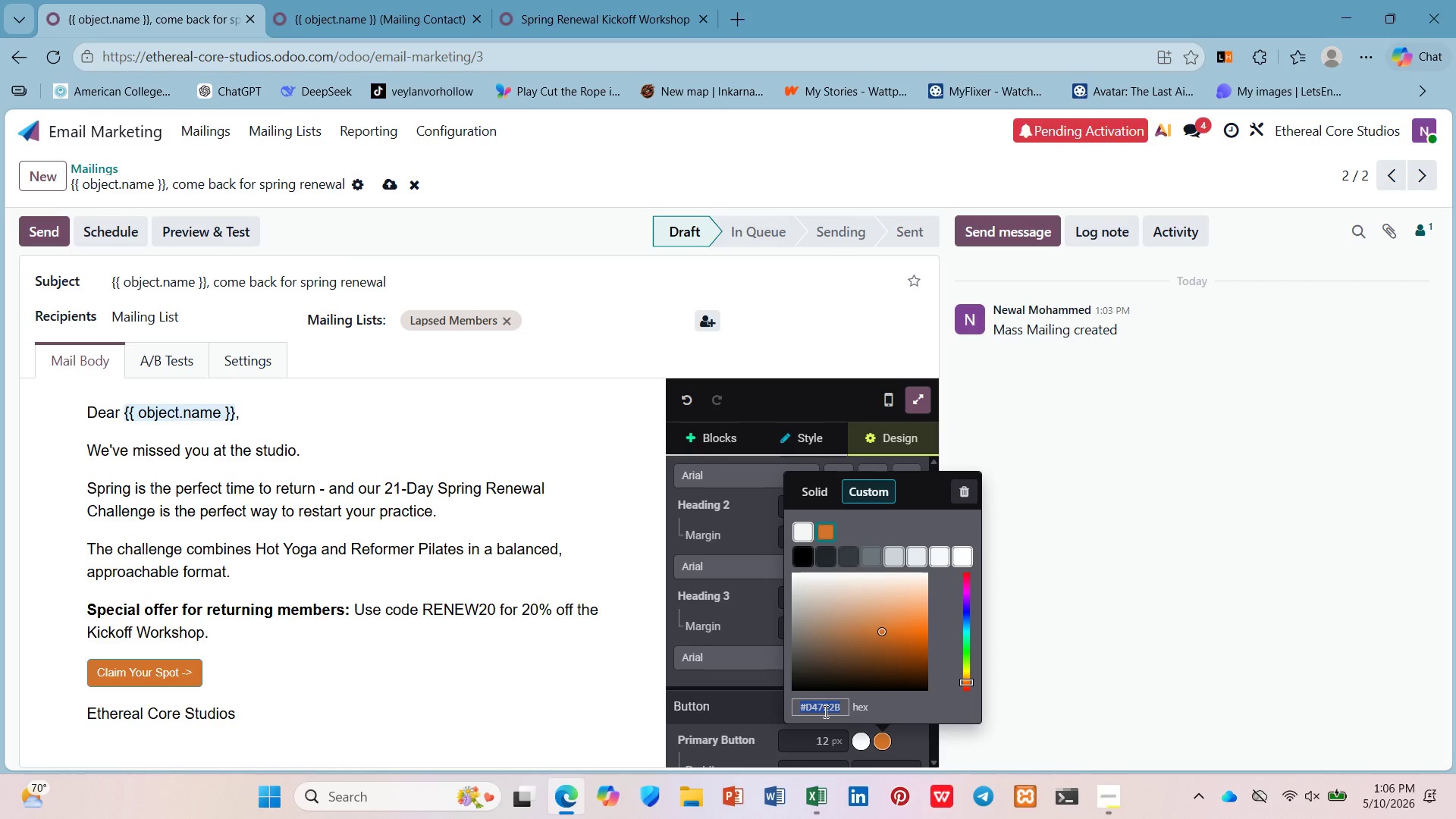 
triple_click([824, 711])
 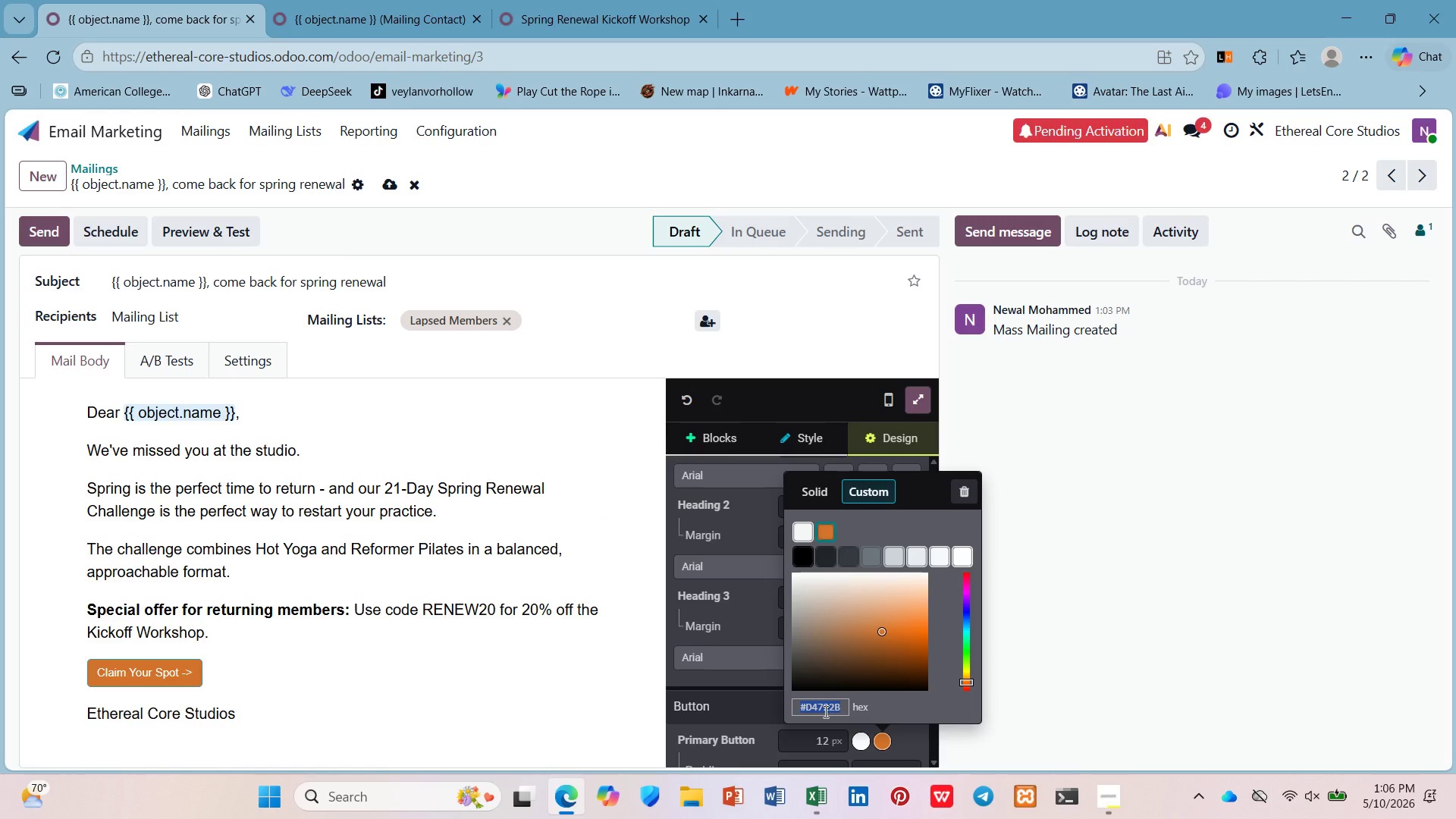 
key(Control+C)
 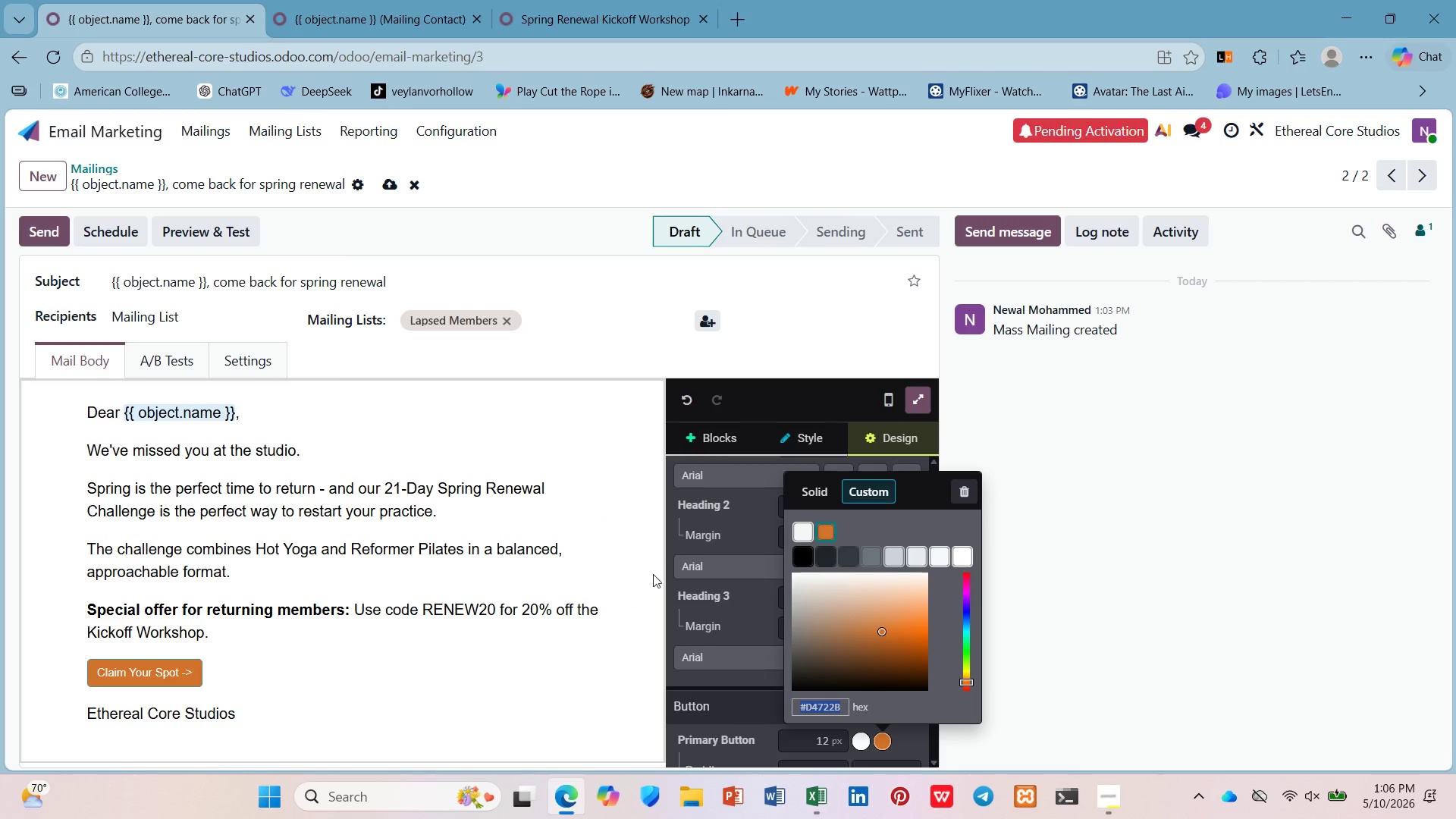 
left_click([593, 572])
 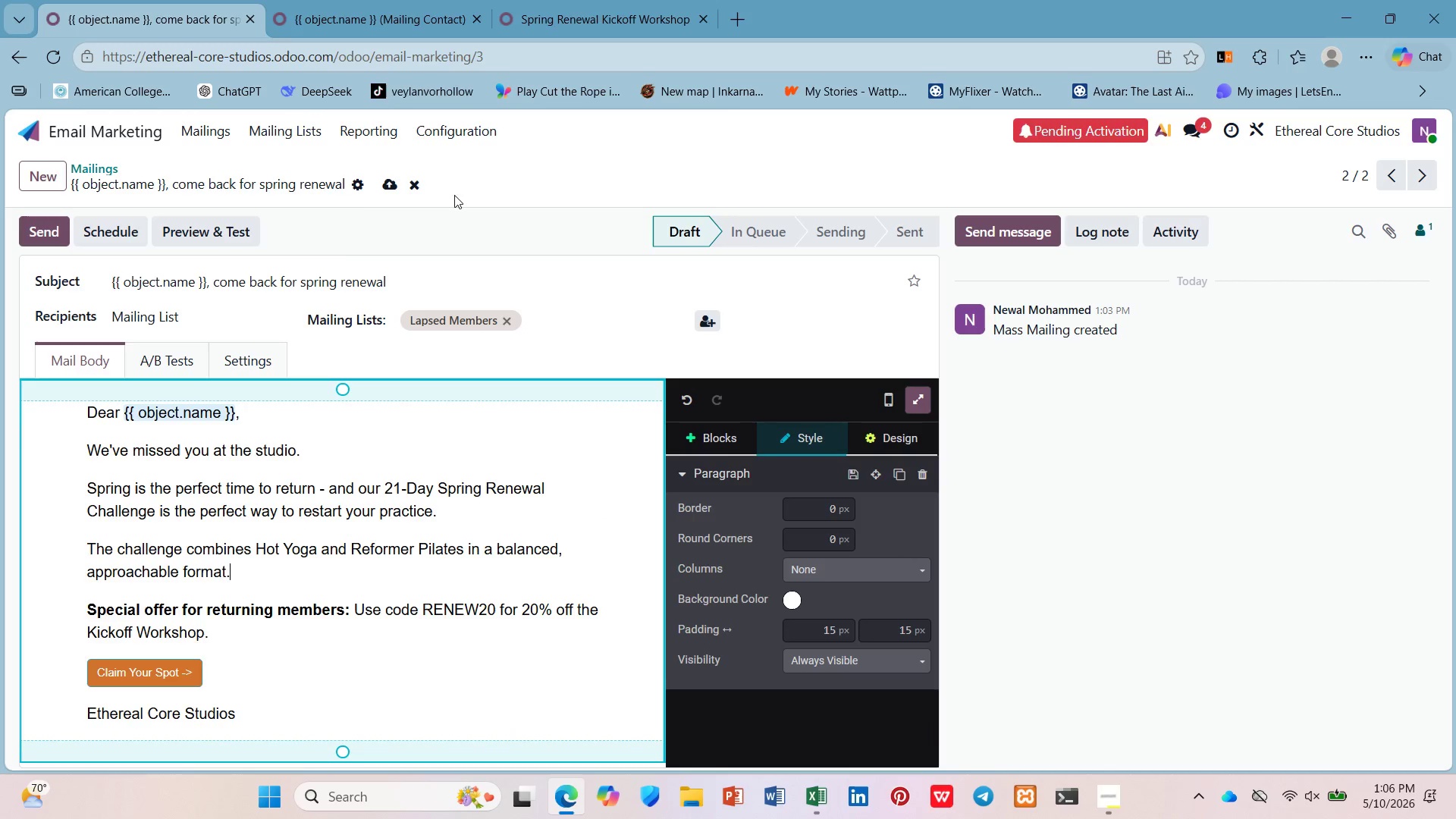 
left_click([389, 187])
 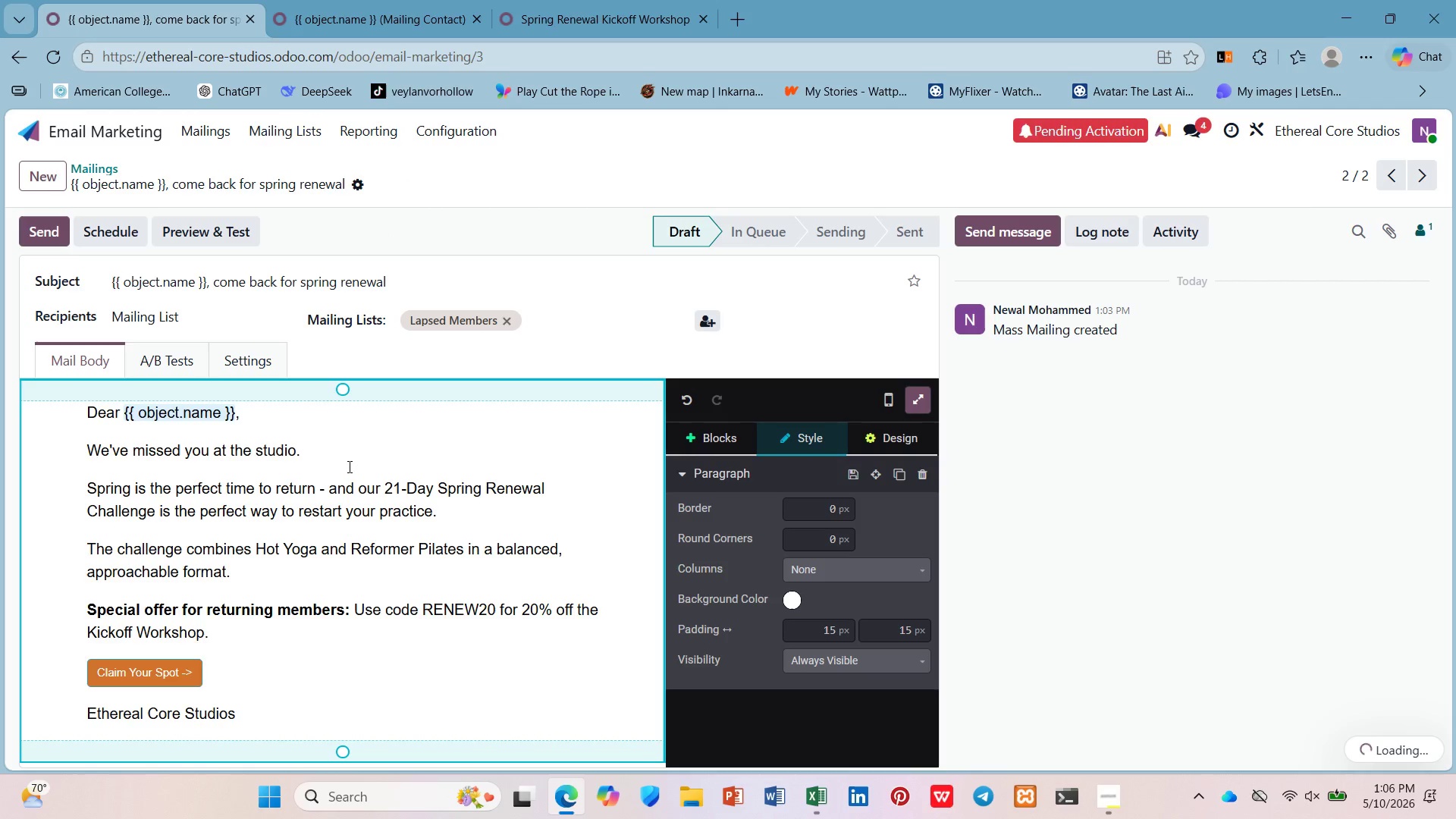 
scroll: coordinate [347, 466], scroll_direction: down, amount: 2.0
 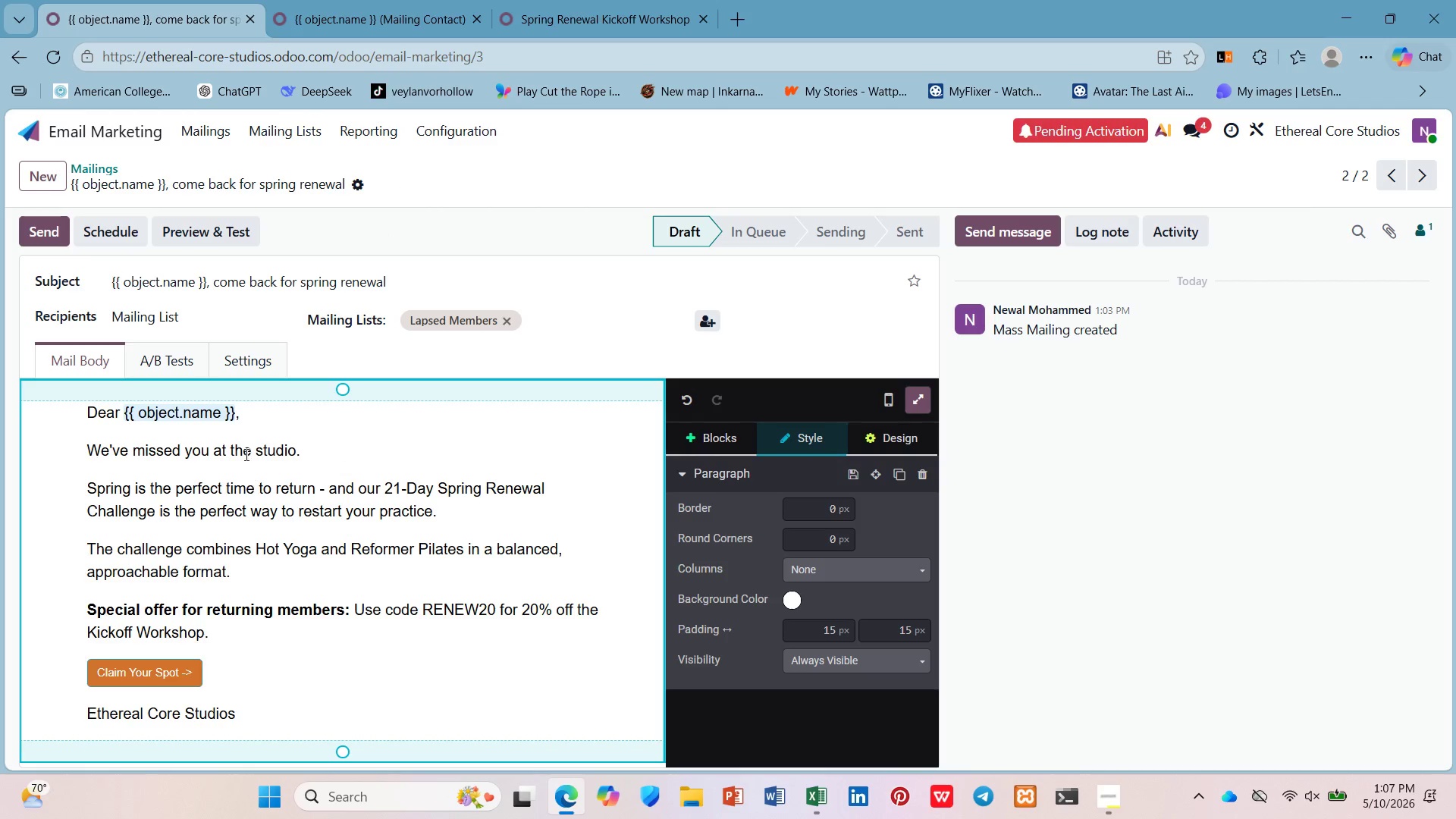 
left_click([104, 165])
 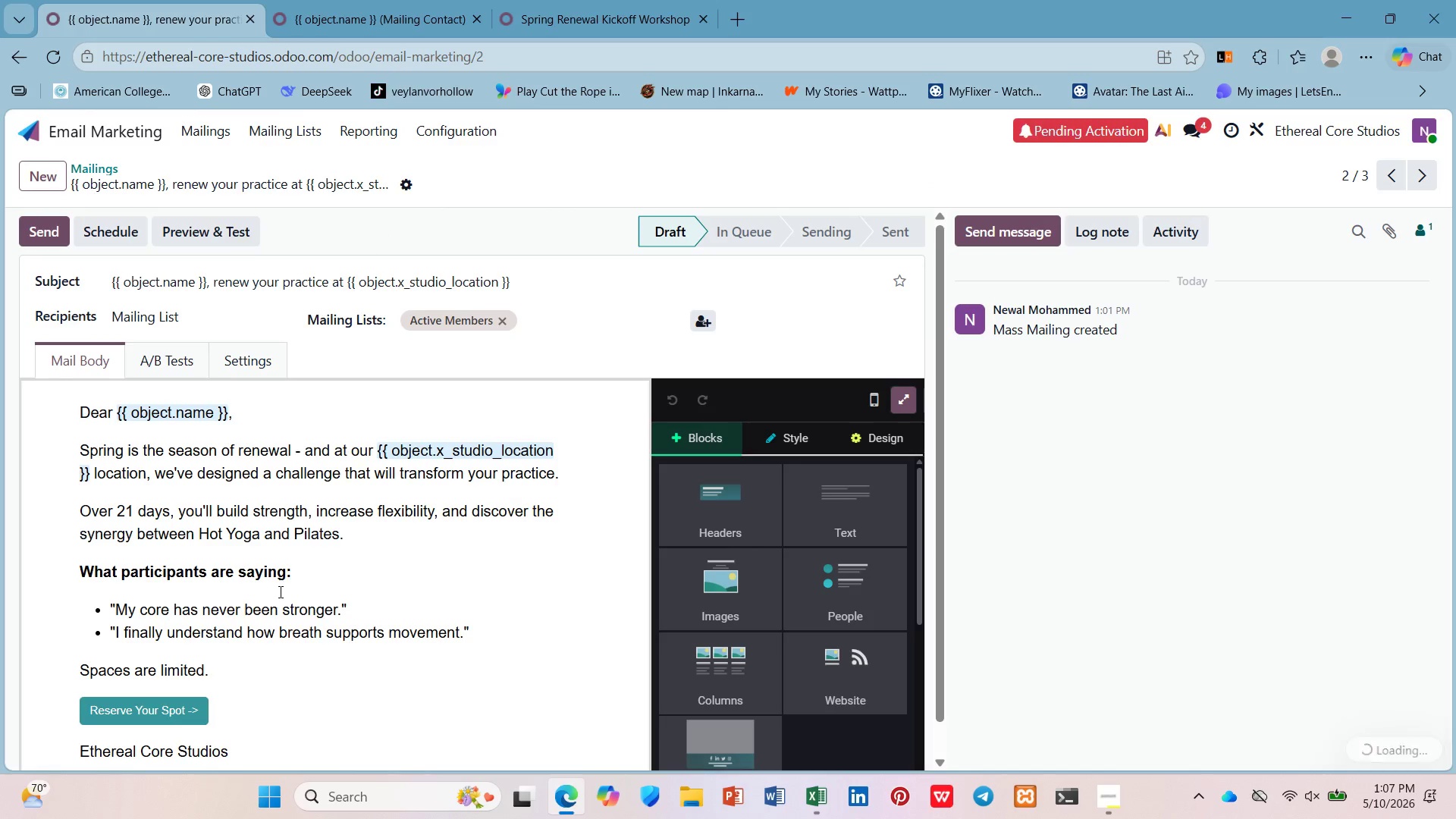 
wait(5.67)
 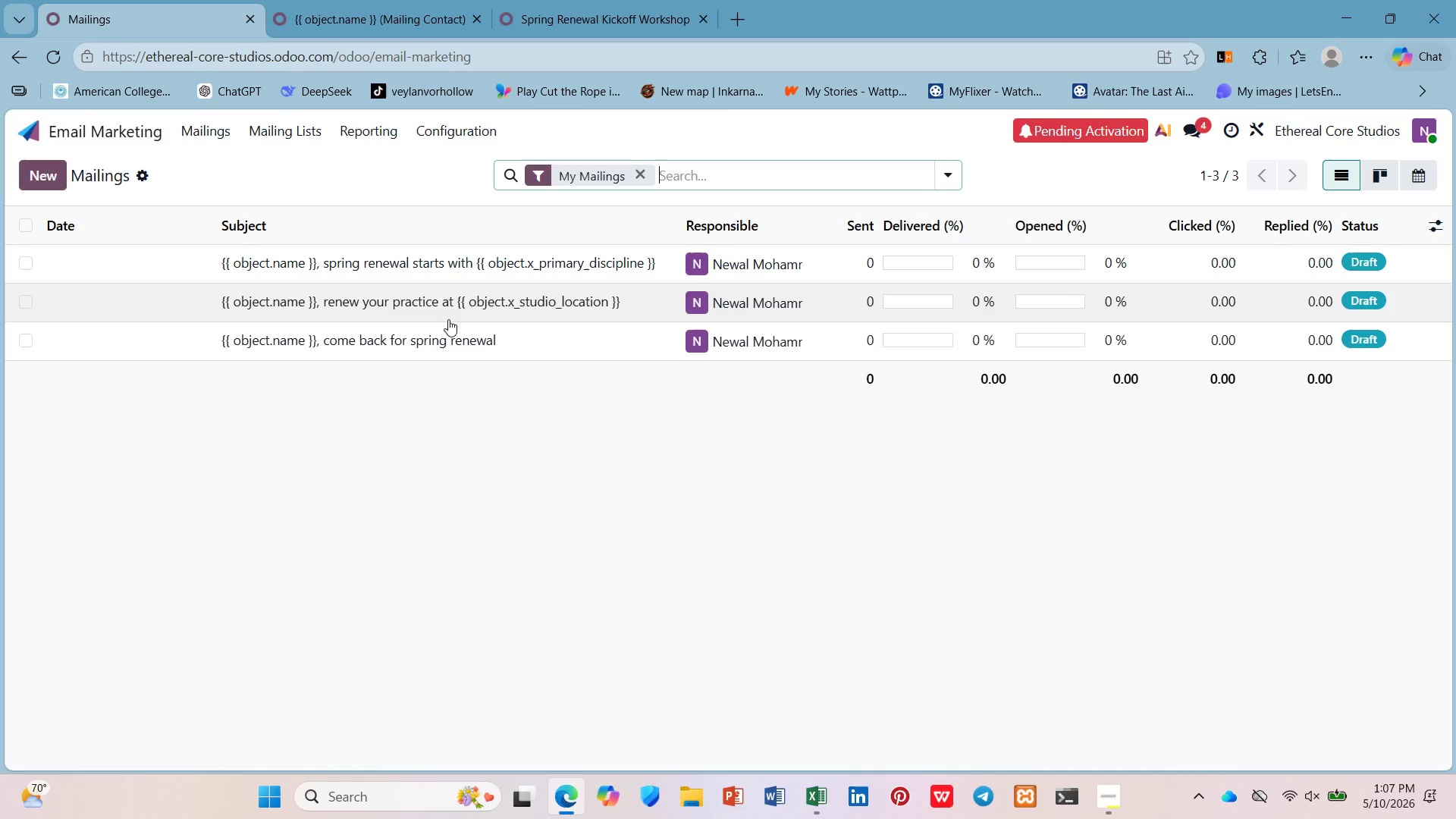 
scroll: coordinate [836, 705], scroll_direction: down, amount: 5.0
 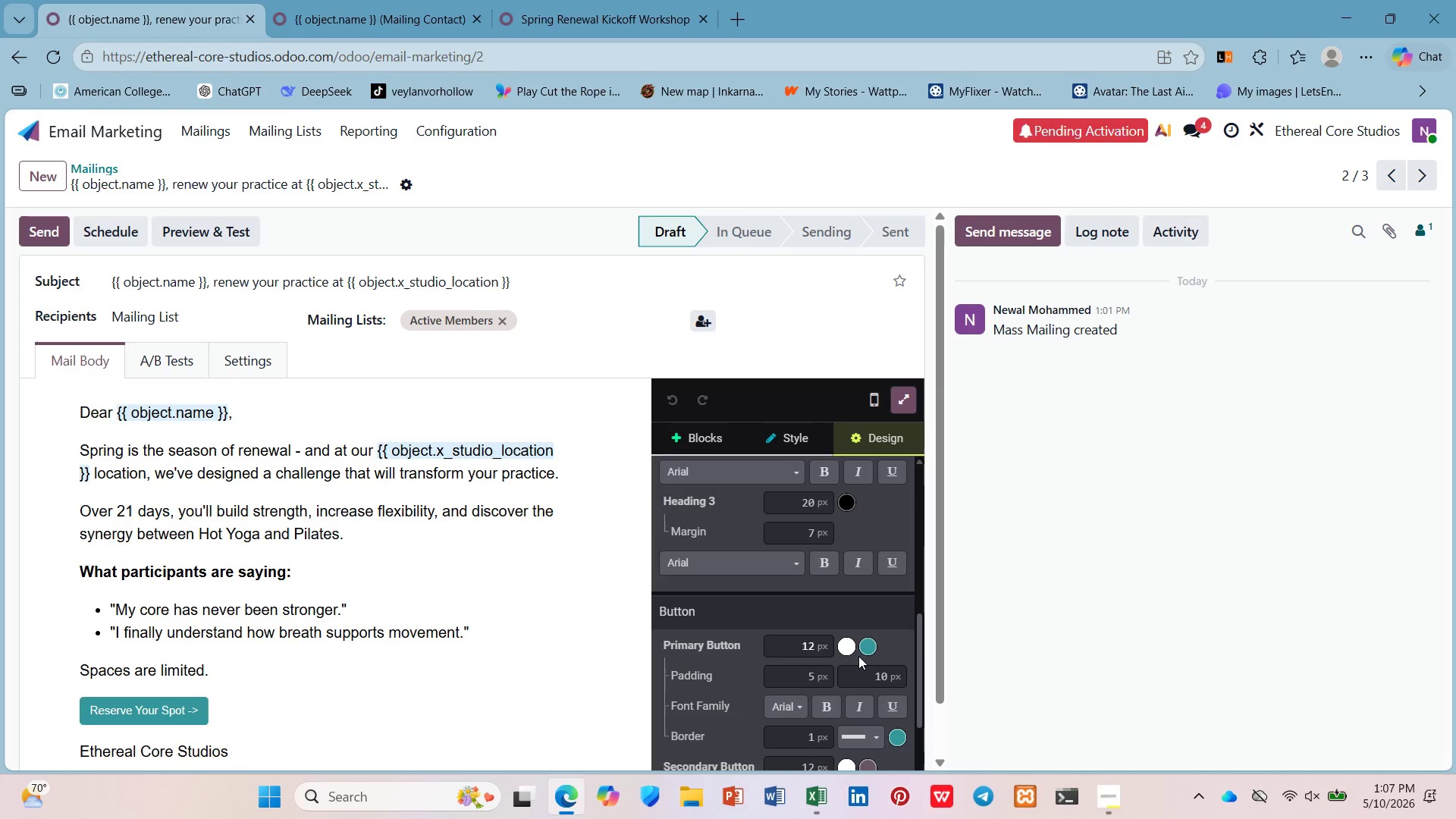 
left_click([869, 648])
 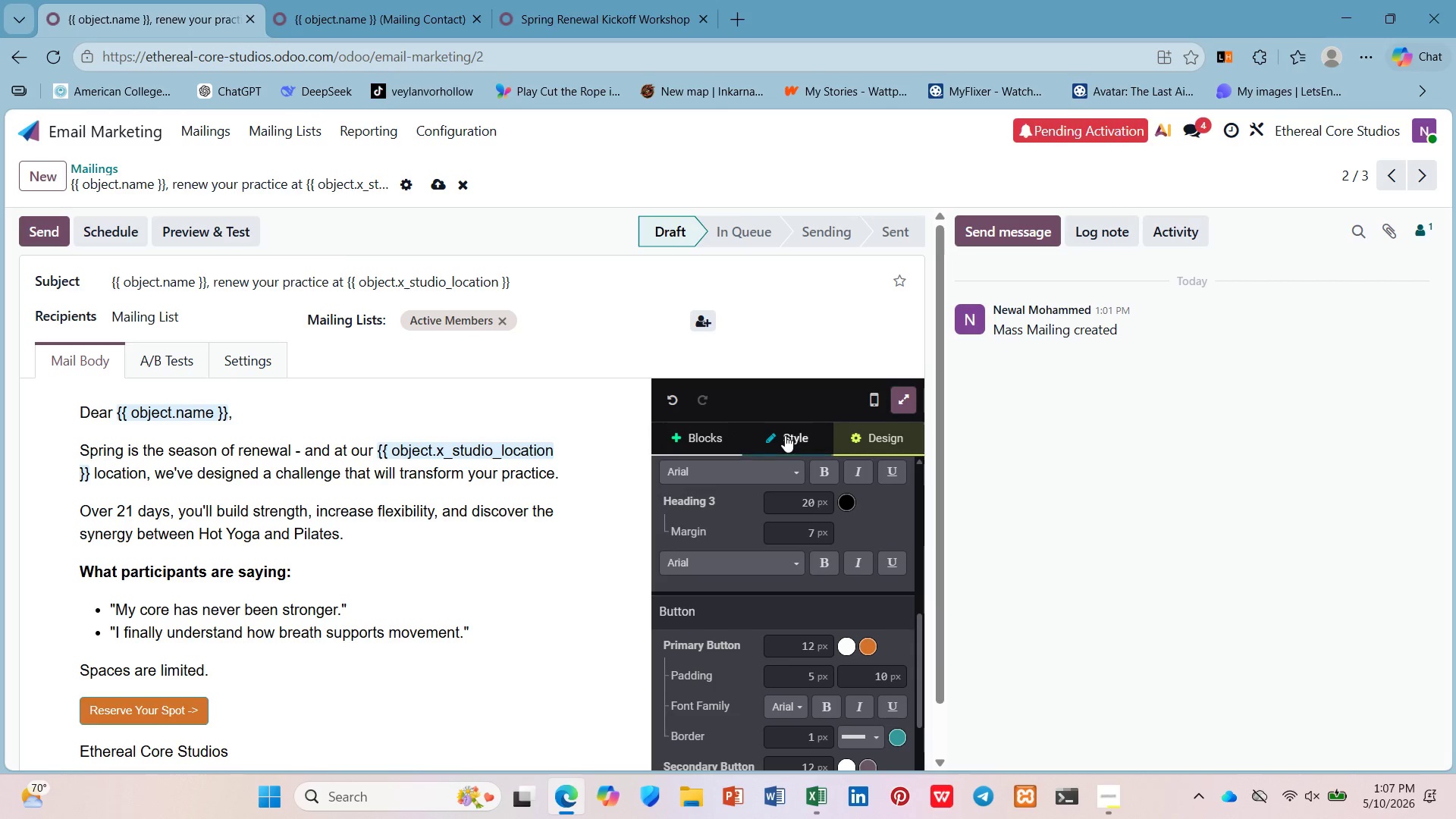 
left_click([870, 649])
 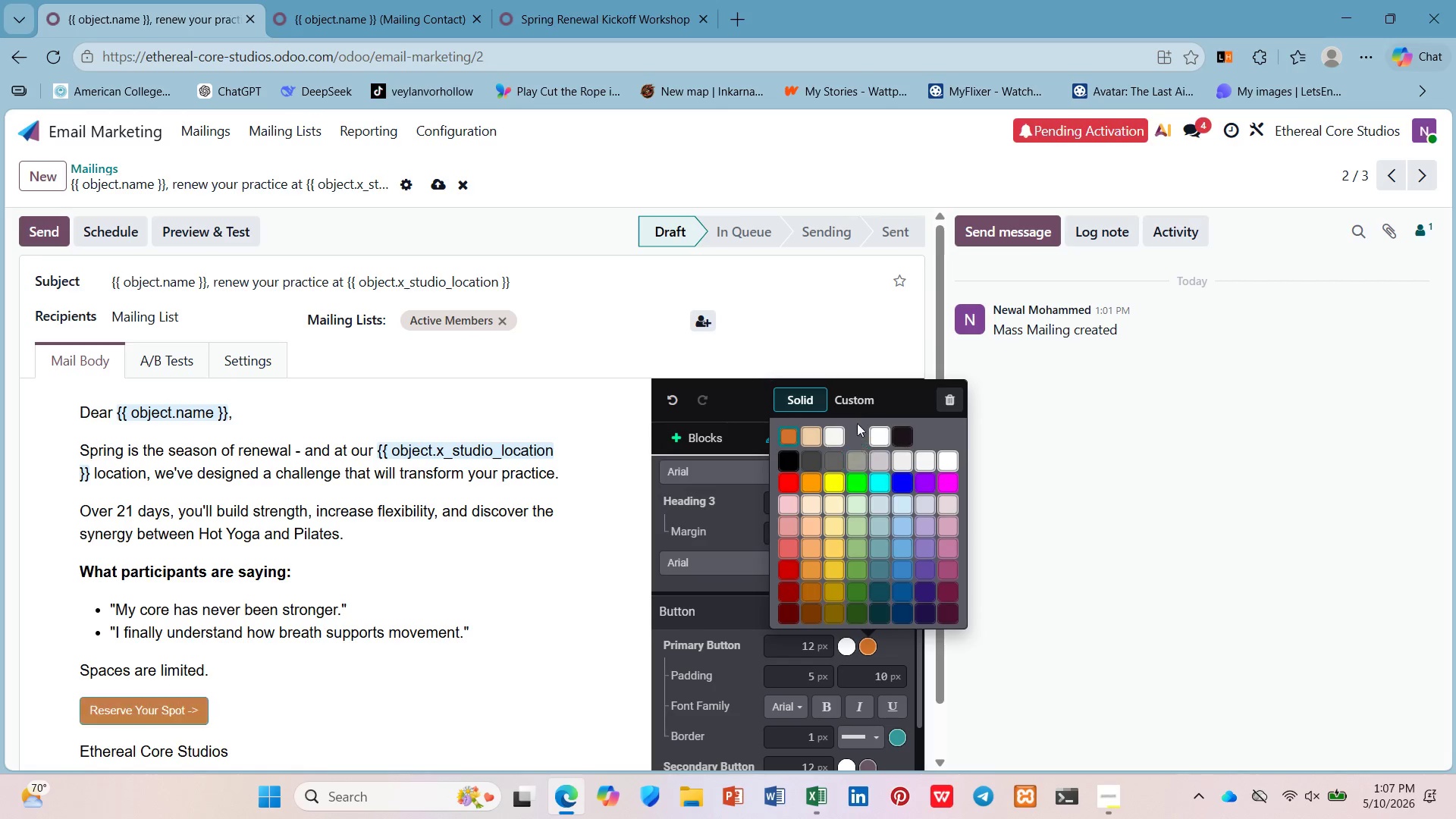 
left_click([860, 405])
 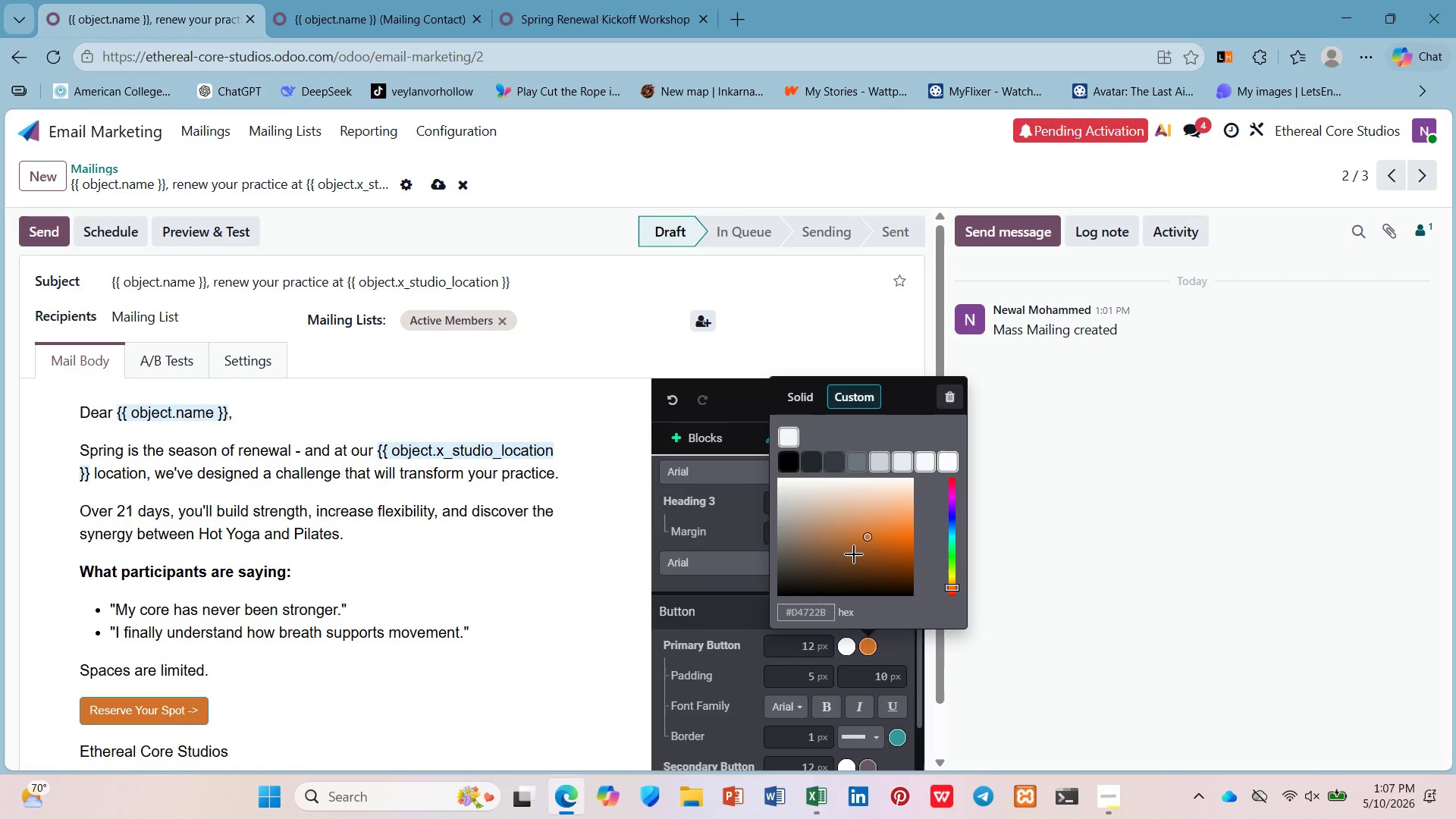 
left_click([1041, 520])
 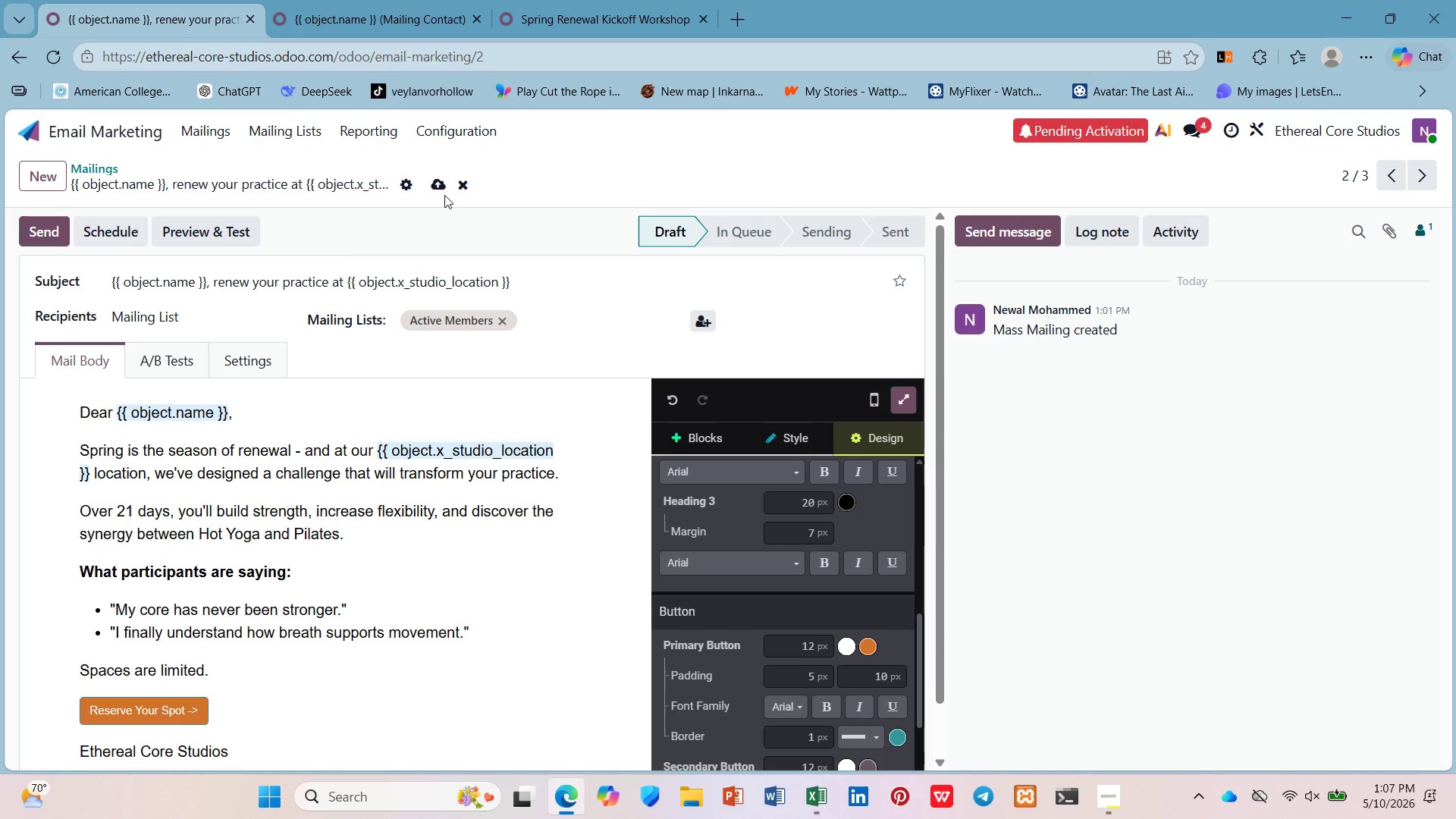 
left_click([434, 184])
 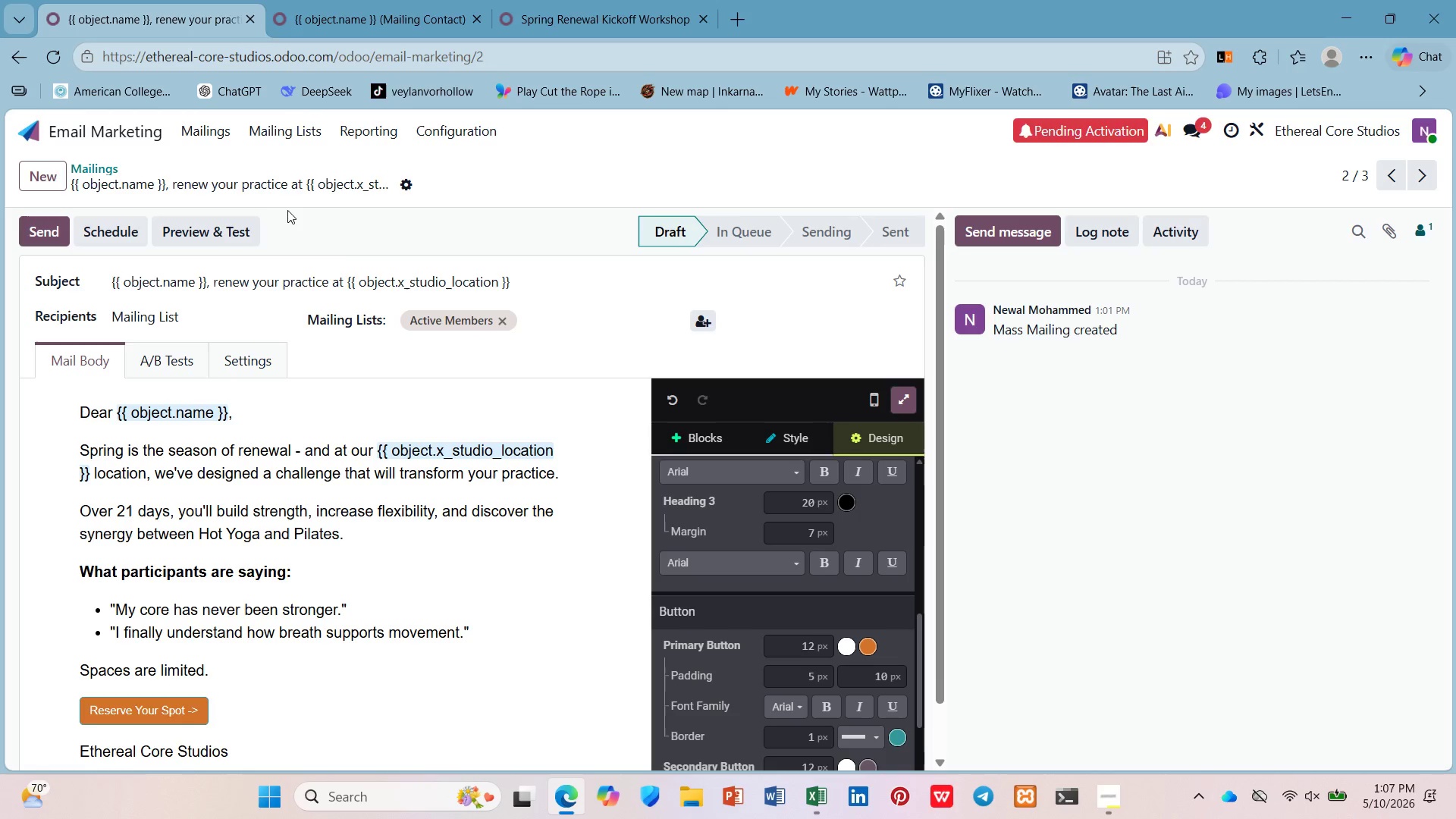 
wait(5.55)
 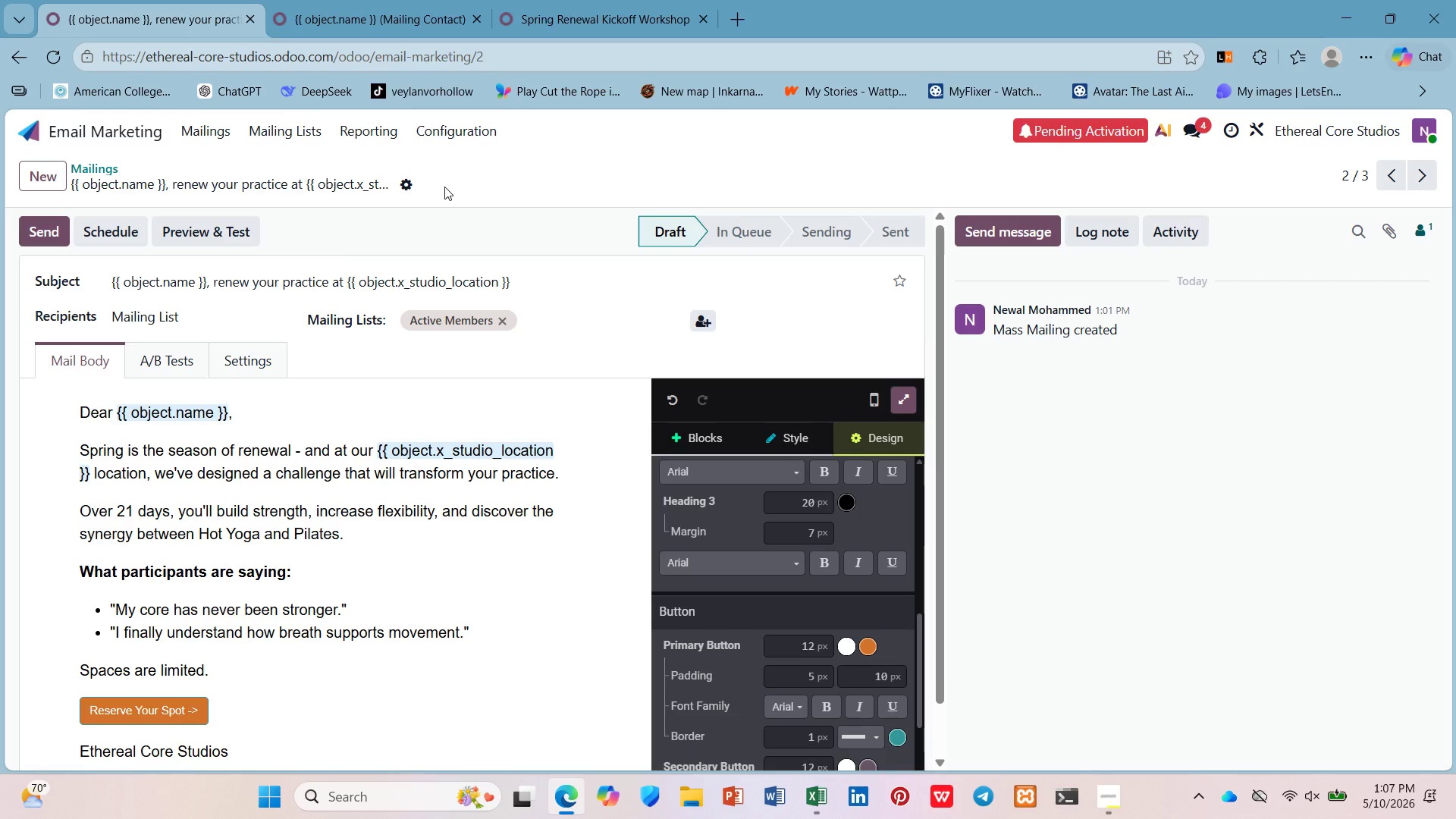 
left_click([74, 168])
 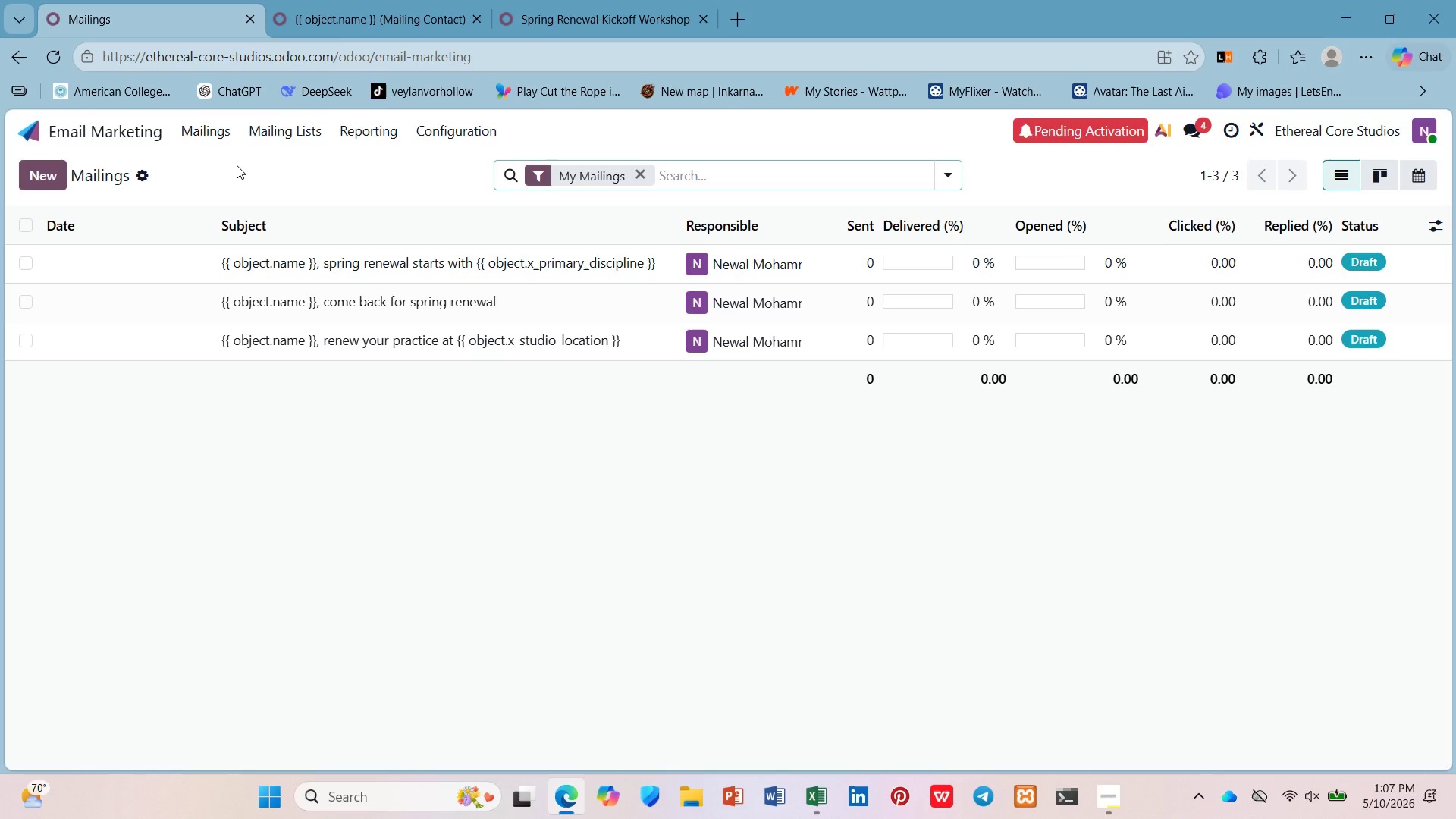 
left_click([133, 145])
 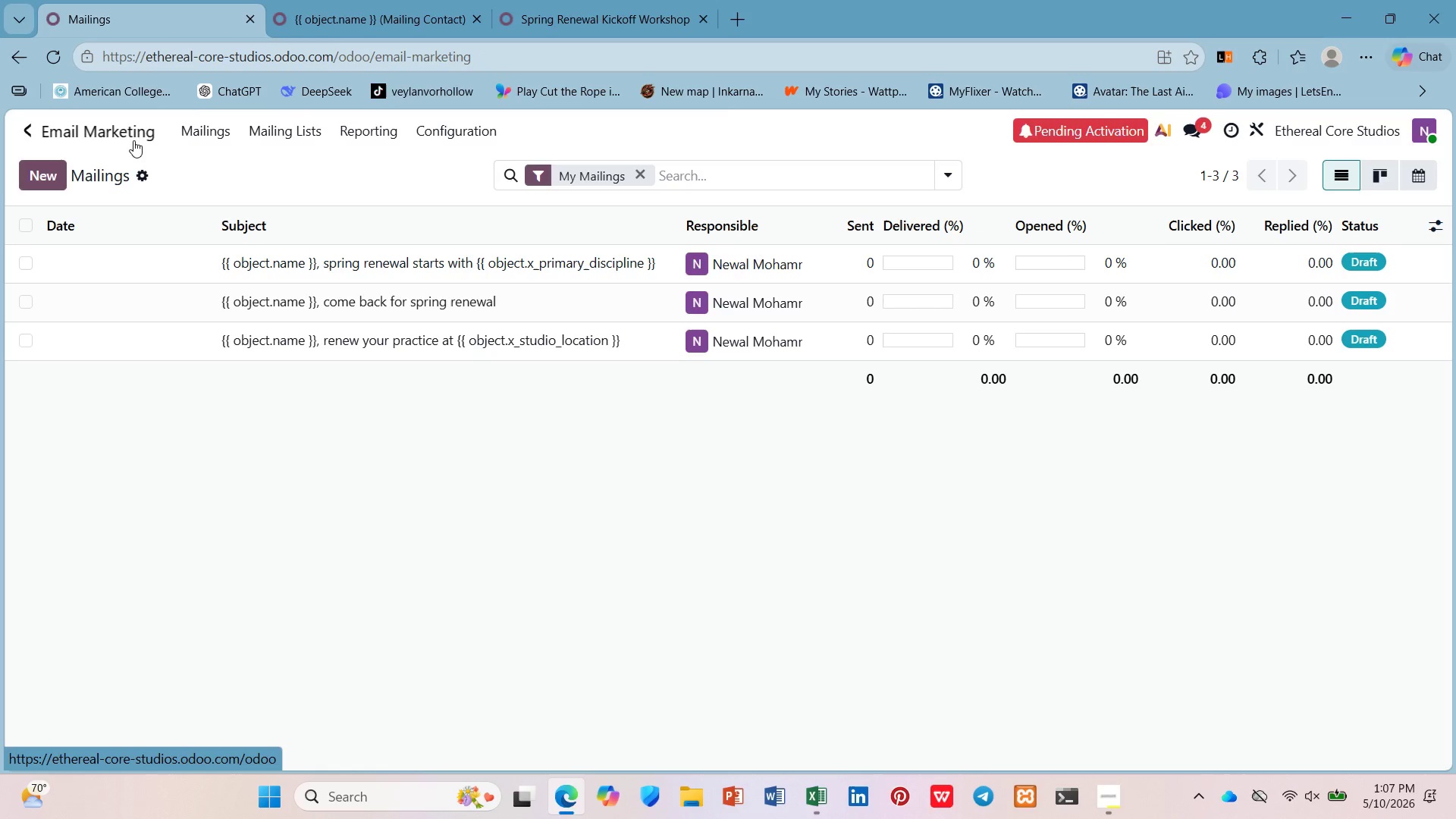 
left_click([133, 135])
 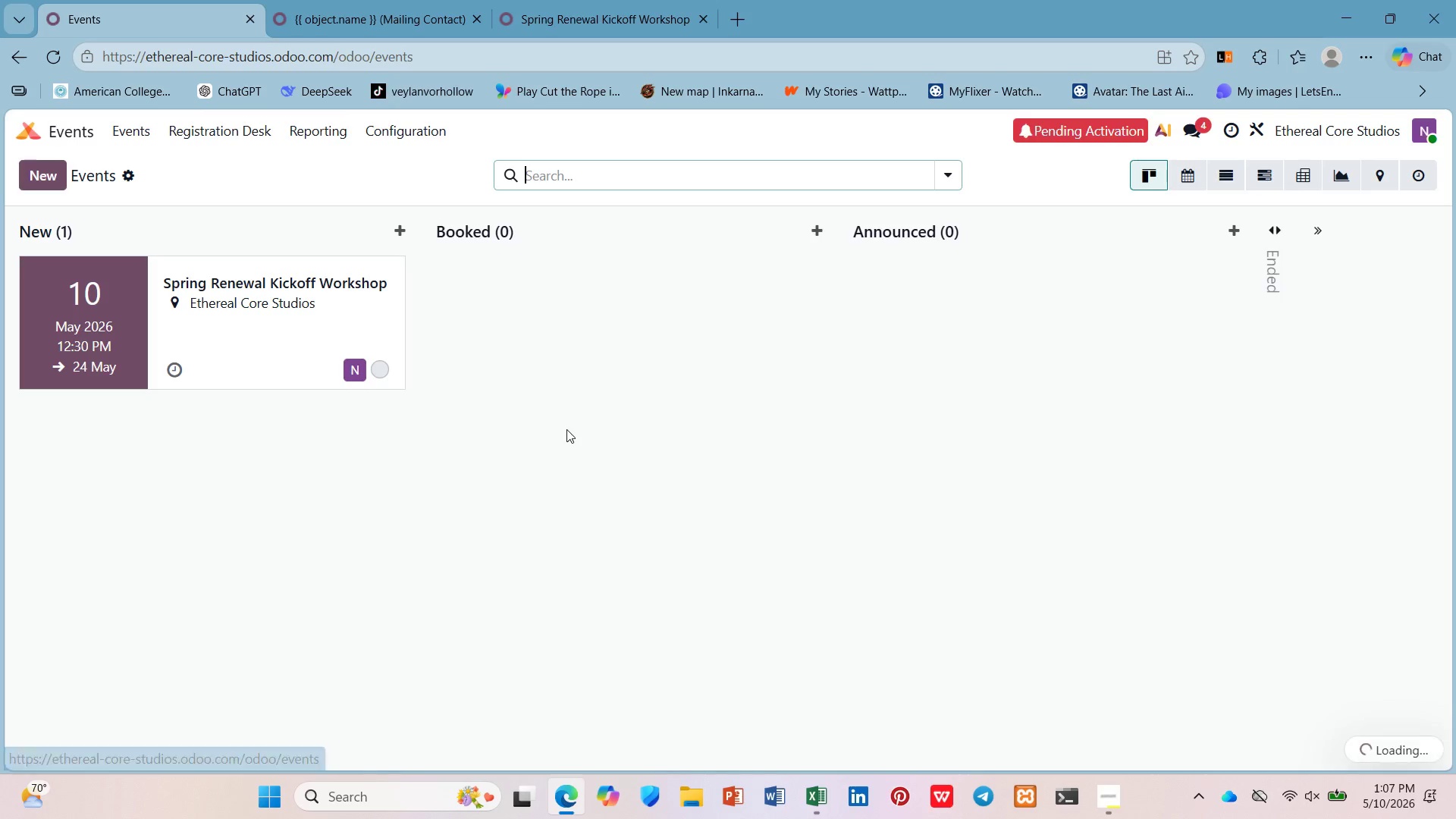 
left_click([325, 288])
 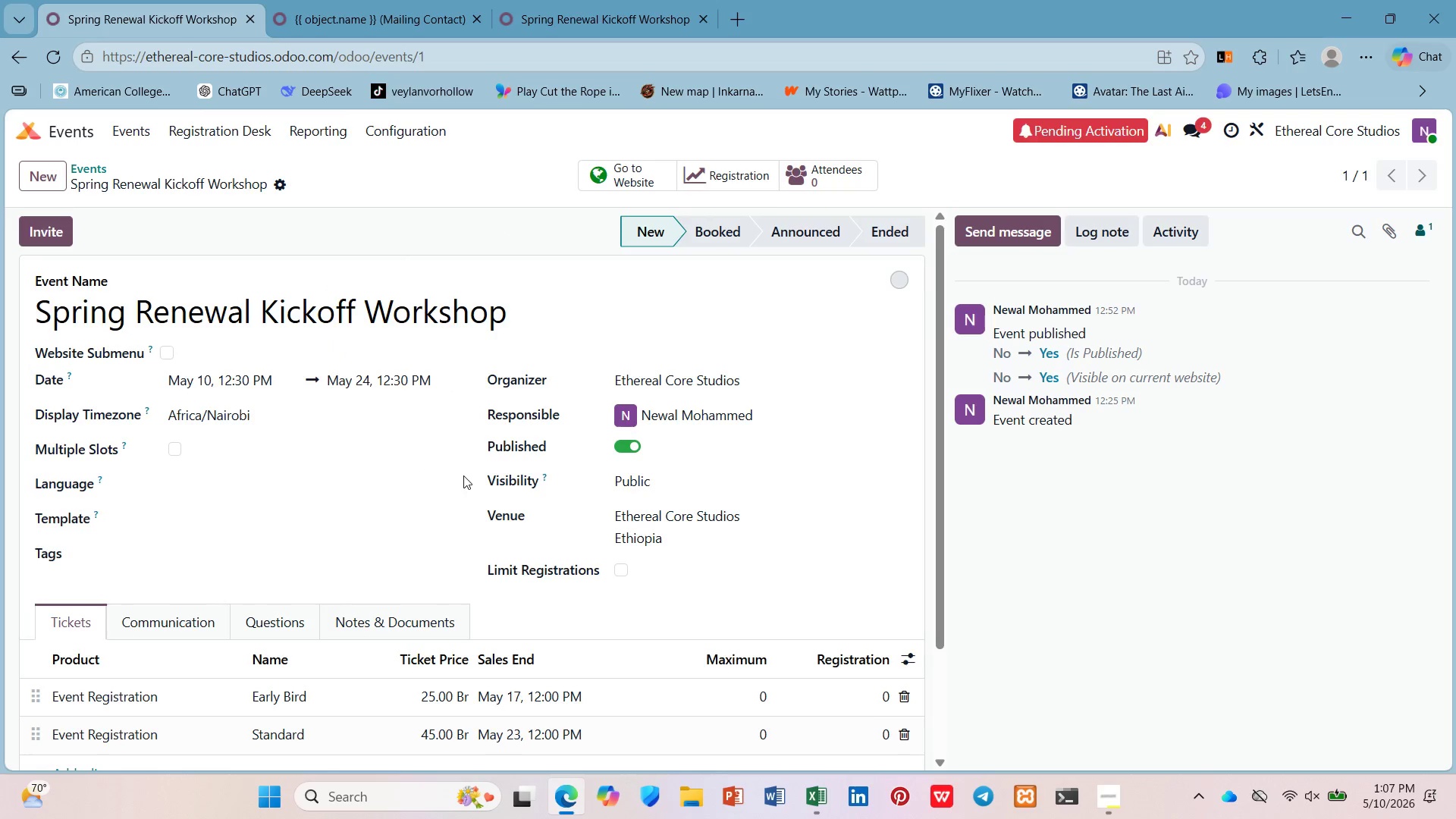 
left_click_drag(start_coordinate=[369, 0], to_coordinate=[373, 0])
 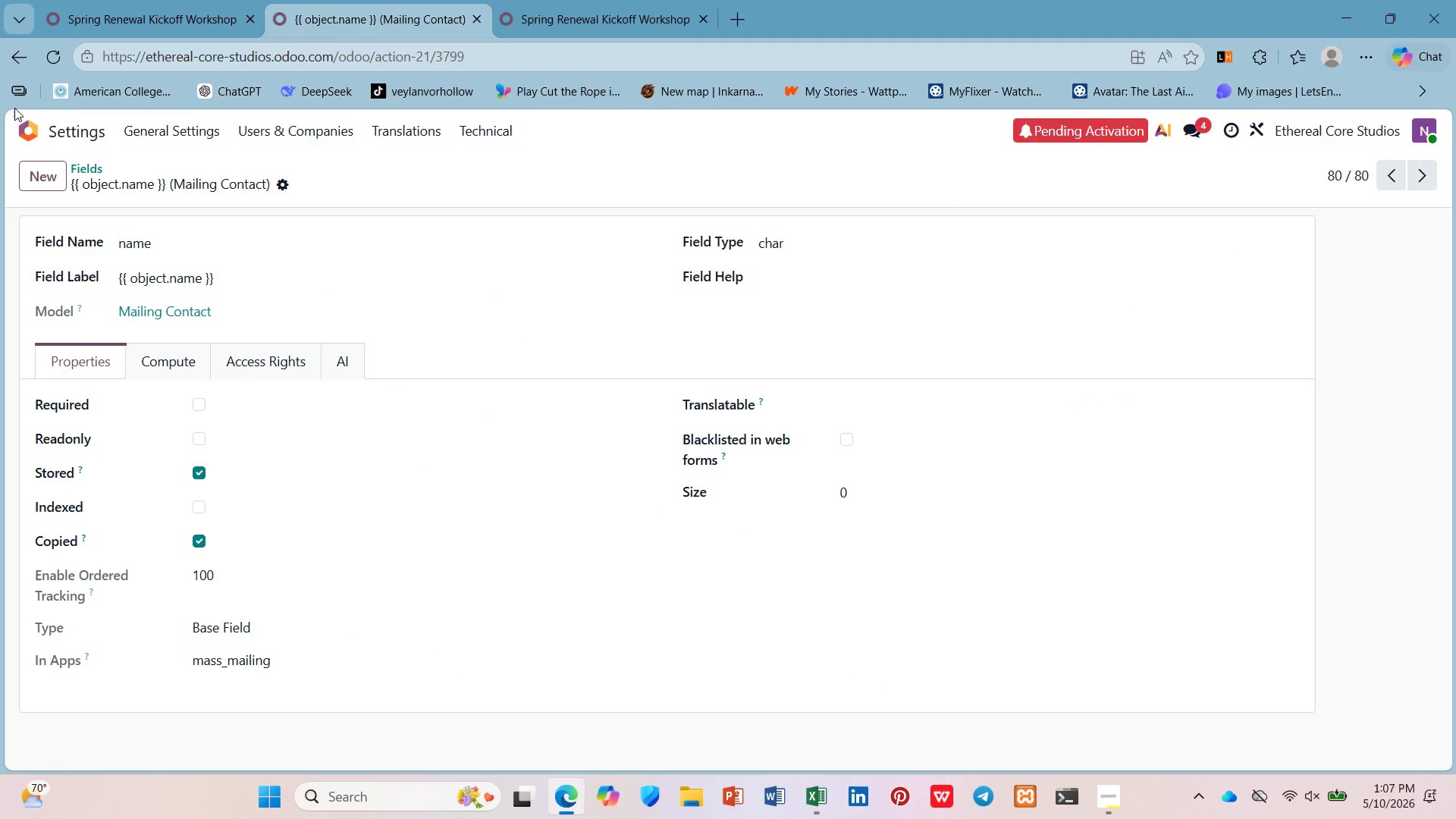 
left_click([55, 133])
 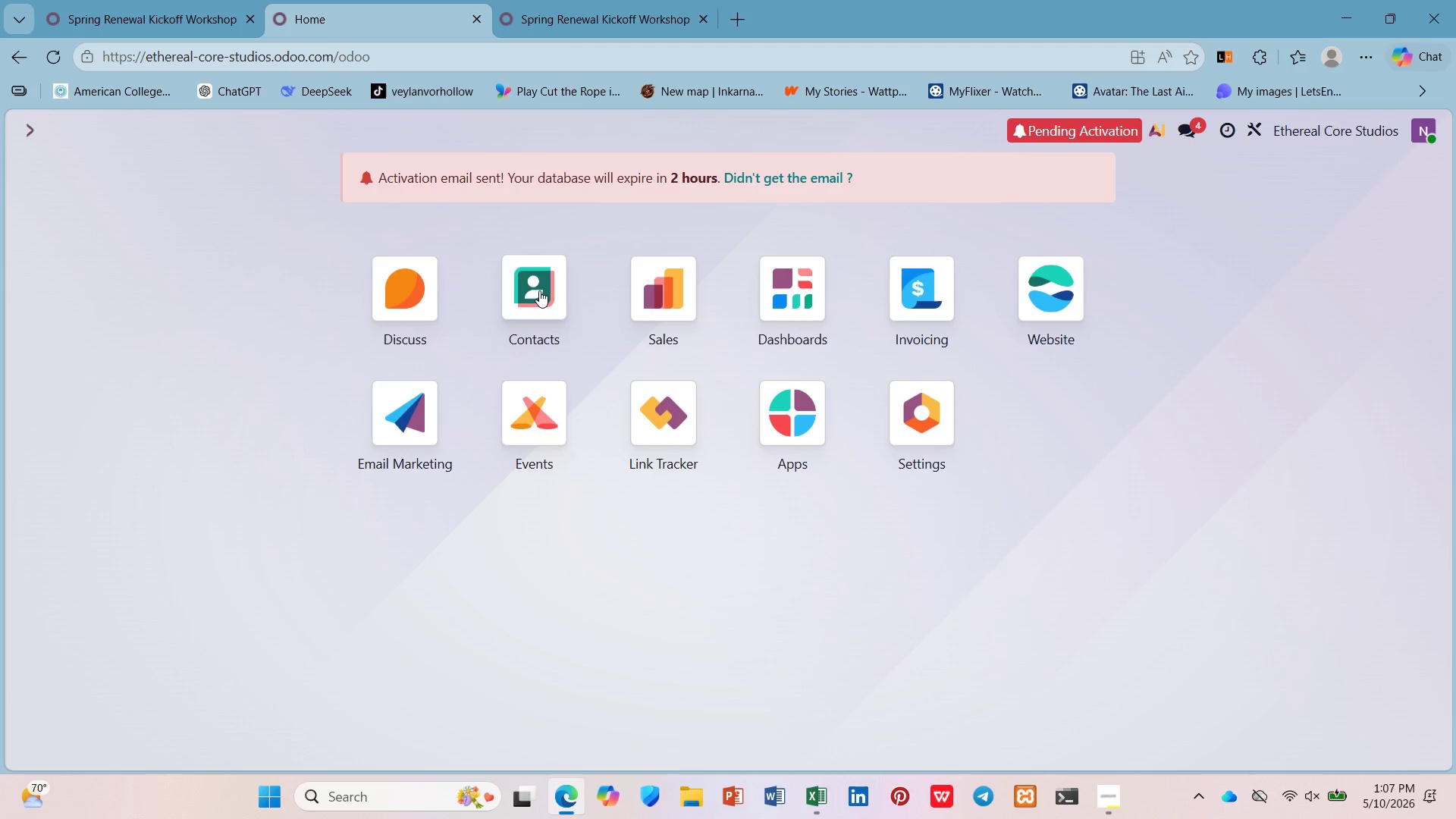 
left_click([1074, 253])
 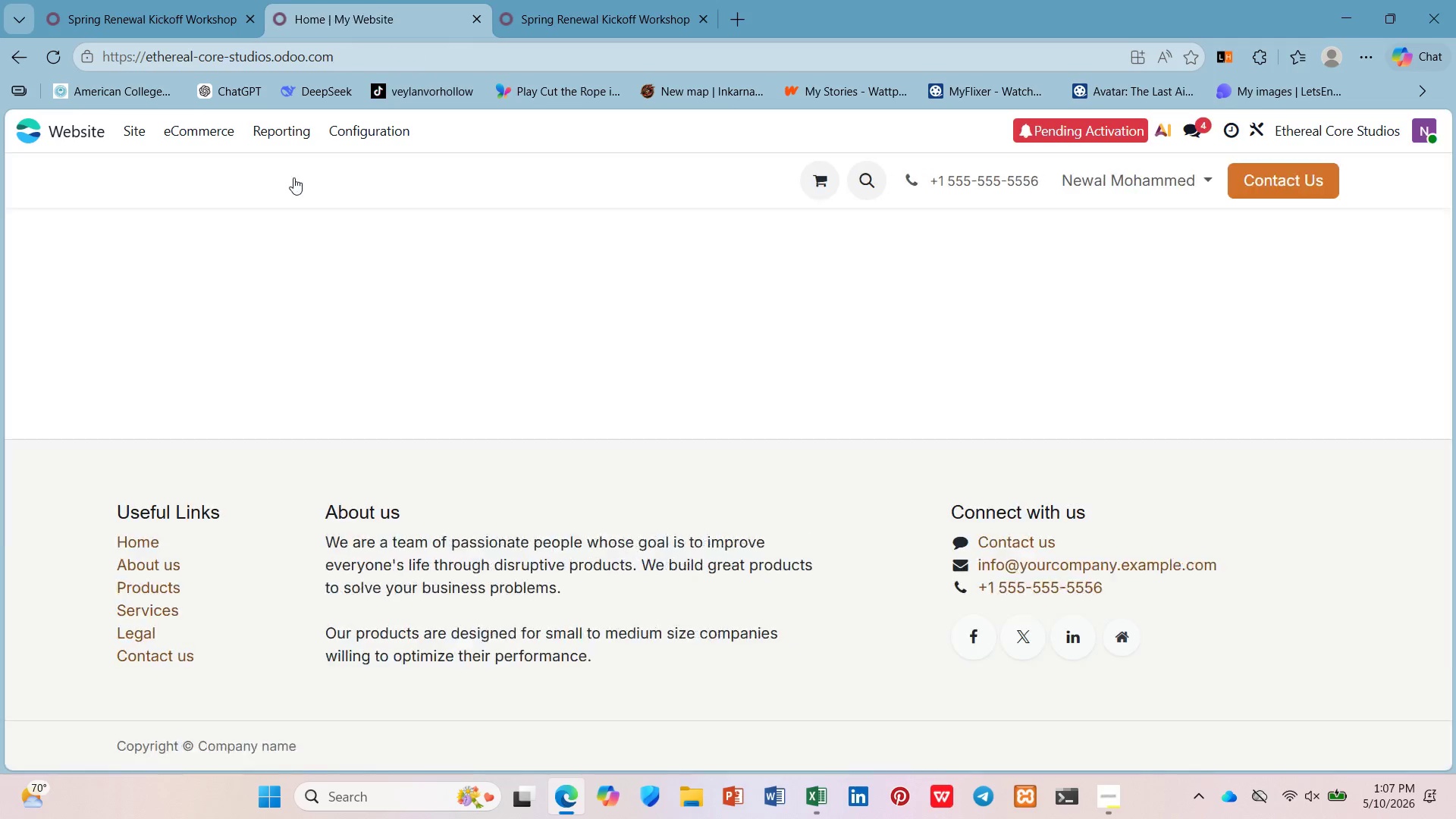 
wait(5.34)
 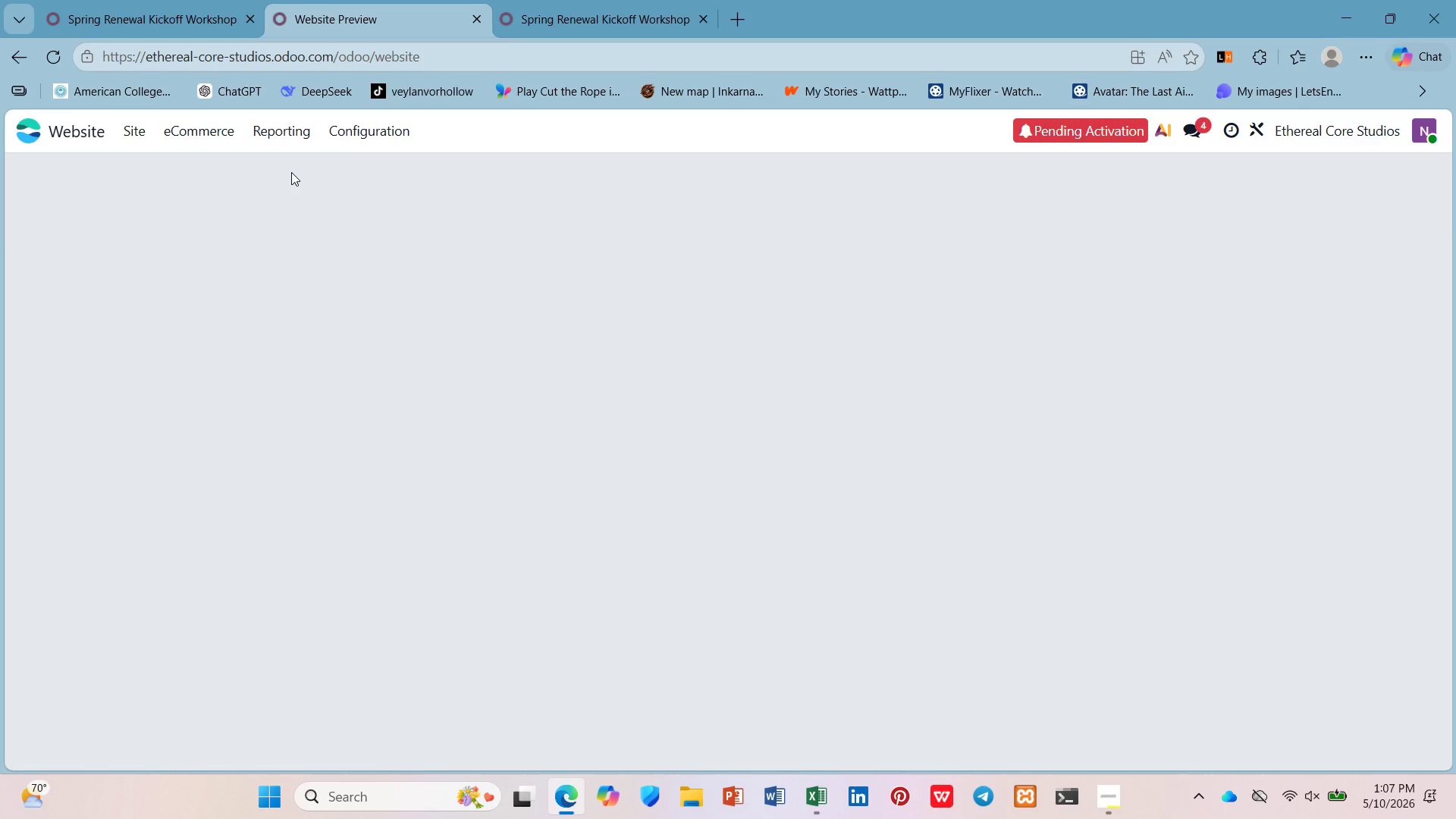 
left_click([439, 182])
 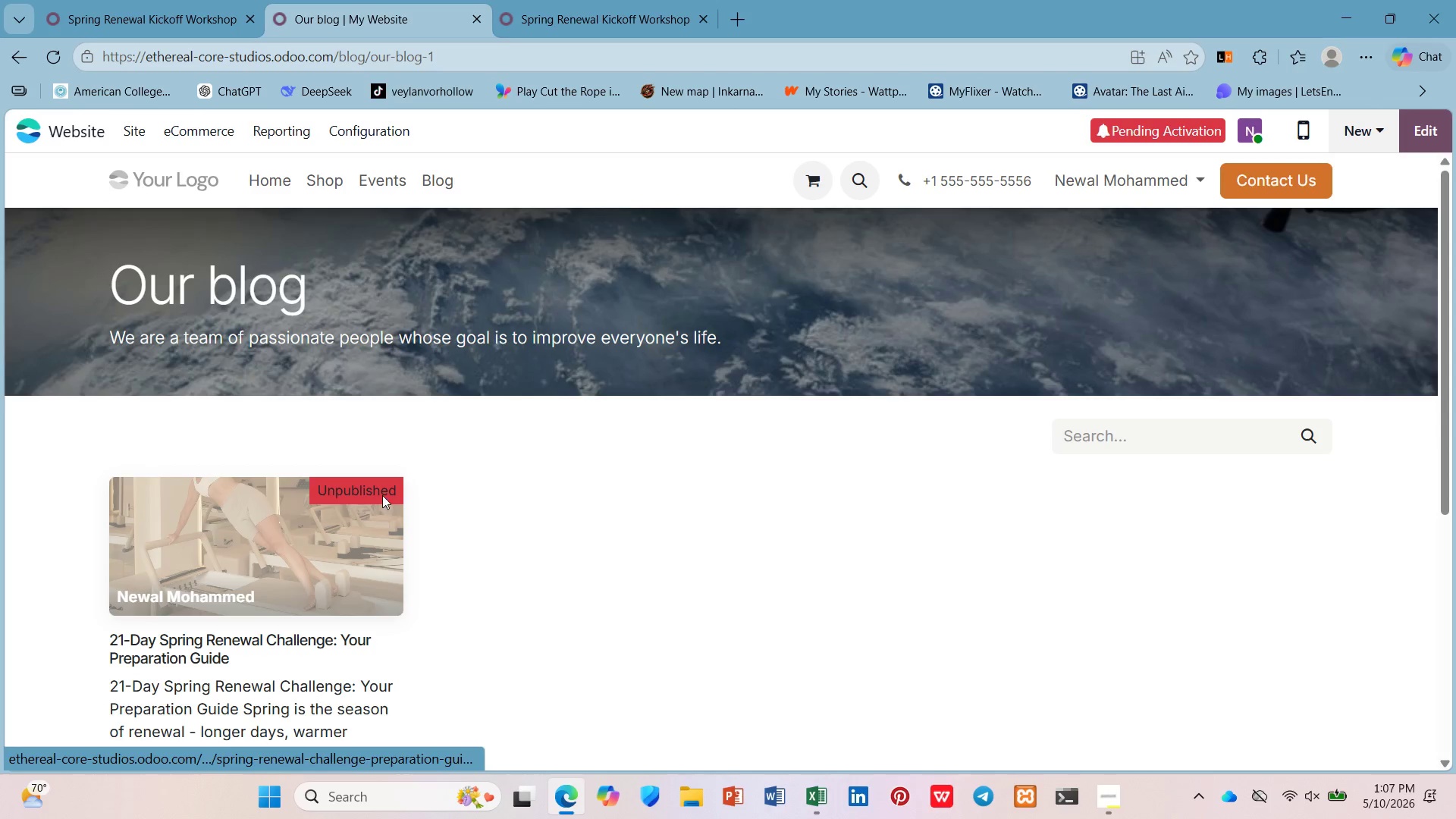 
scroll: coordinate [609, 459], scroll_direction: down, amount: 10.0
 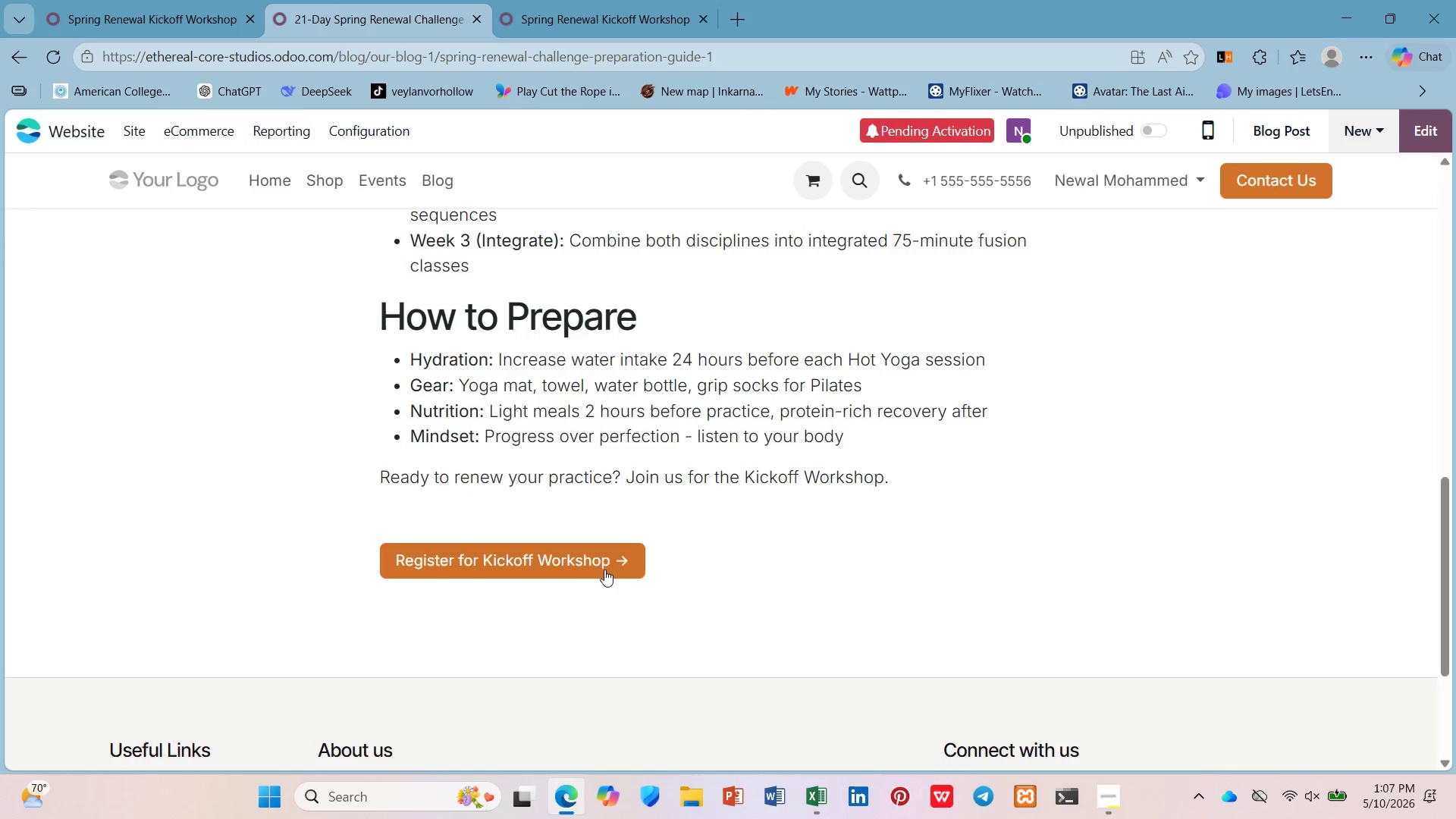 
left_click([606, 571])
 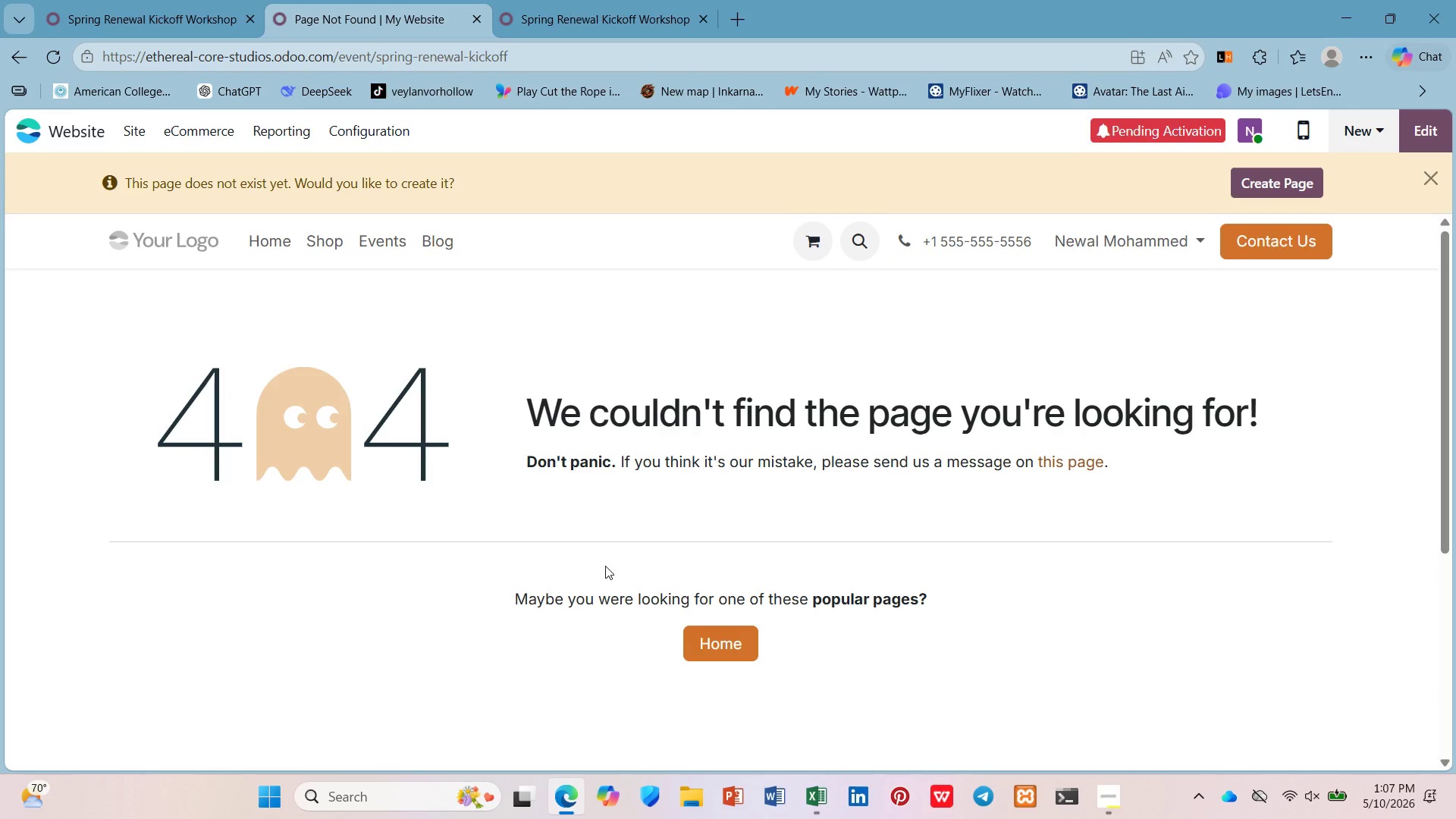 
 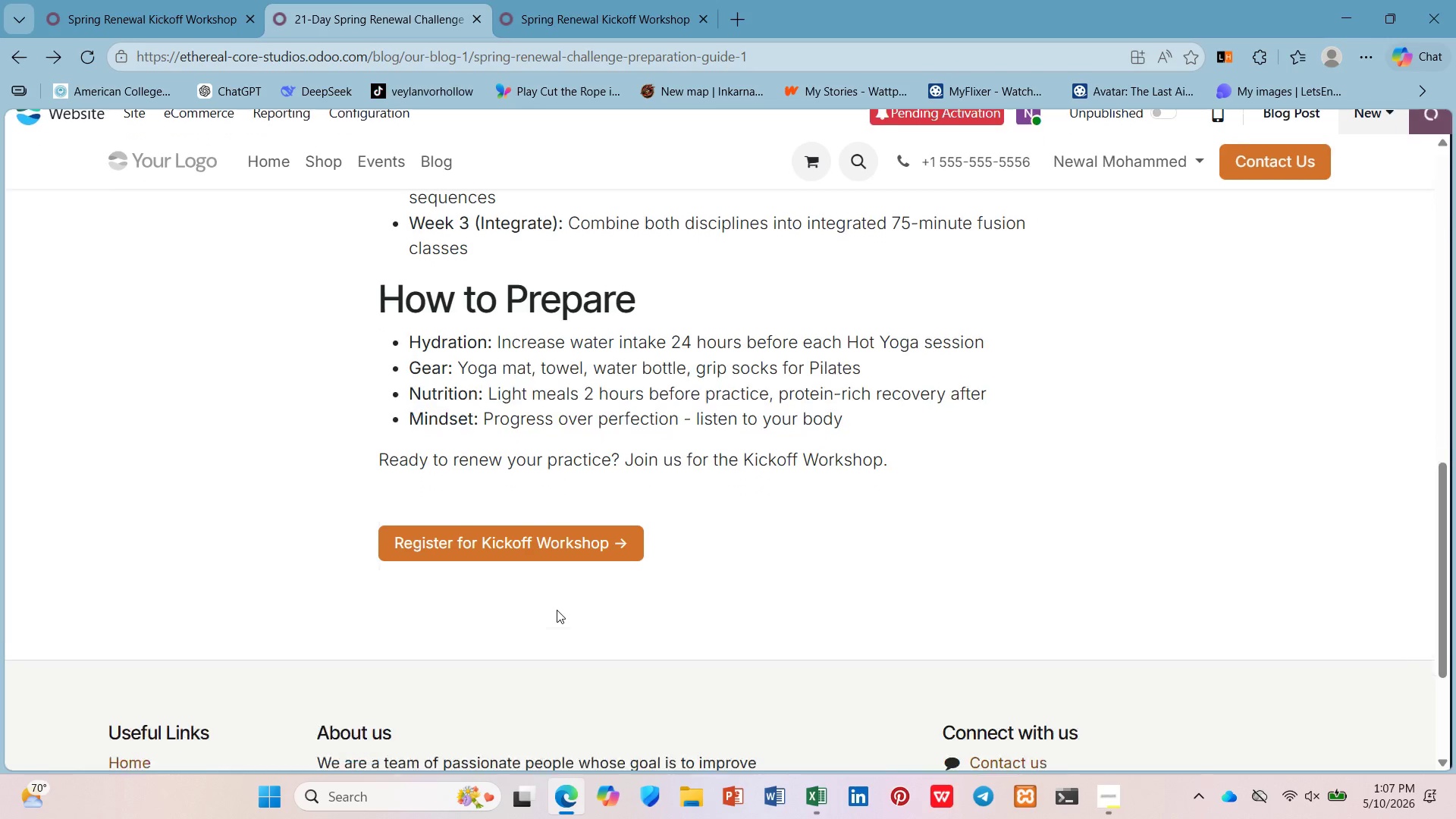 
left_click([475, 531])
 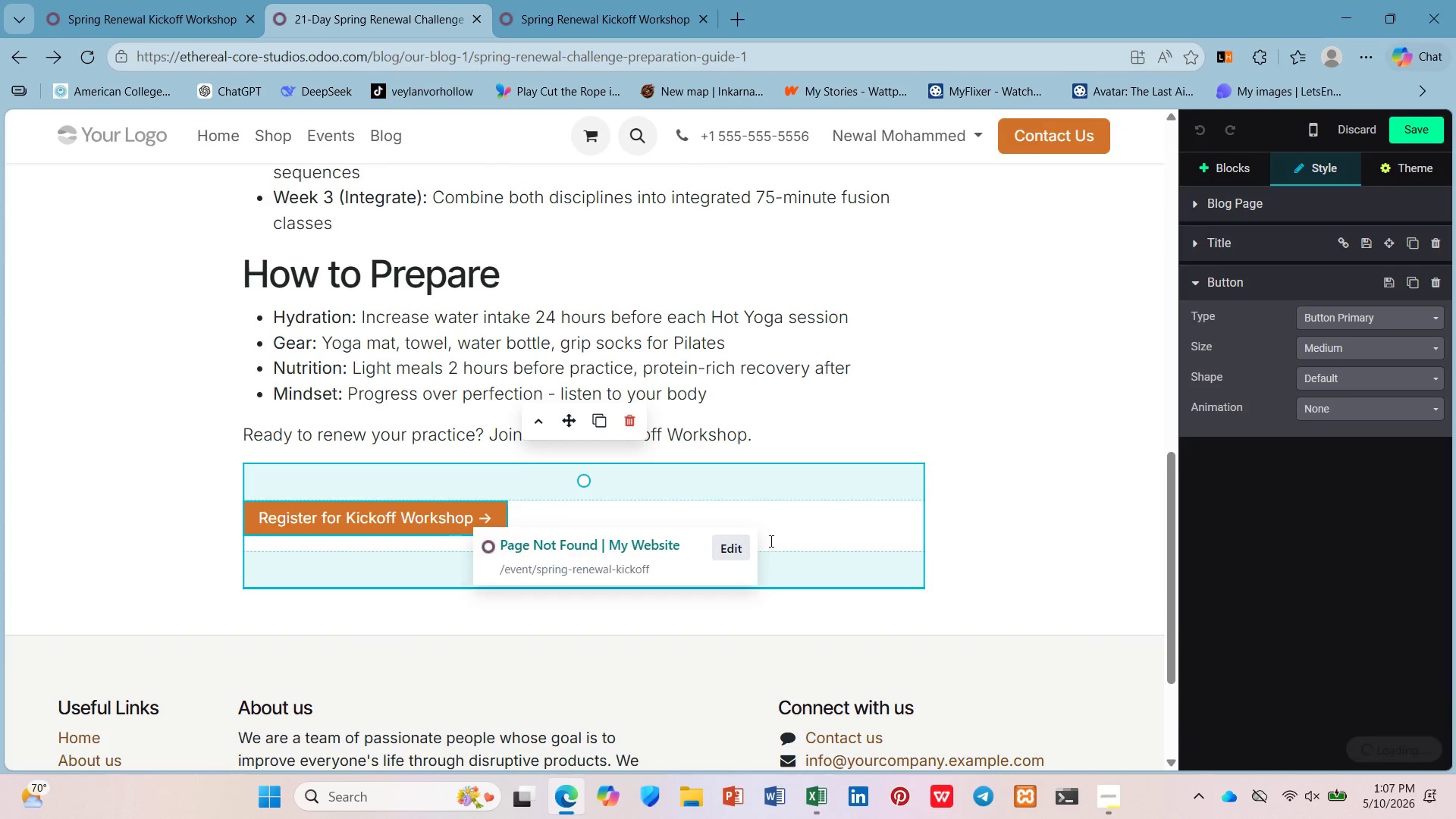 
left_click([730, 542])
 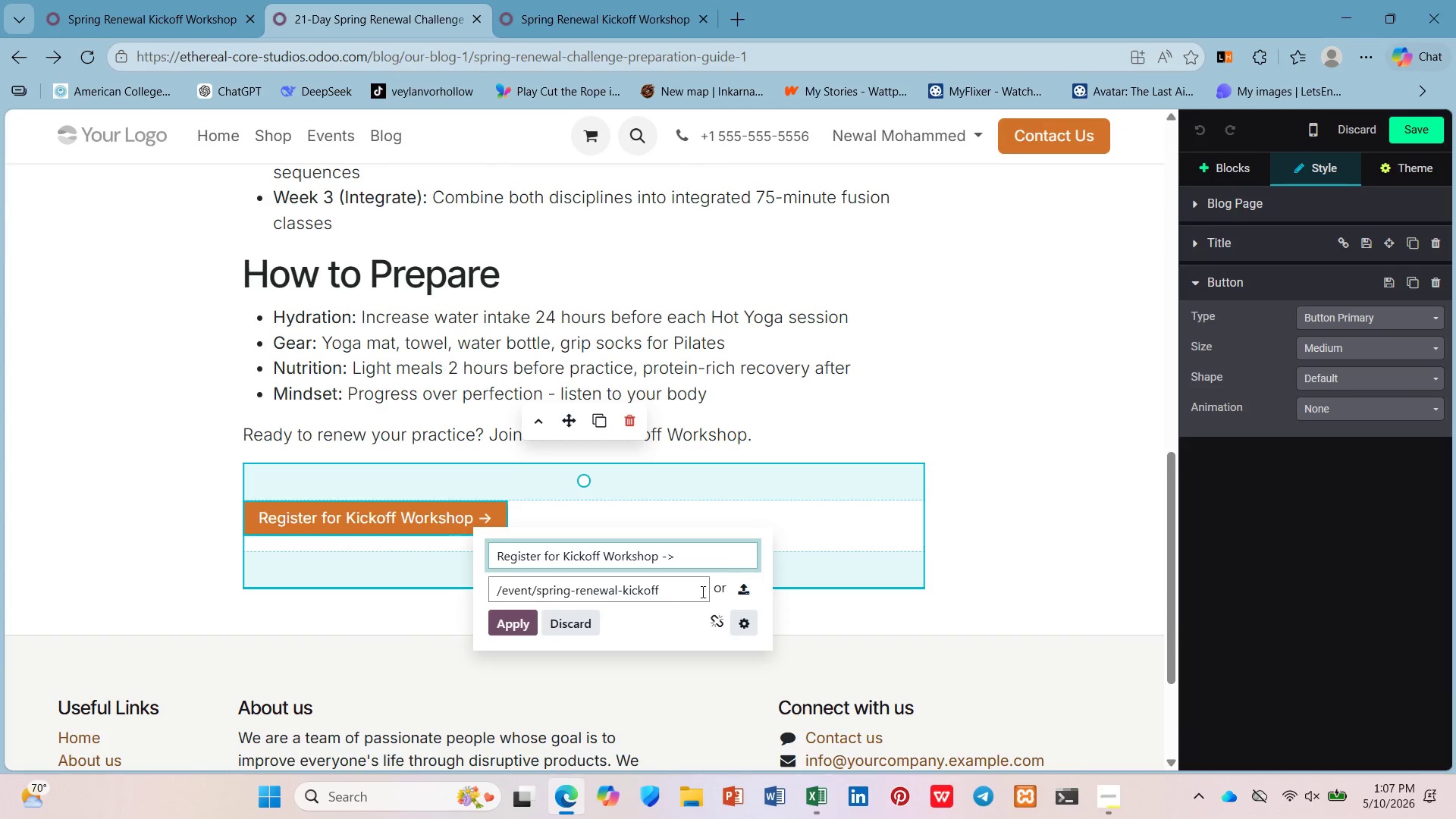 
left_click_drag(start_coordinate=[673, 592], to_coordinate=[589, 592])
 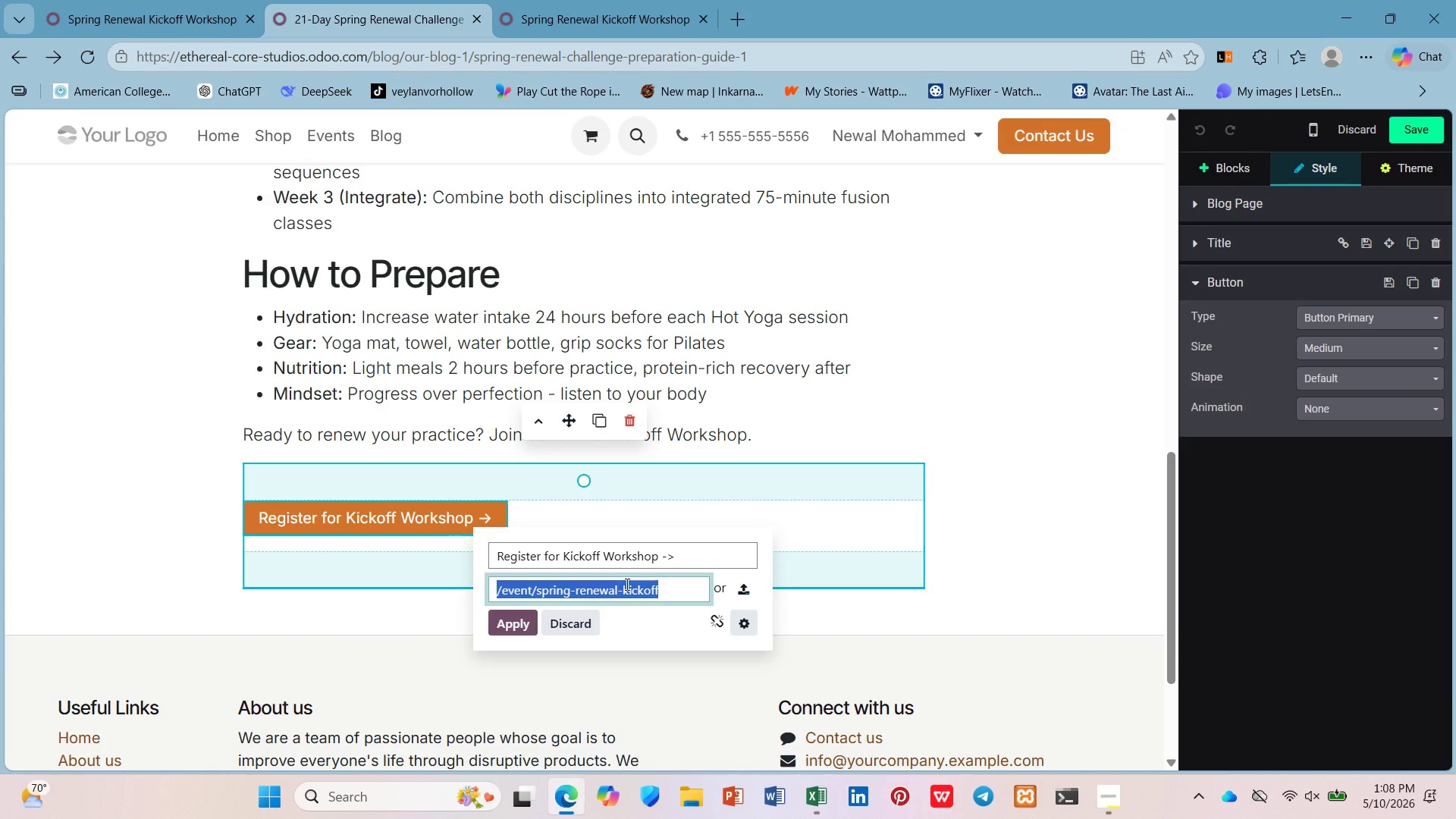 
type(/event)
 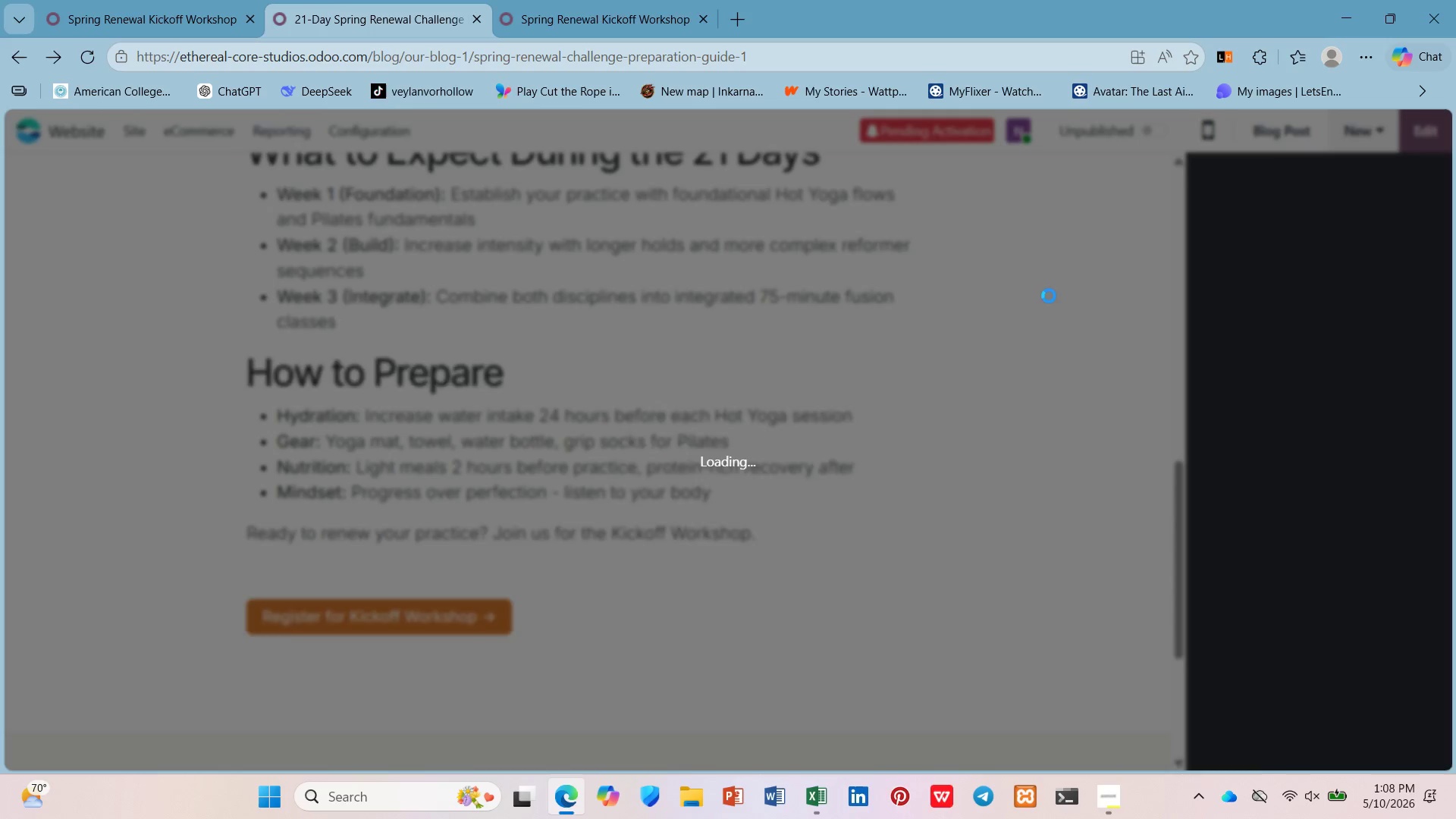 
wait(6.67)
 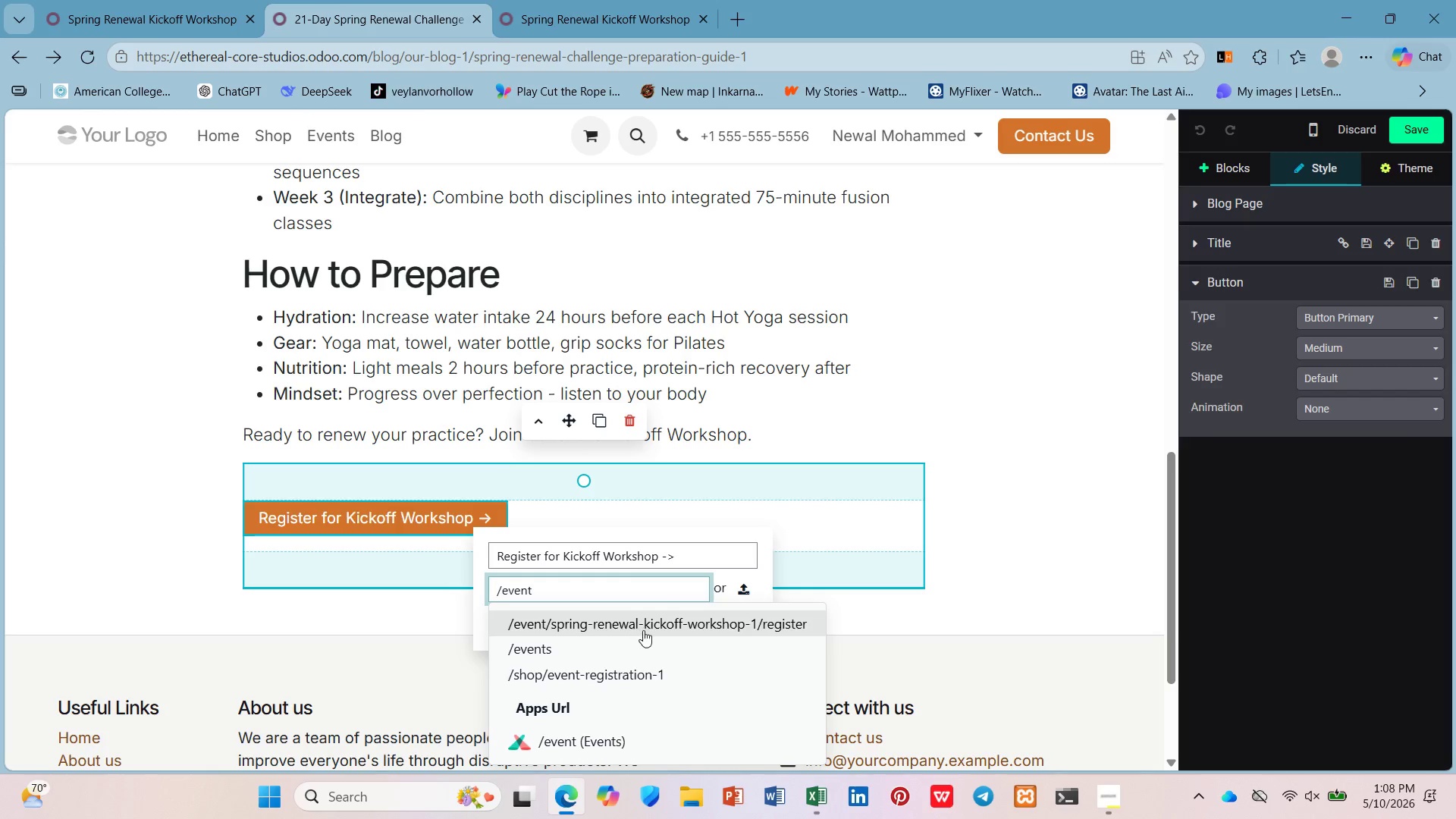 
left_click([522, 677])
 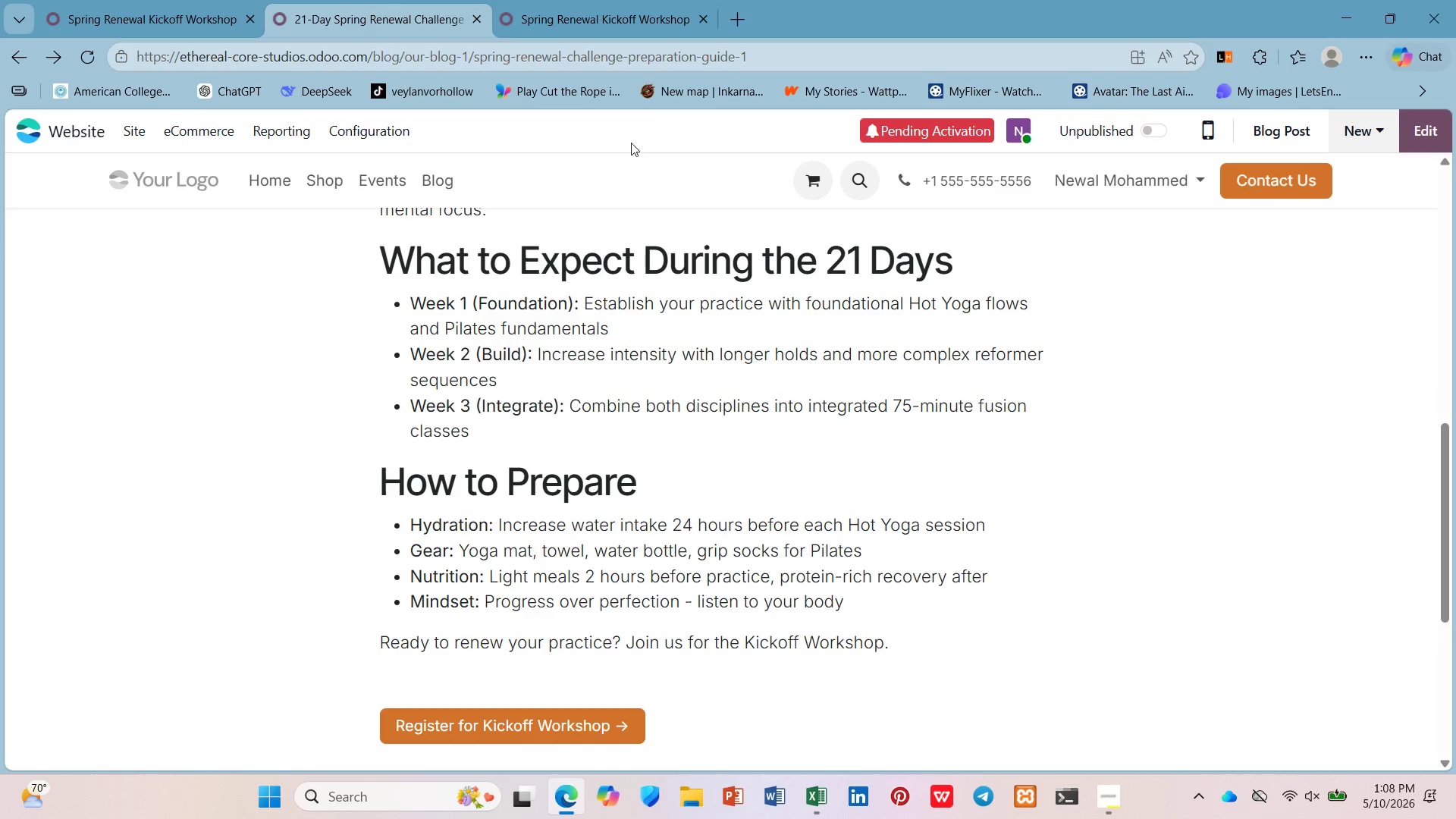 
left_click([698, 26])
 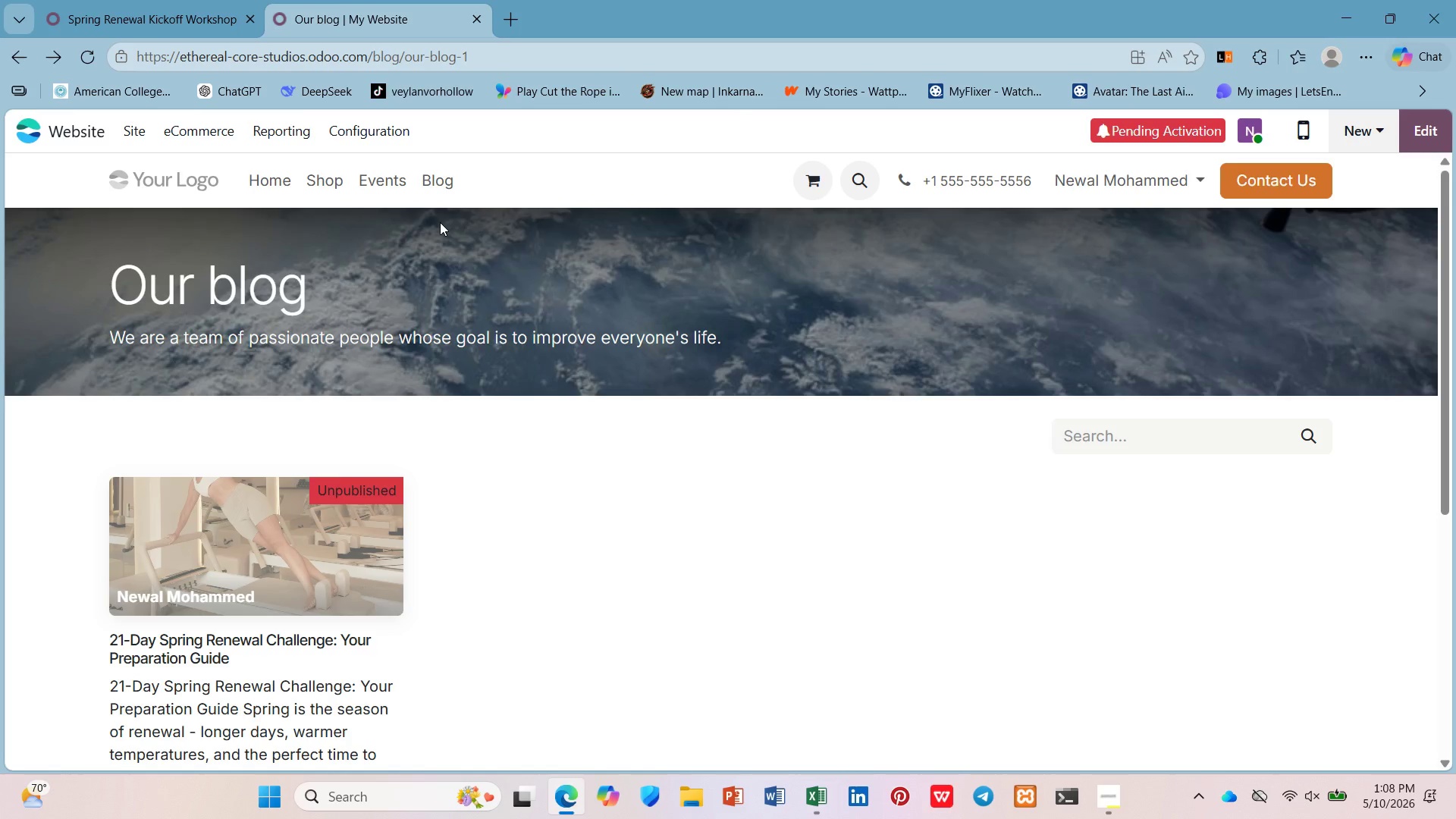 
left_click([309, 510])
 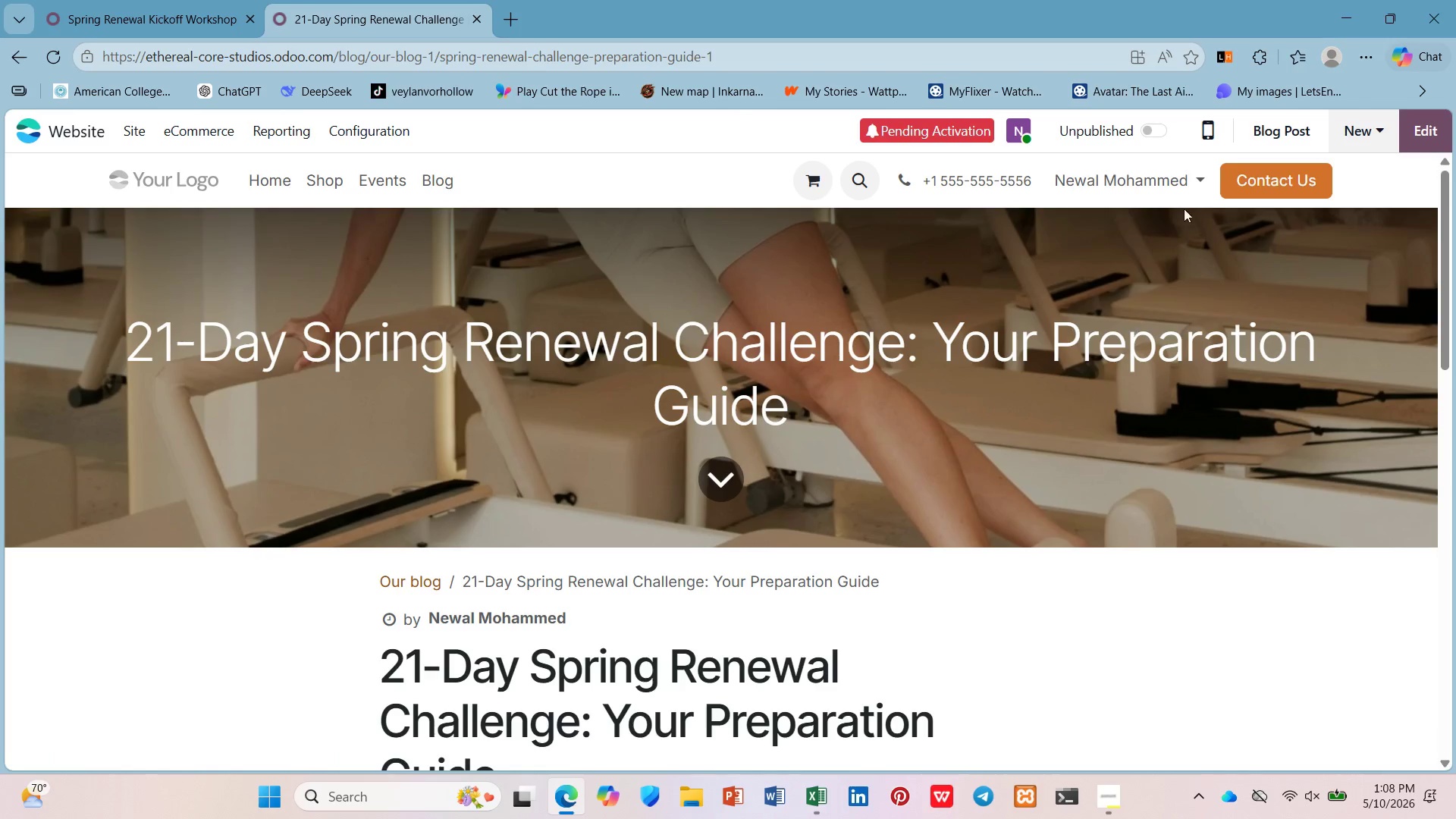 
left_click([1141, 130])
 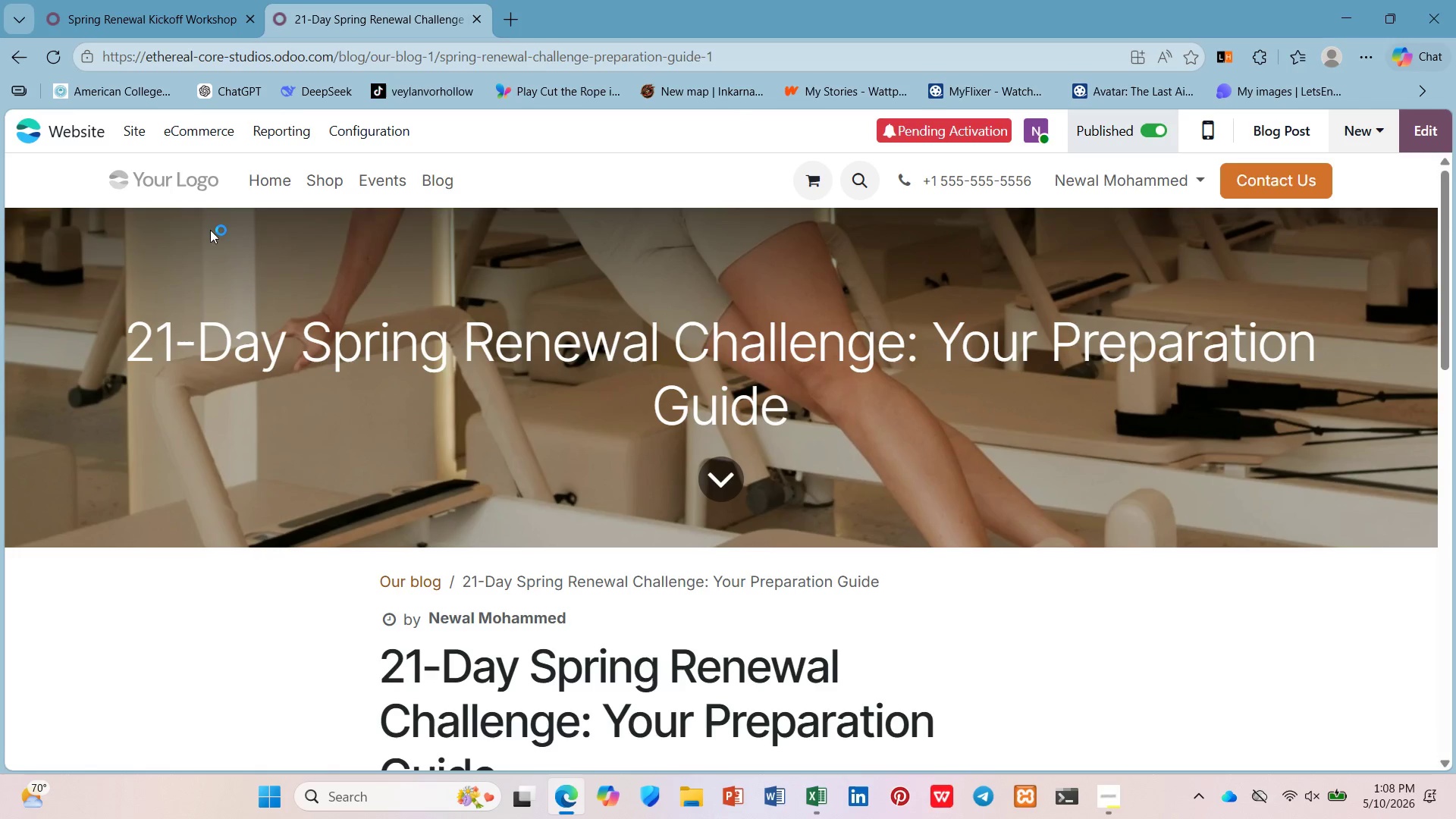 
scroll: coordinate [726, 494], scroll_direction: down, amount: 5.0
 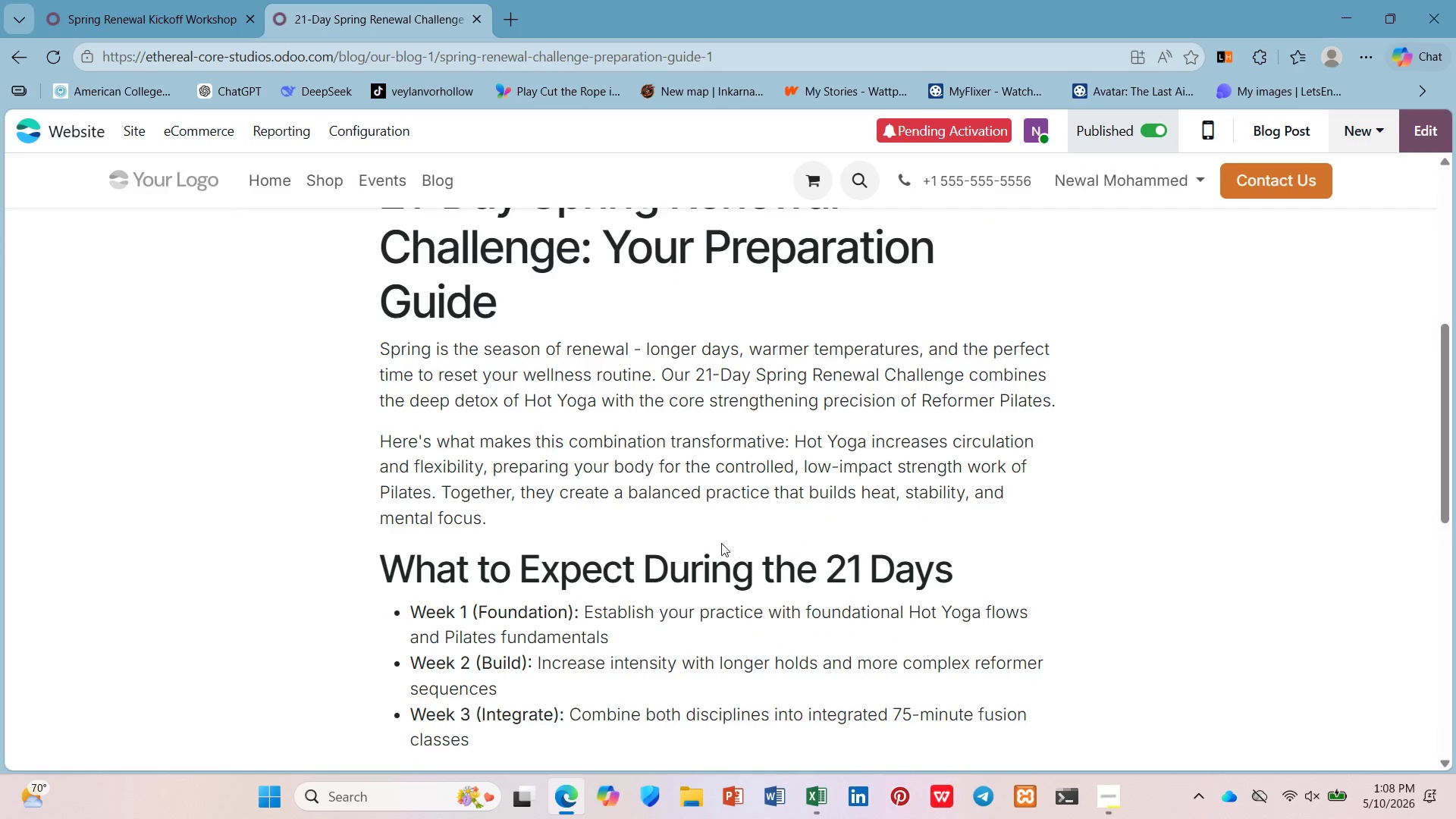 
wait(6.93)
 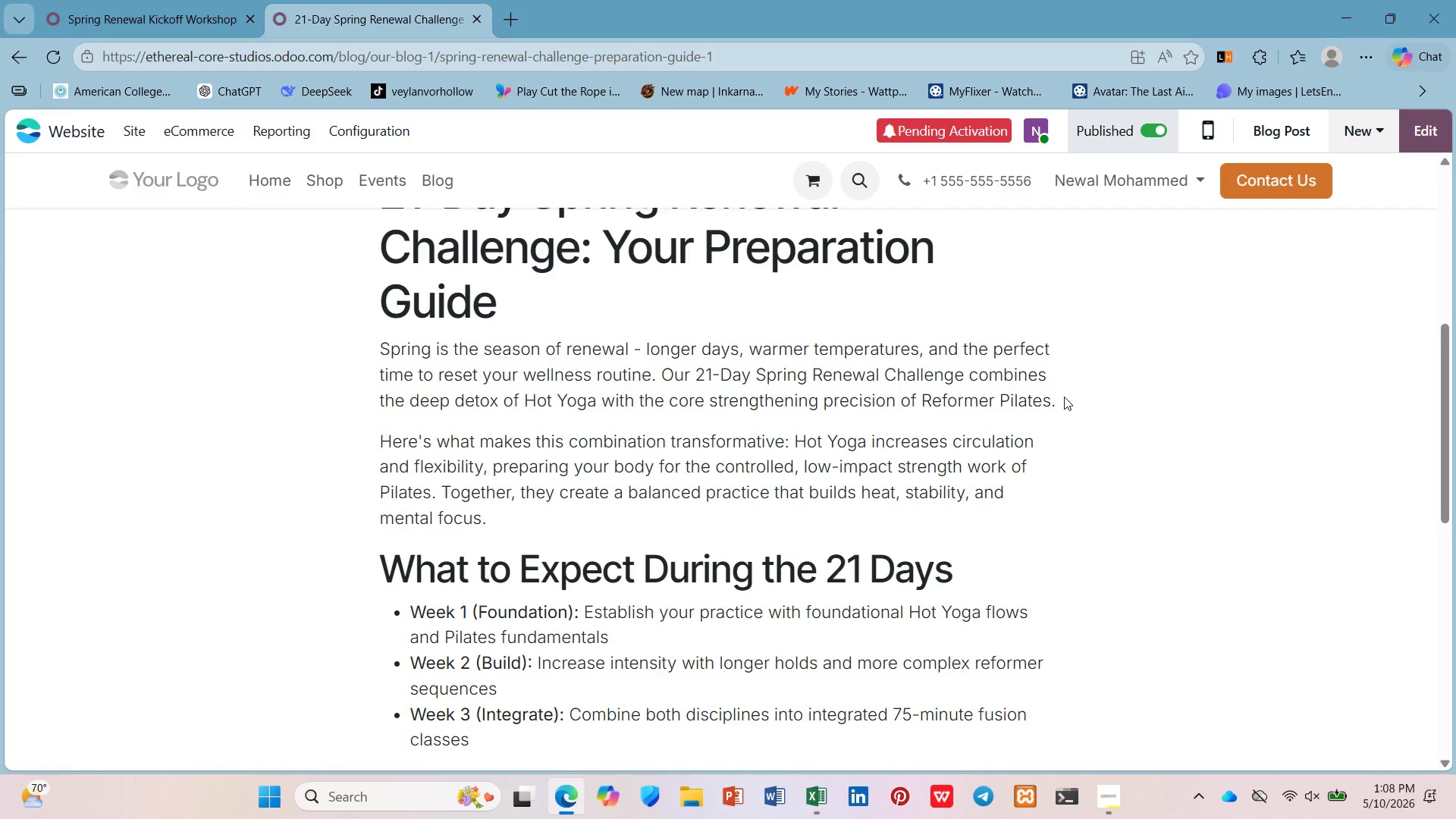 
left_click([516, 512])
 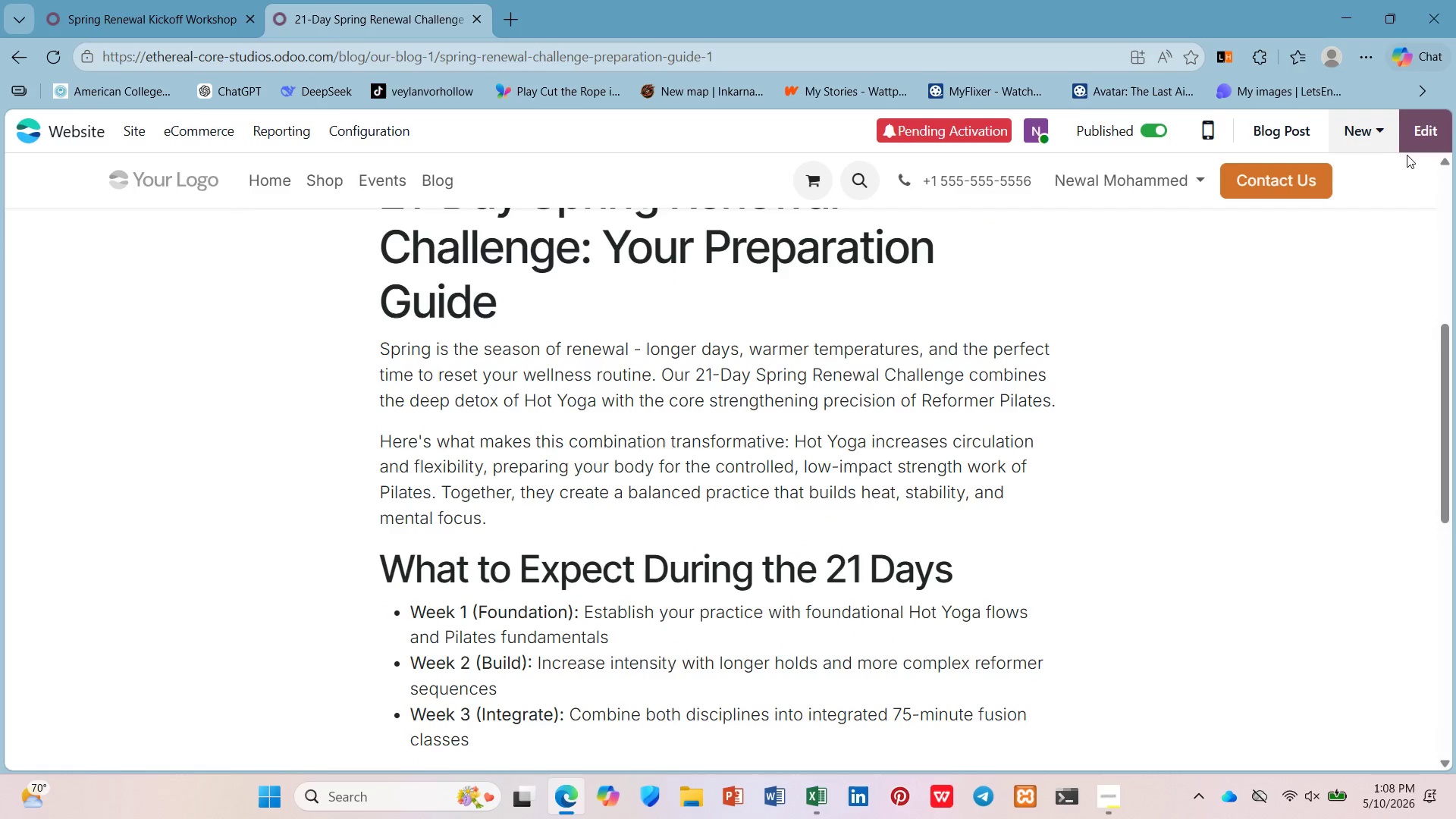 
left_click_drag(start_coordinate=[1436, 108], to_coordinate=[1432, 111])
 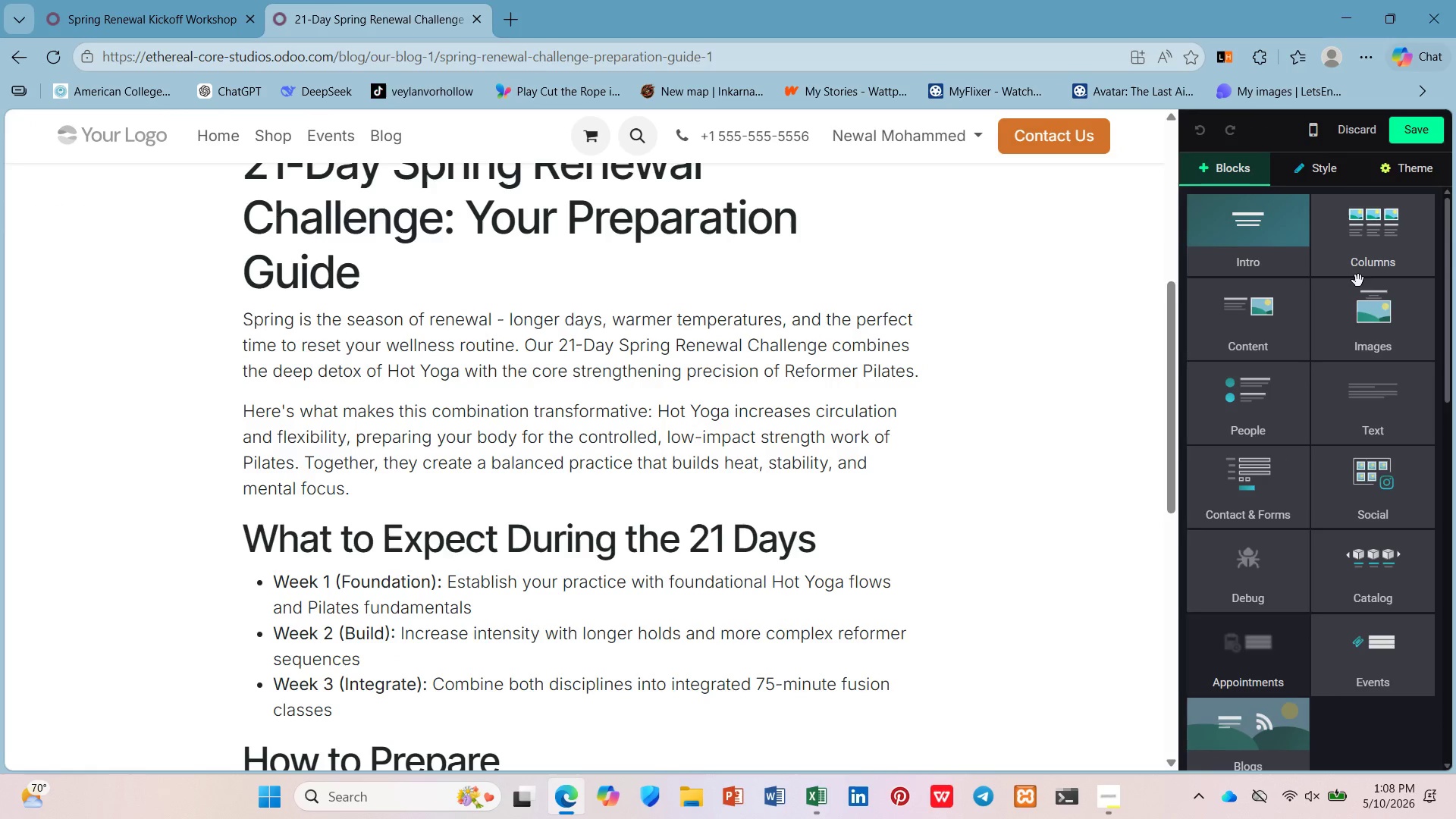 
left_click([1214, 348])
 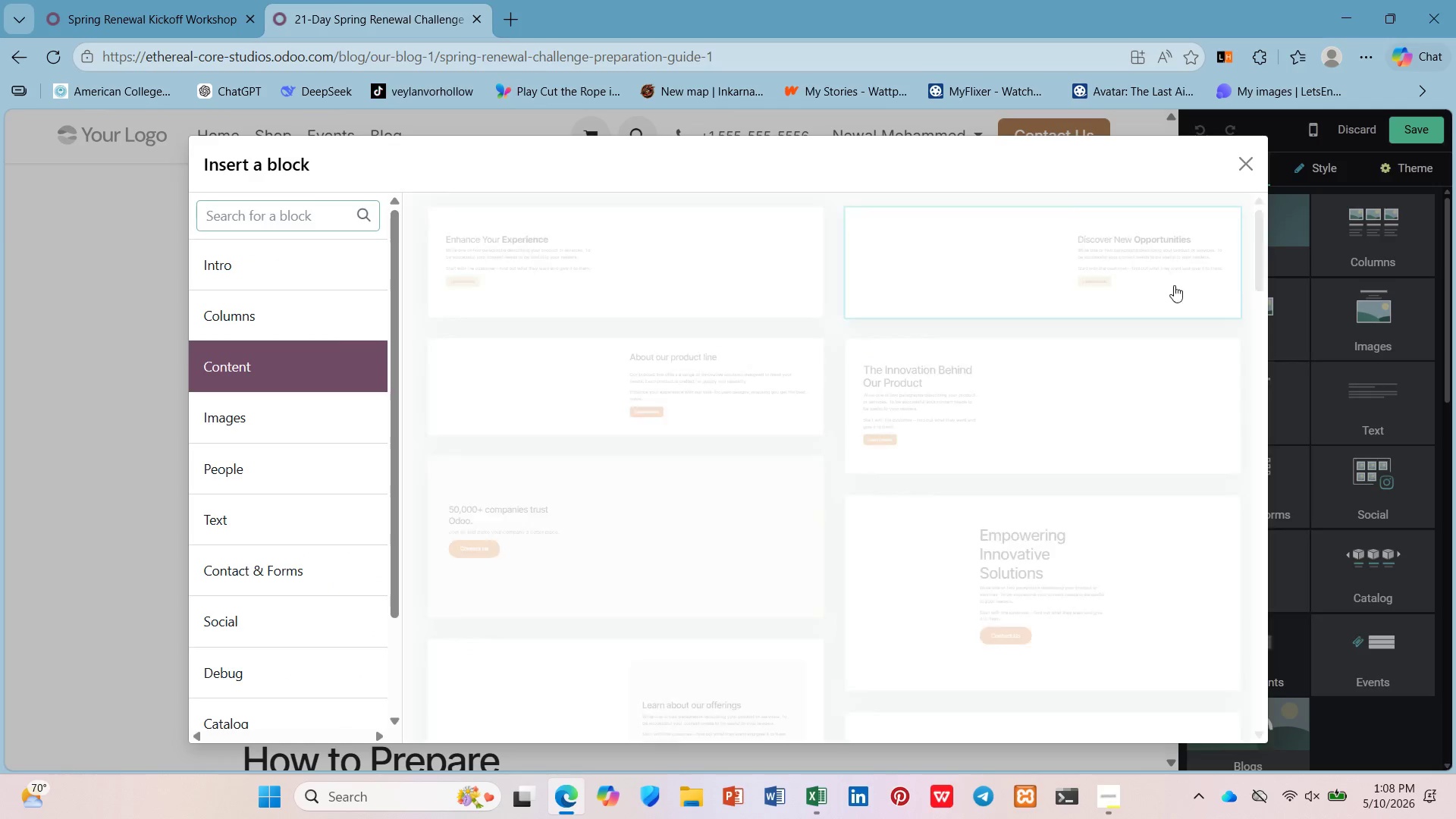 
left_click([1132, 258])
 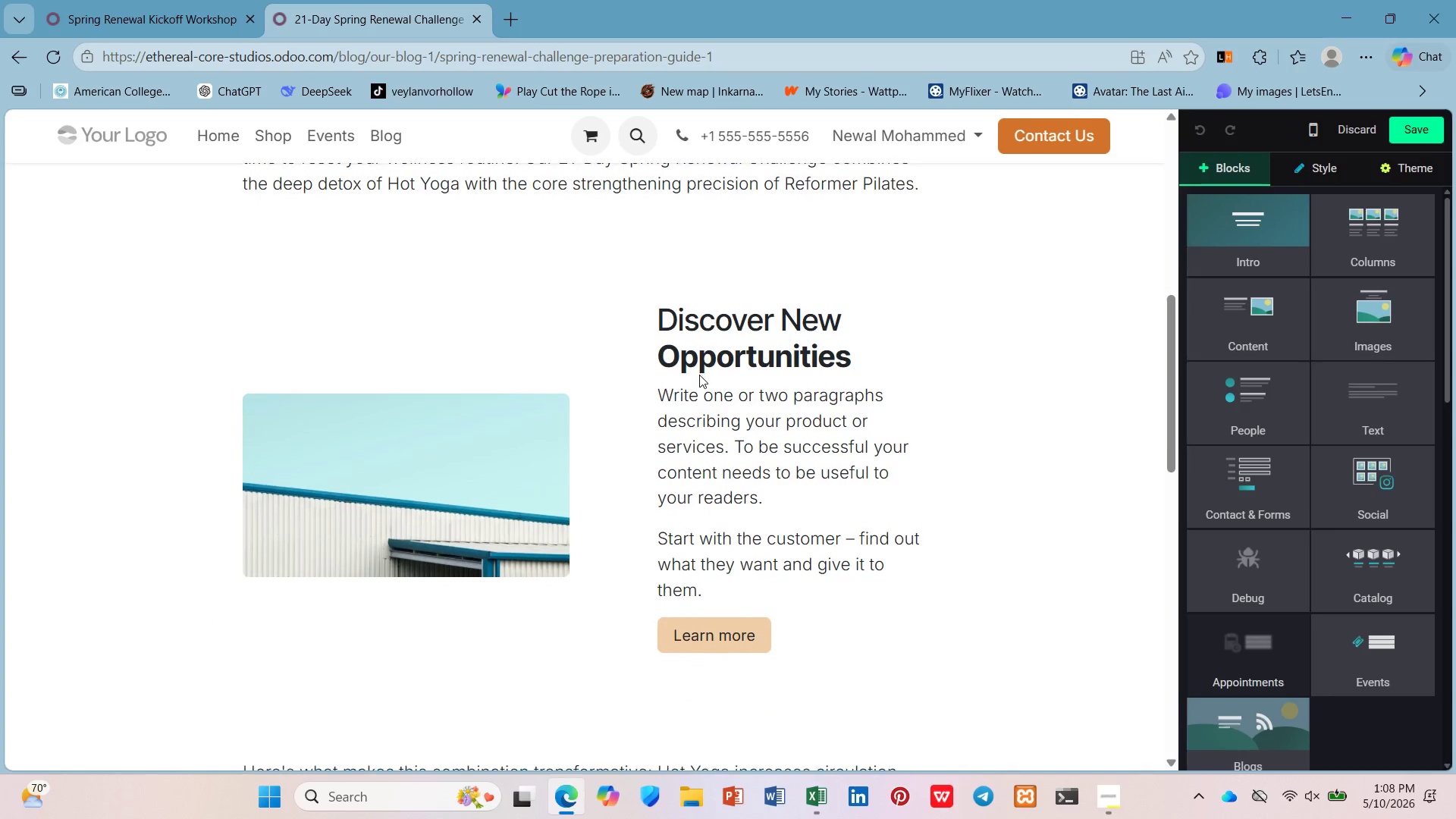 
left_click([698, 375])
 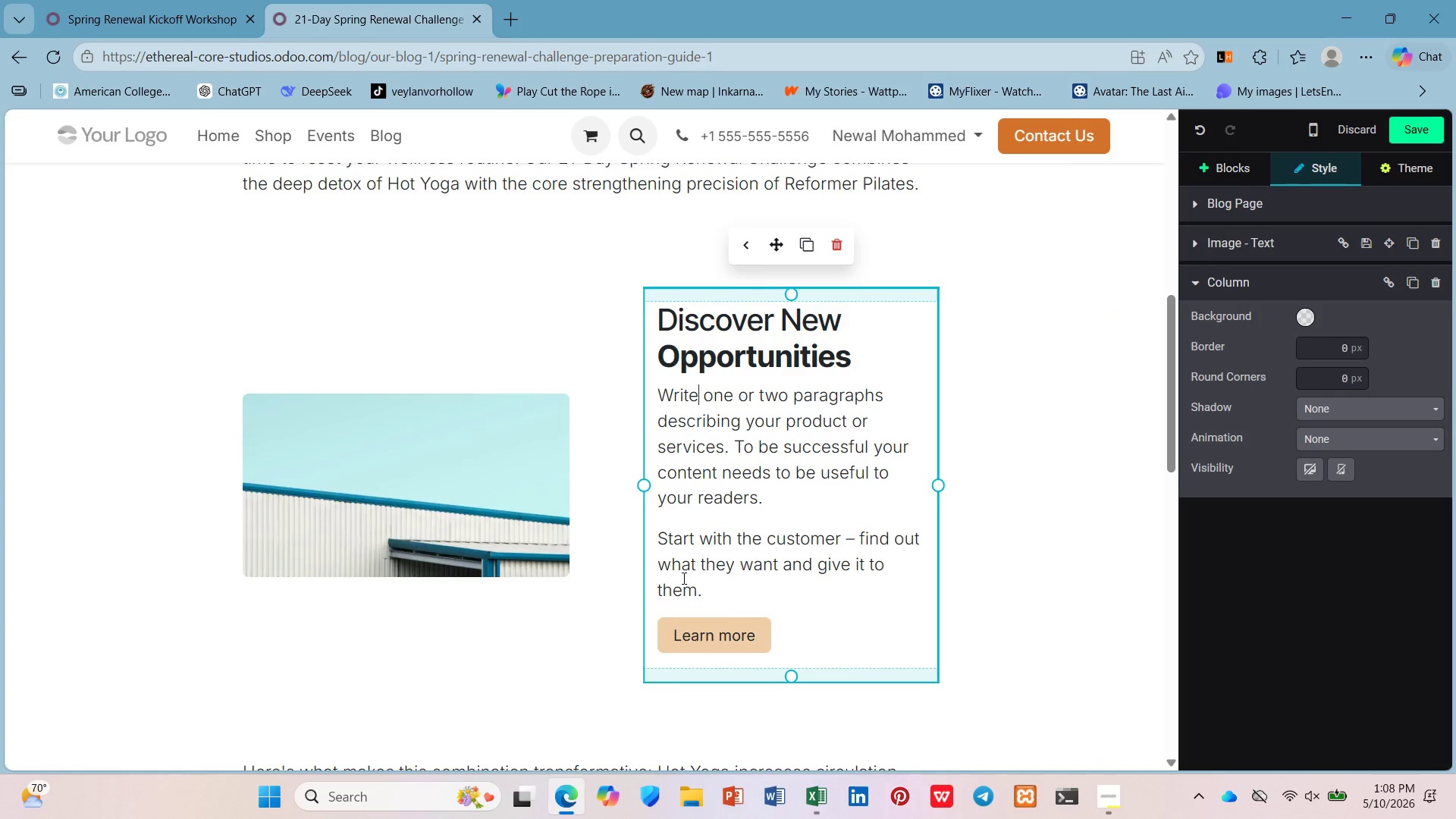 
left_click([399, 494])
 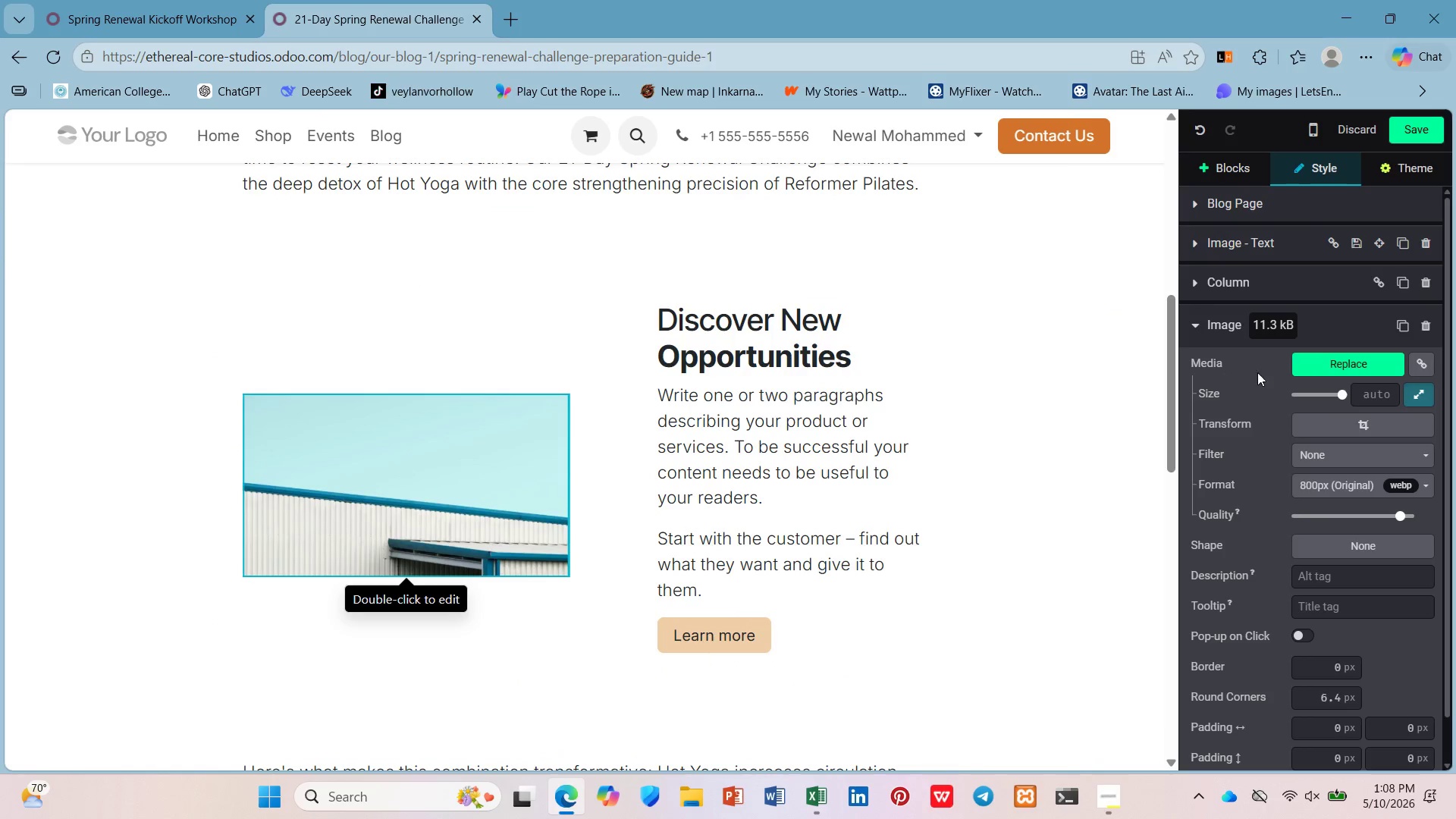 
double_click([1335, 359])
 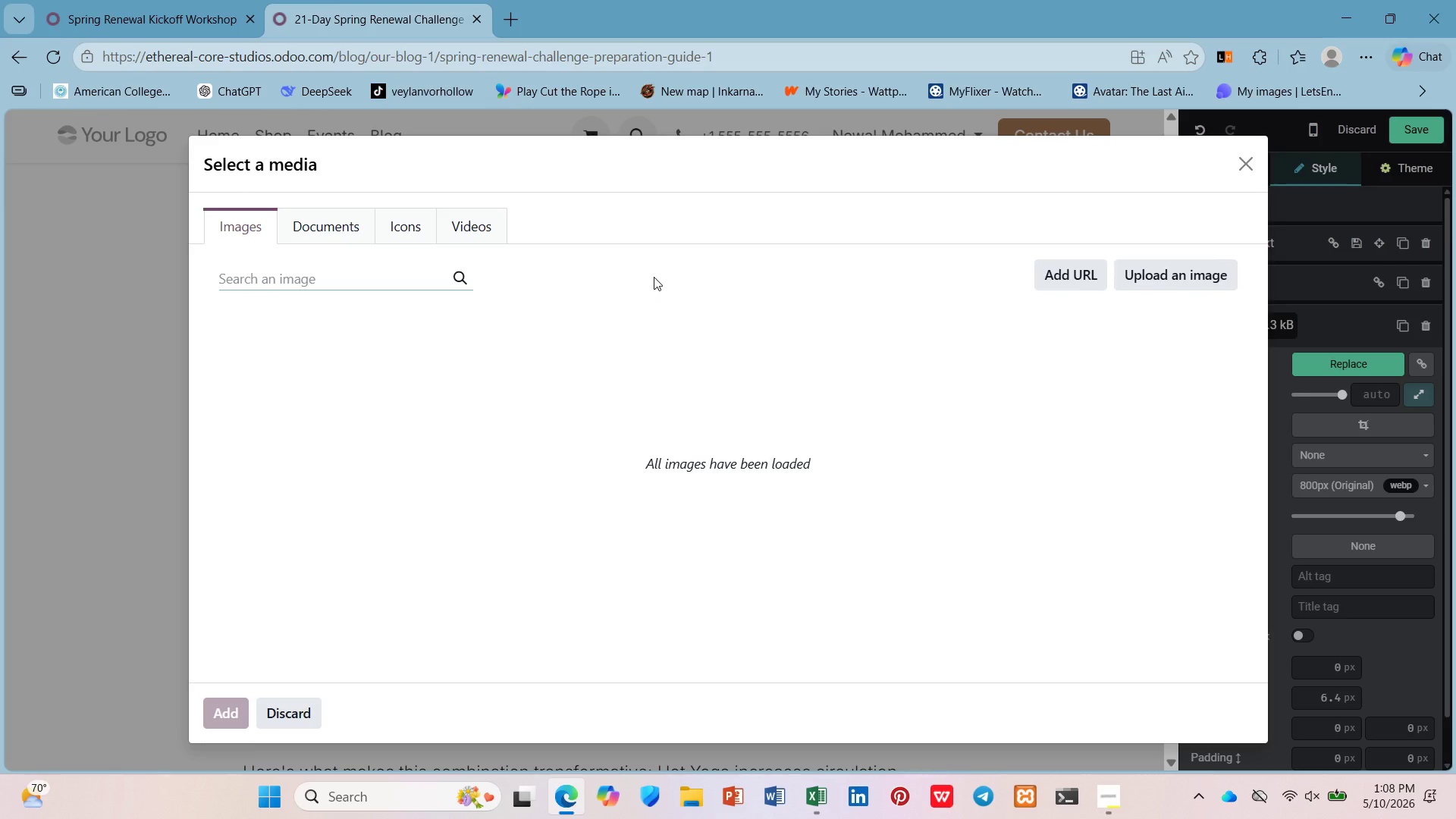 
type(hto )
key(Backspace)
key(Backspace)
type(to)
key(Backspace)
key(Backspace)
key(Backspace)
type(ot yoga)
 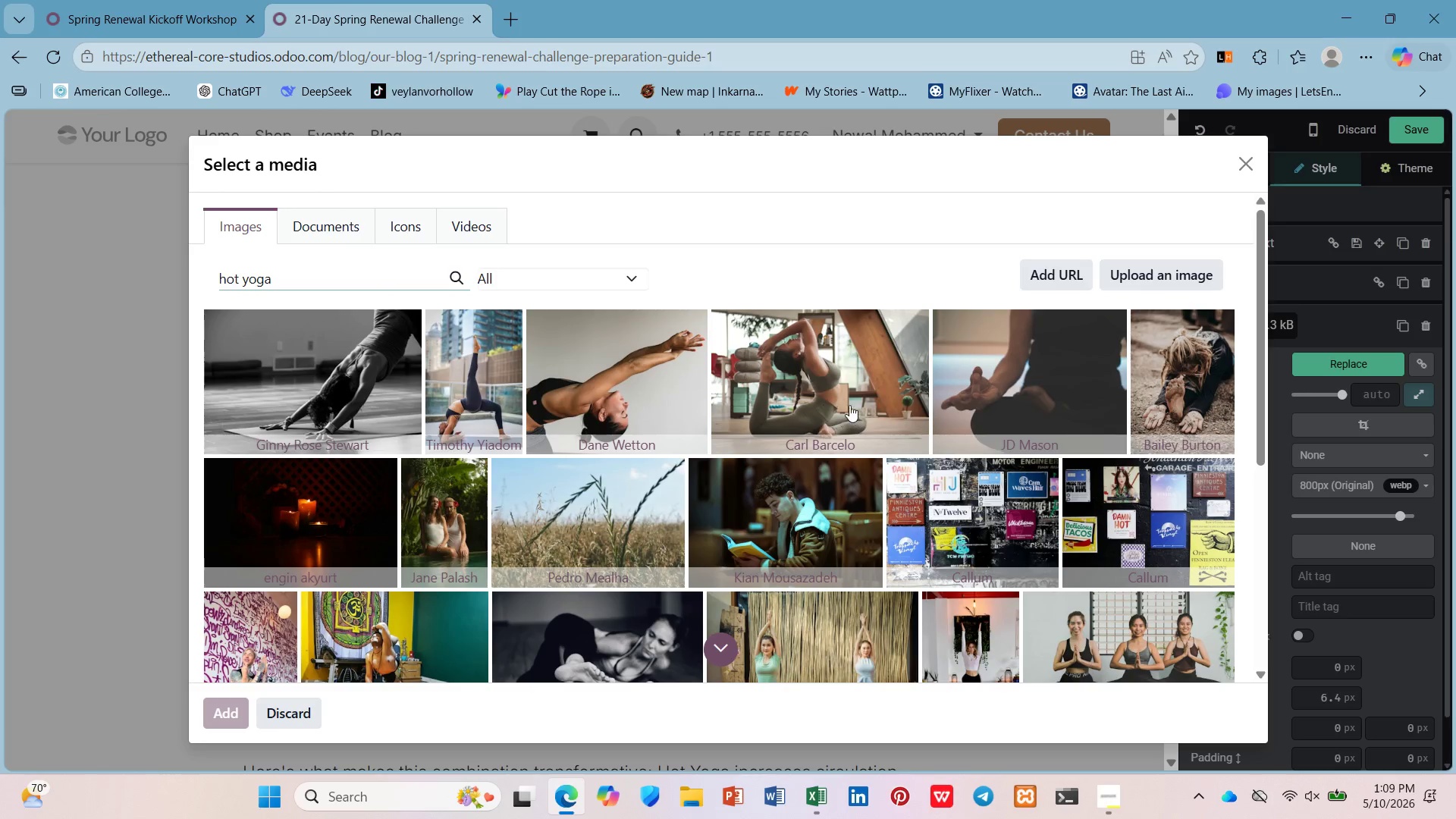 
wait(33.16)
 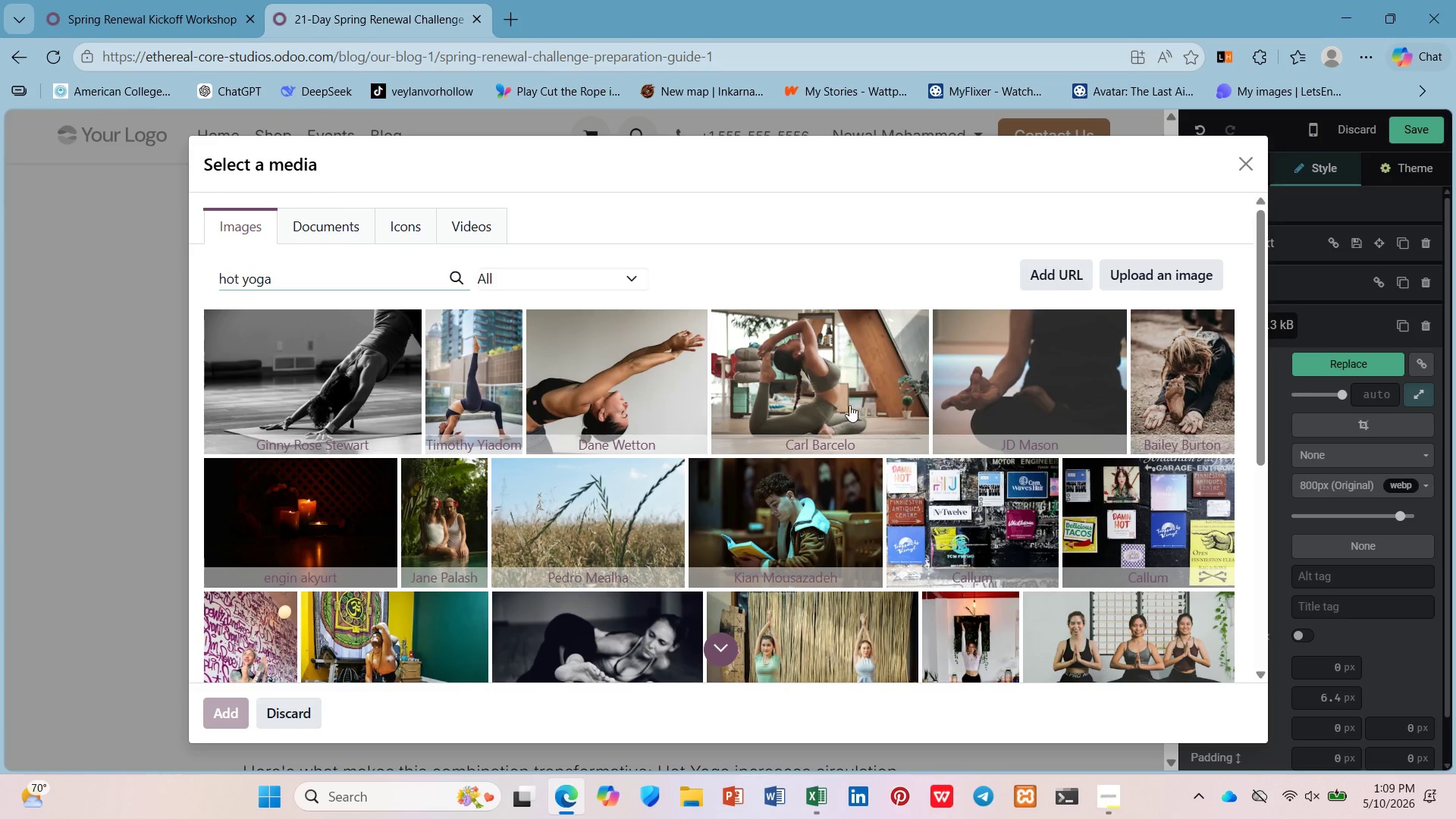 
left_click_drag(start_coordinate=[862, 357], to_coordinate=[667, 332])
 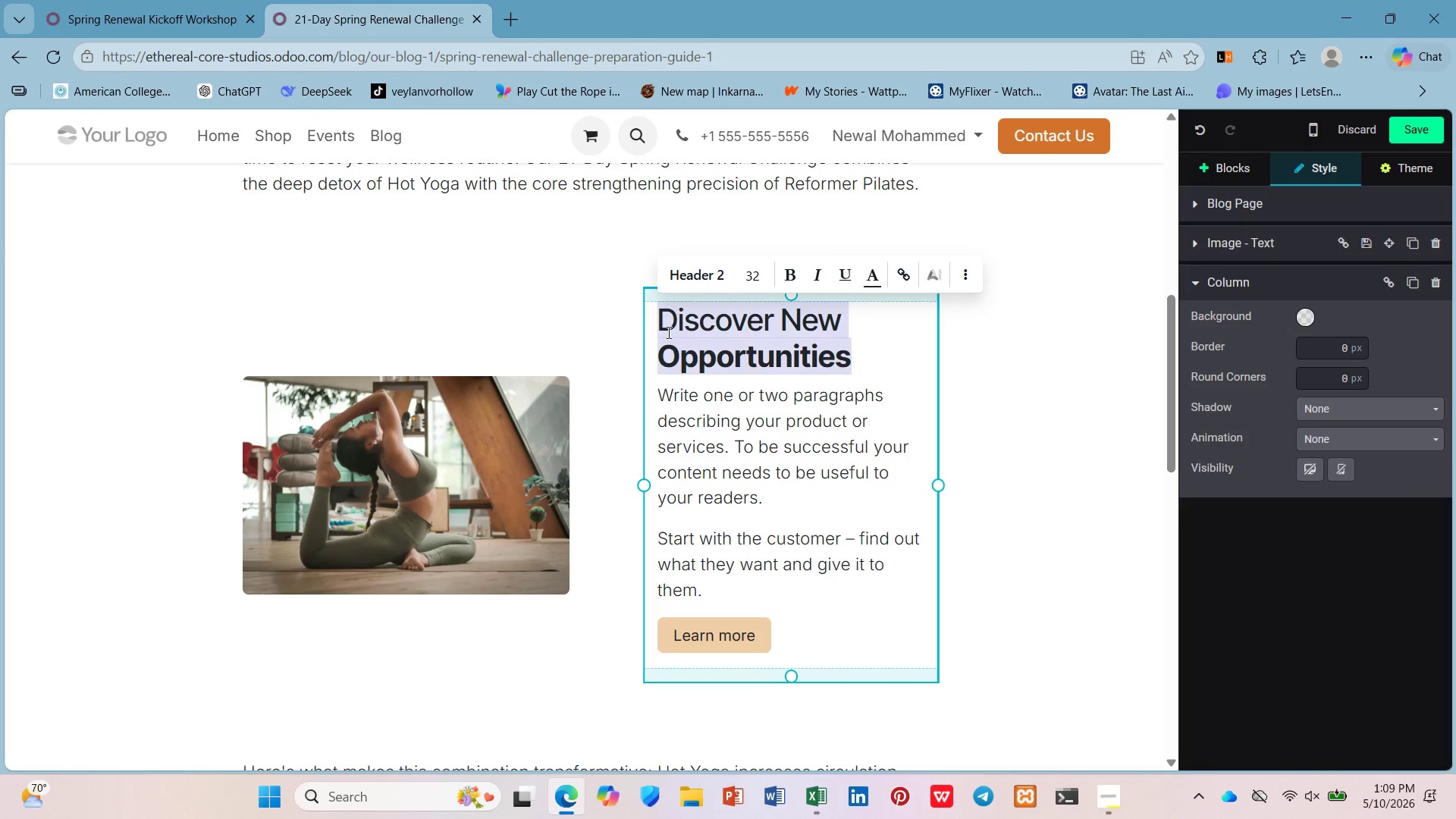 
key(Backspace)
 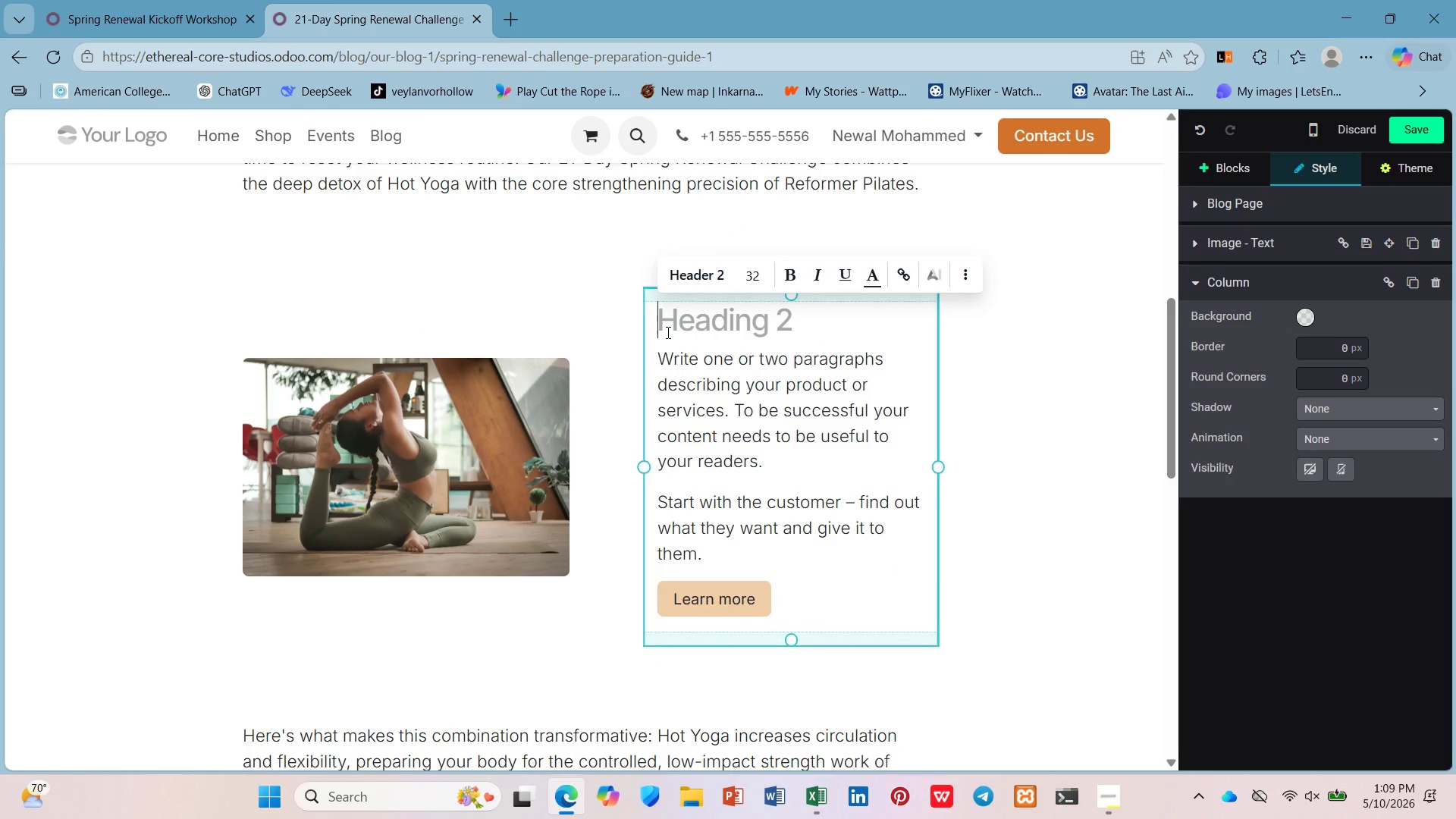 
key(ArrowDown)
 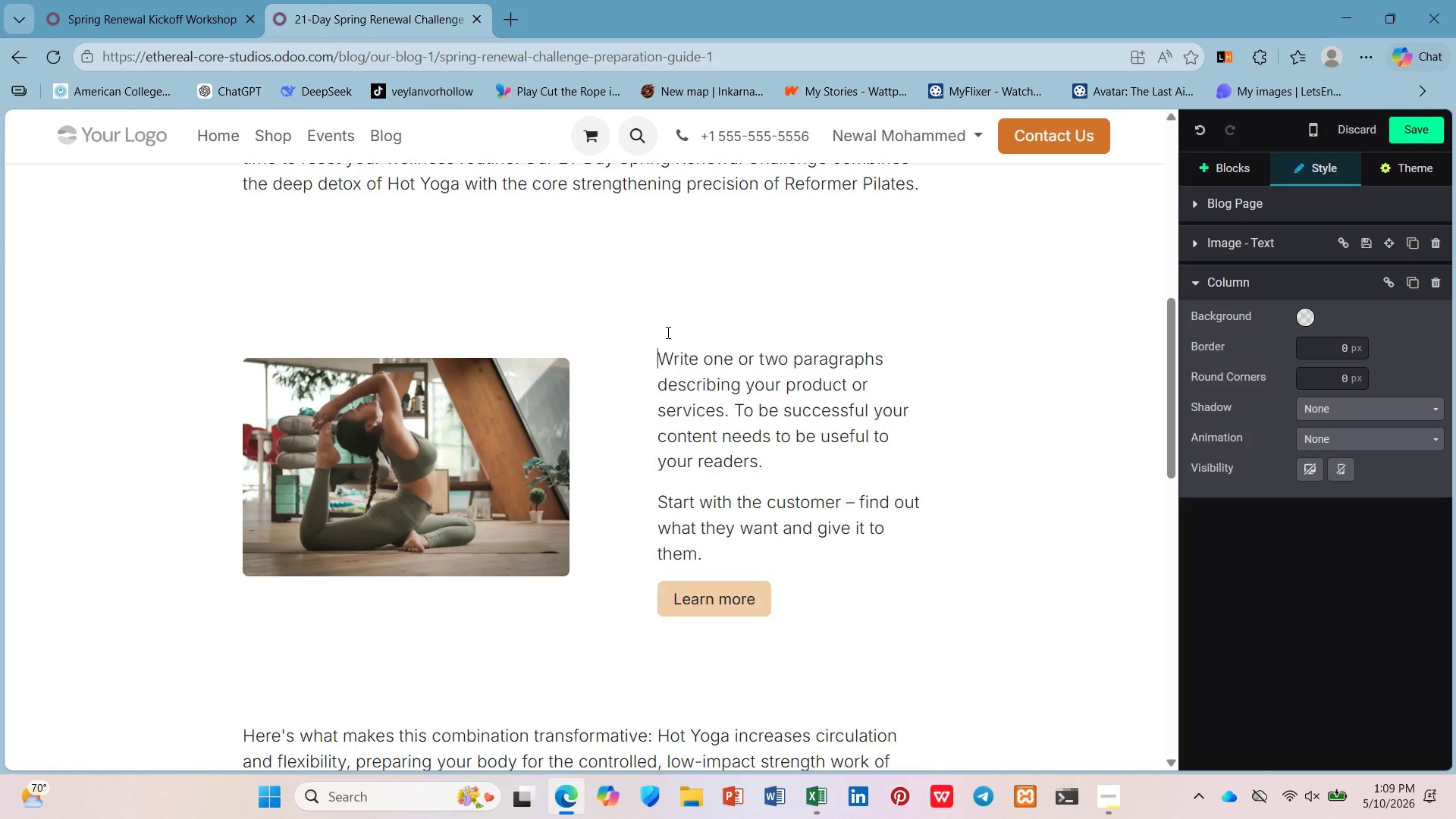 
key(Backspace)
 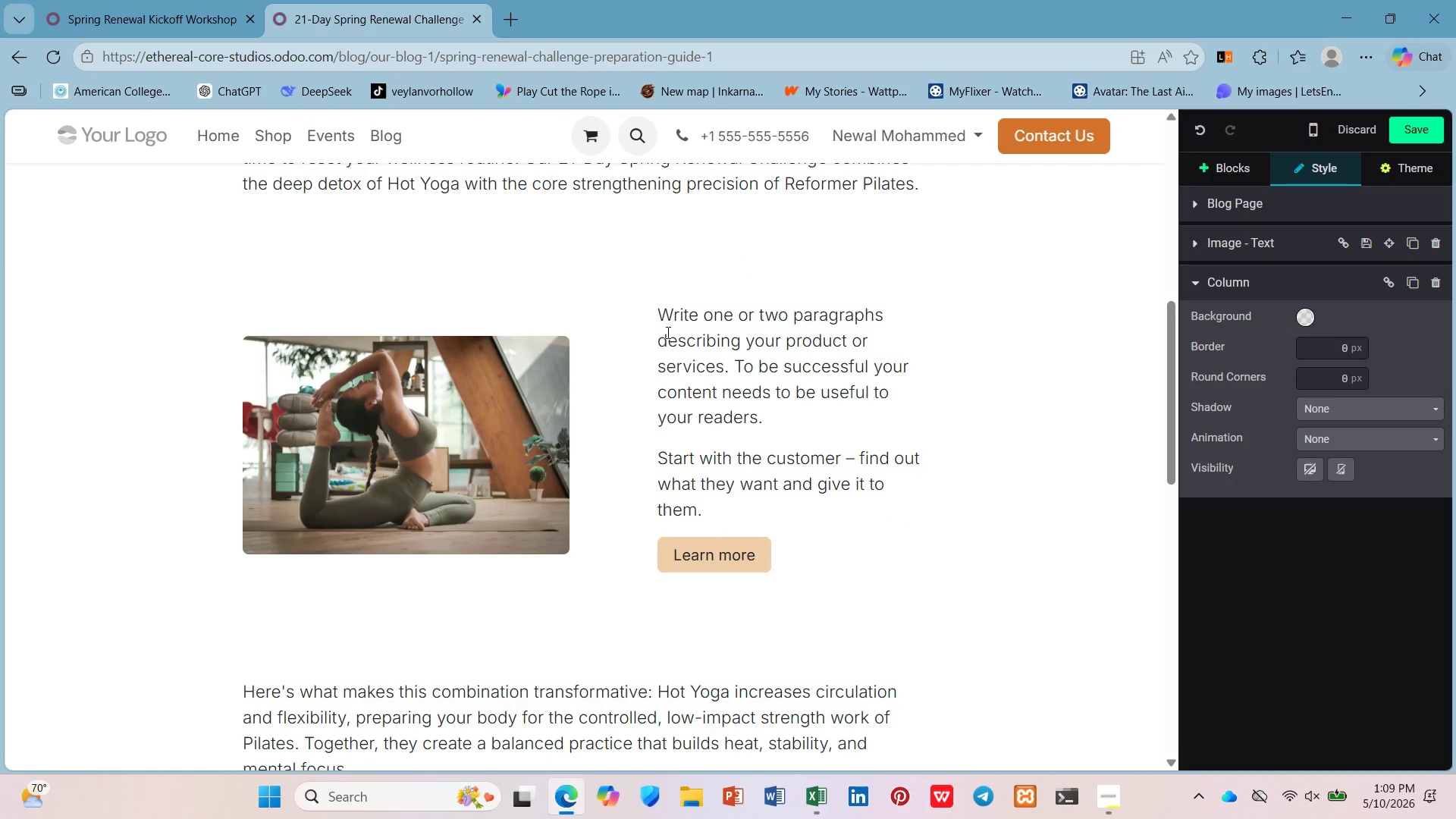 
scroll: coordinate [667, 332], scroll_direction: up, amount: 2.0
 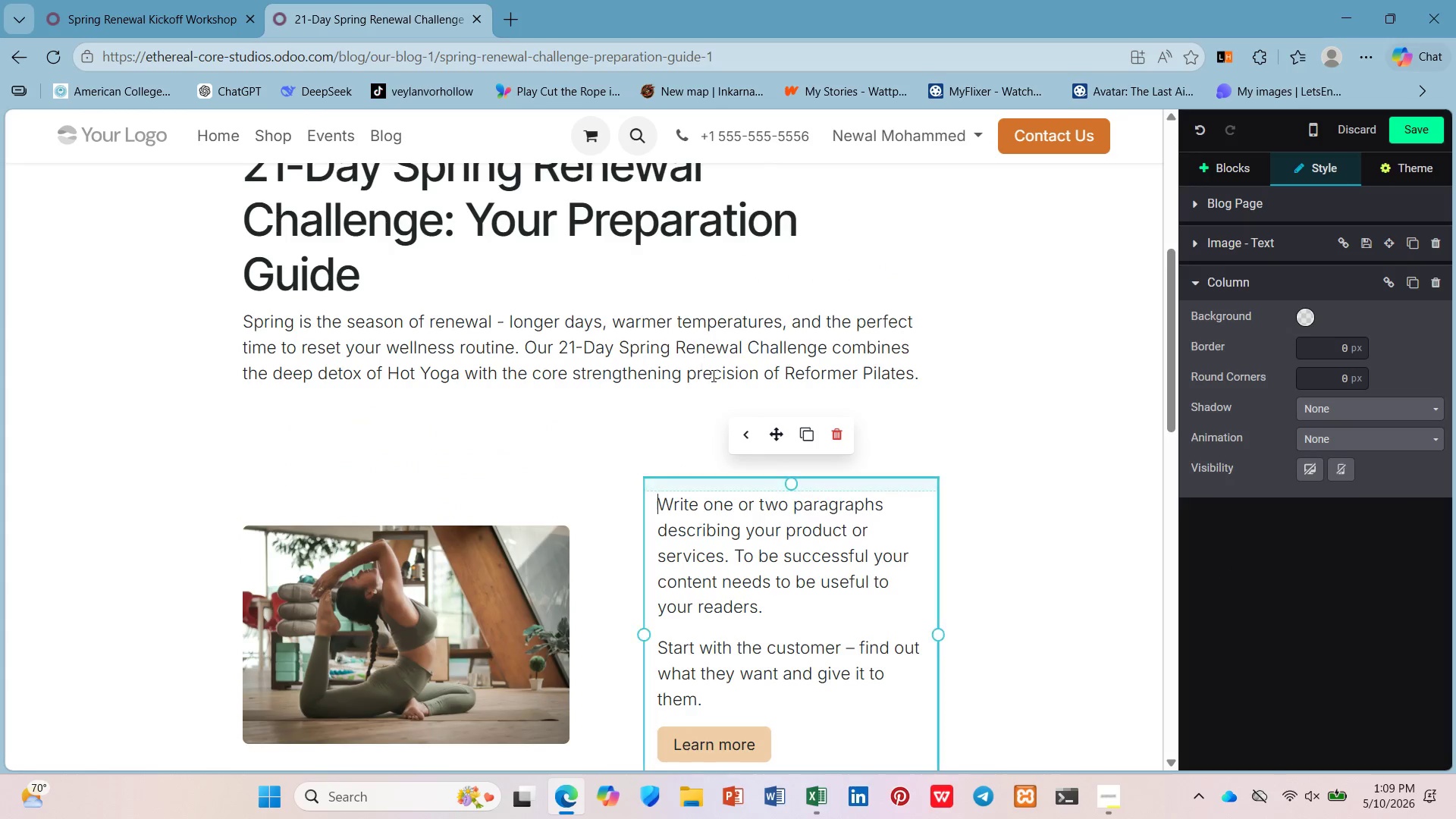 
scroll: coordinate [701, 384], scroll_direction: down, amount: 4.0
 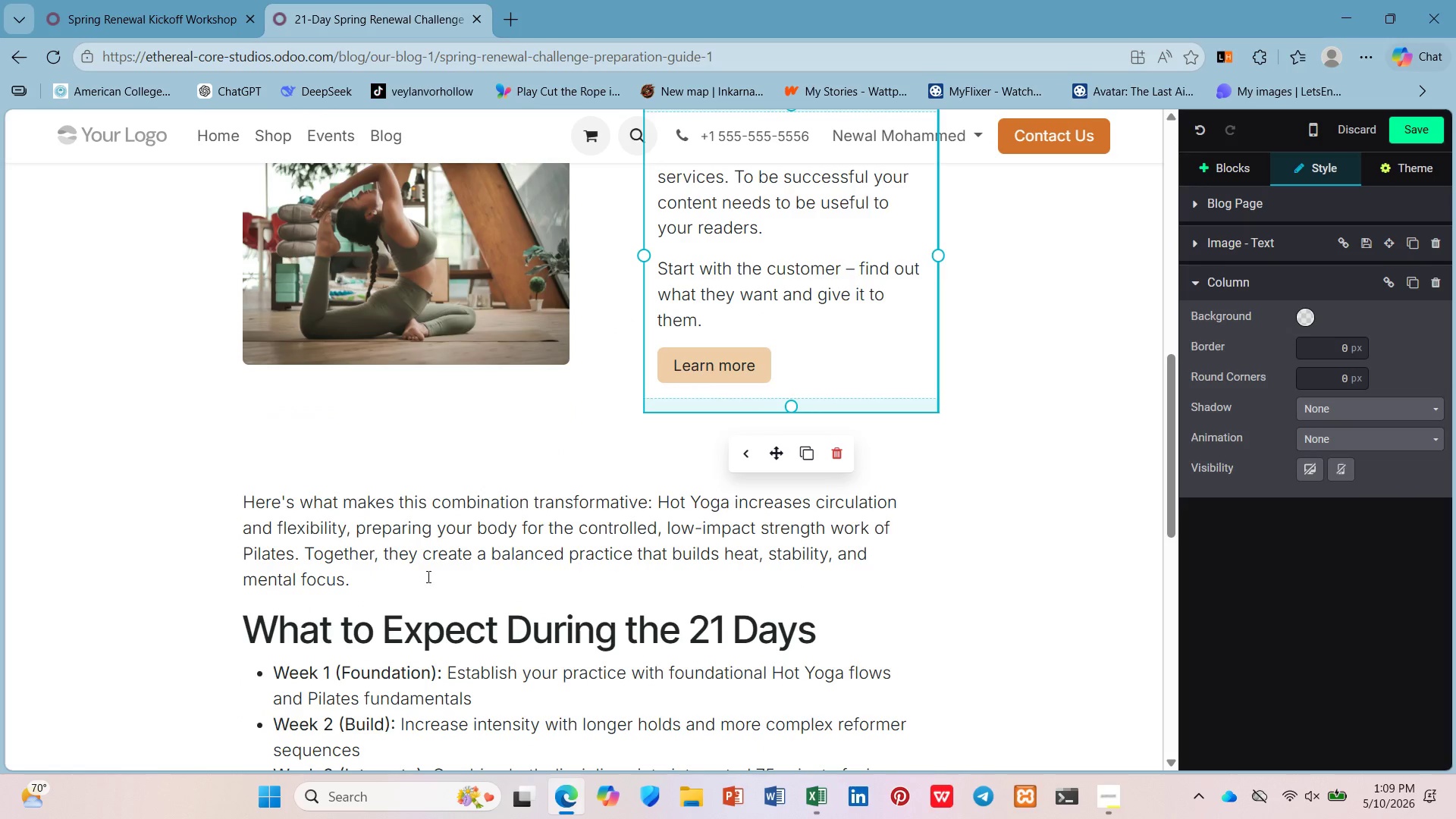 
left_click_drag(start_coordinate=[406, 577], to_coordinate=[239, 501])
 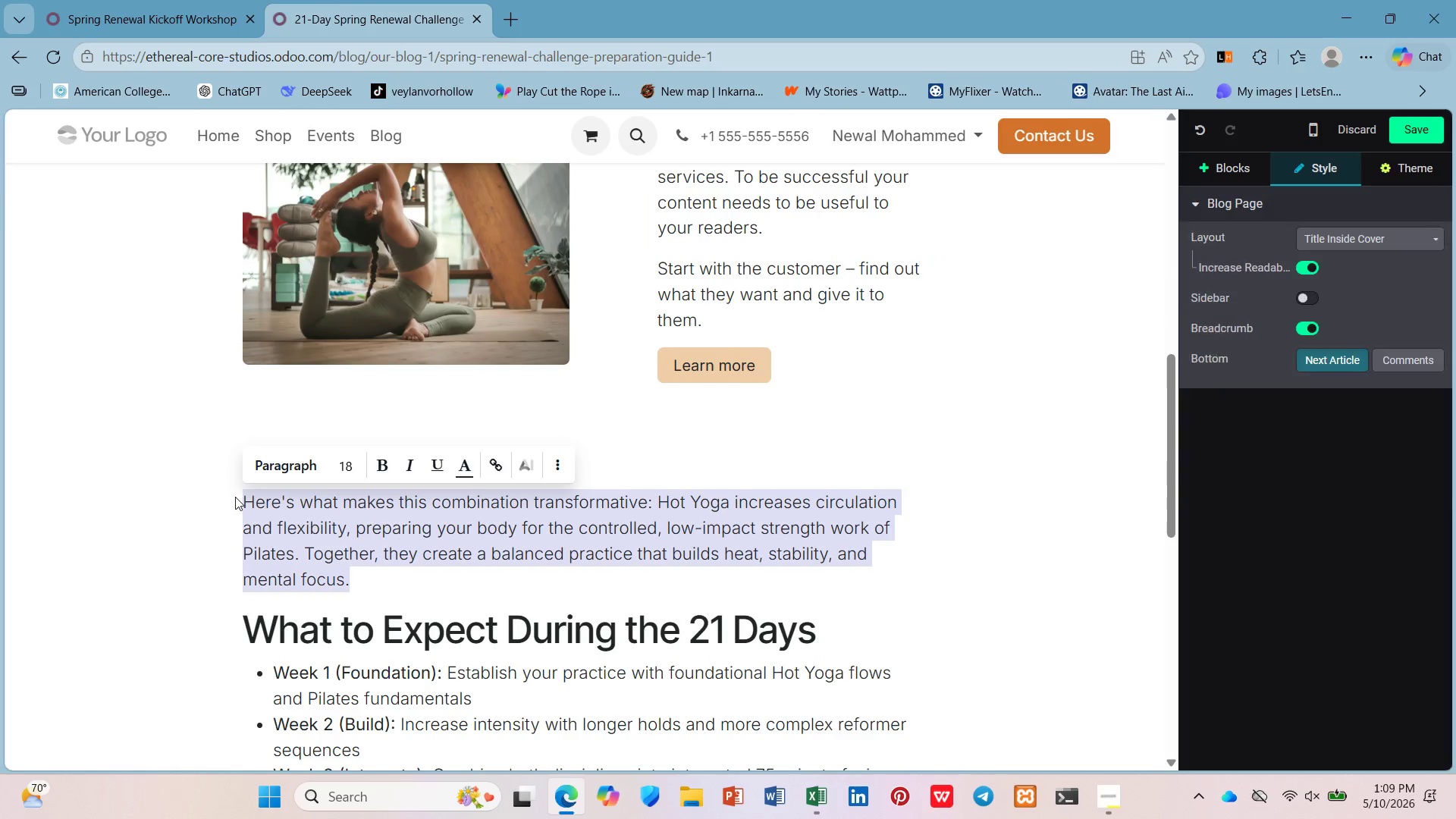 
key(Control+X)
 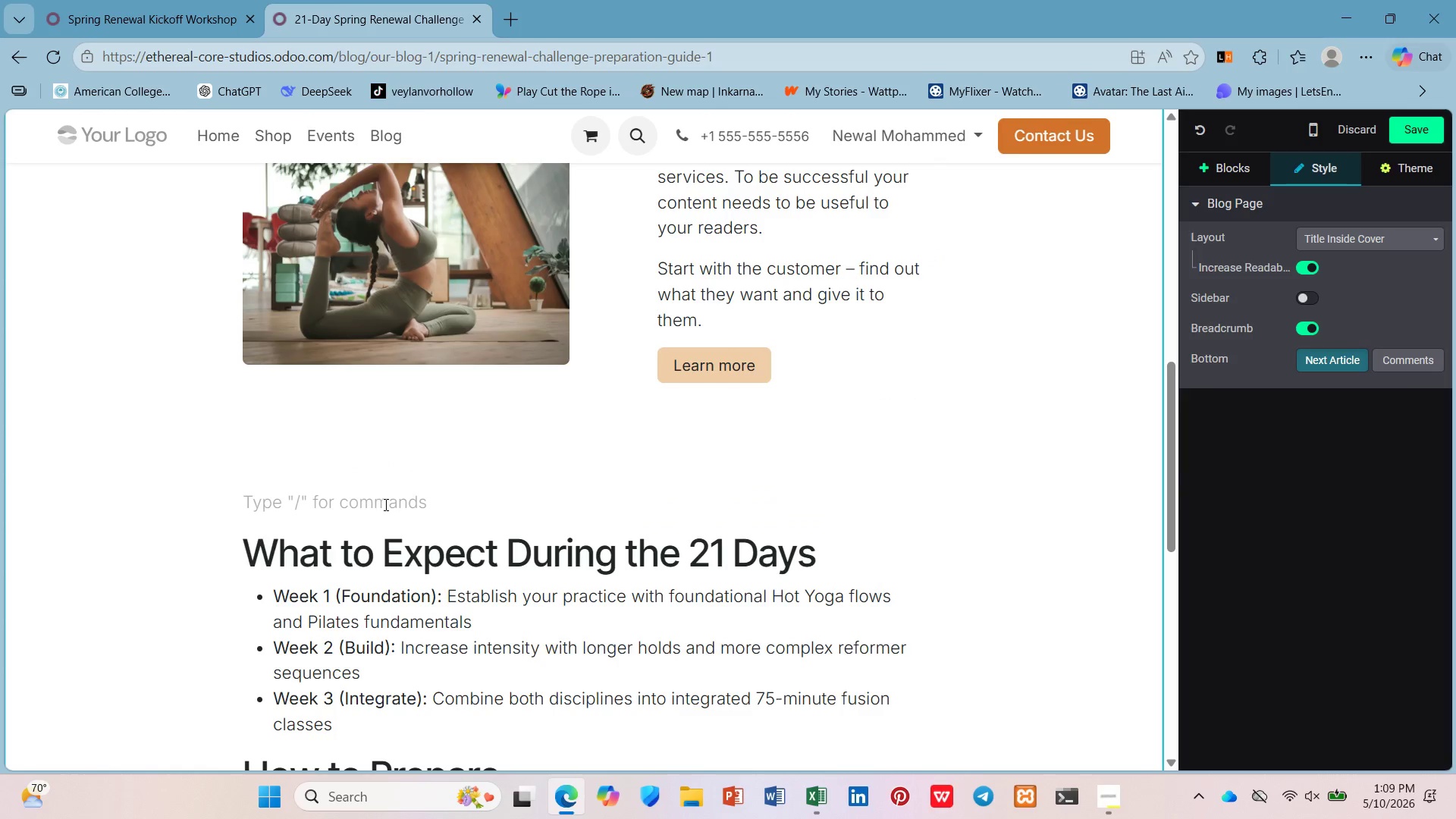 
left_click([417, 411])
 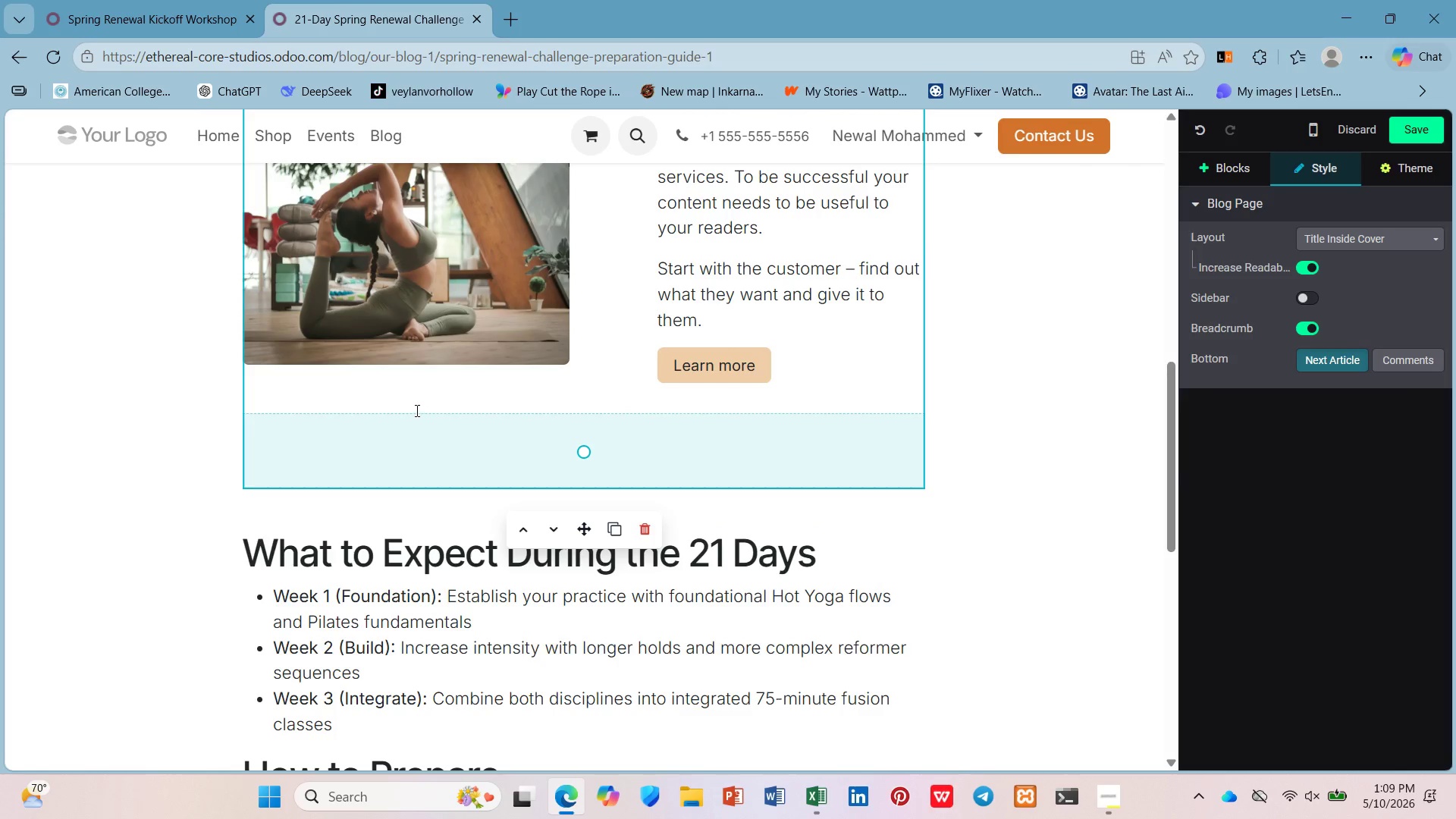 
scroll: coordinate [414, 410], scroll_direction: up, amount: 2.0
 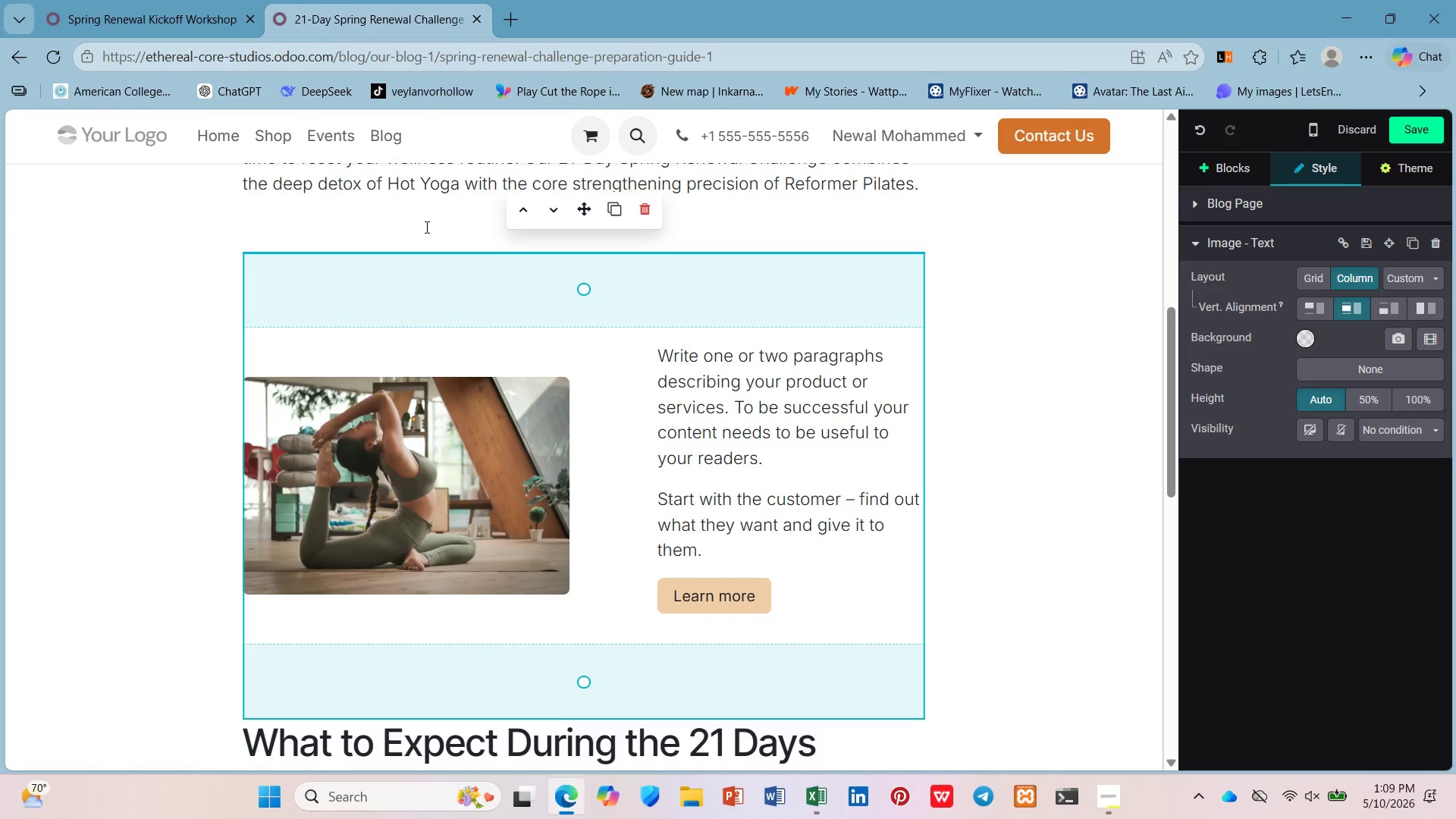 
key(Backspace)
 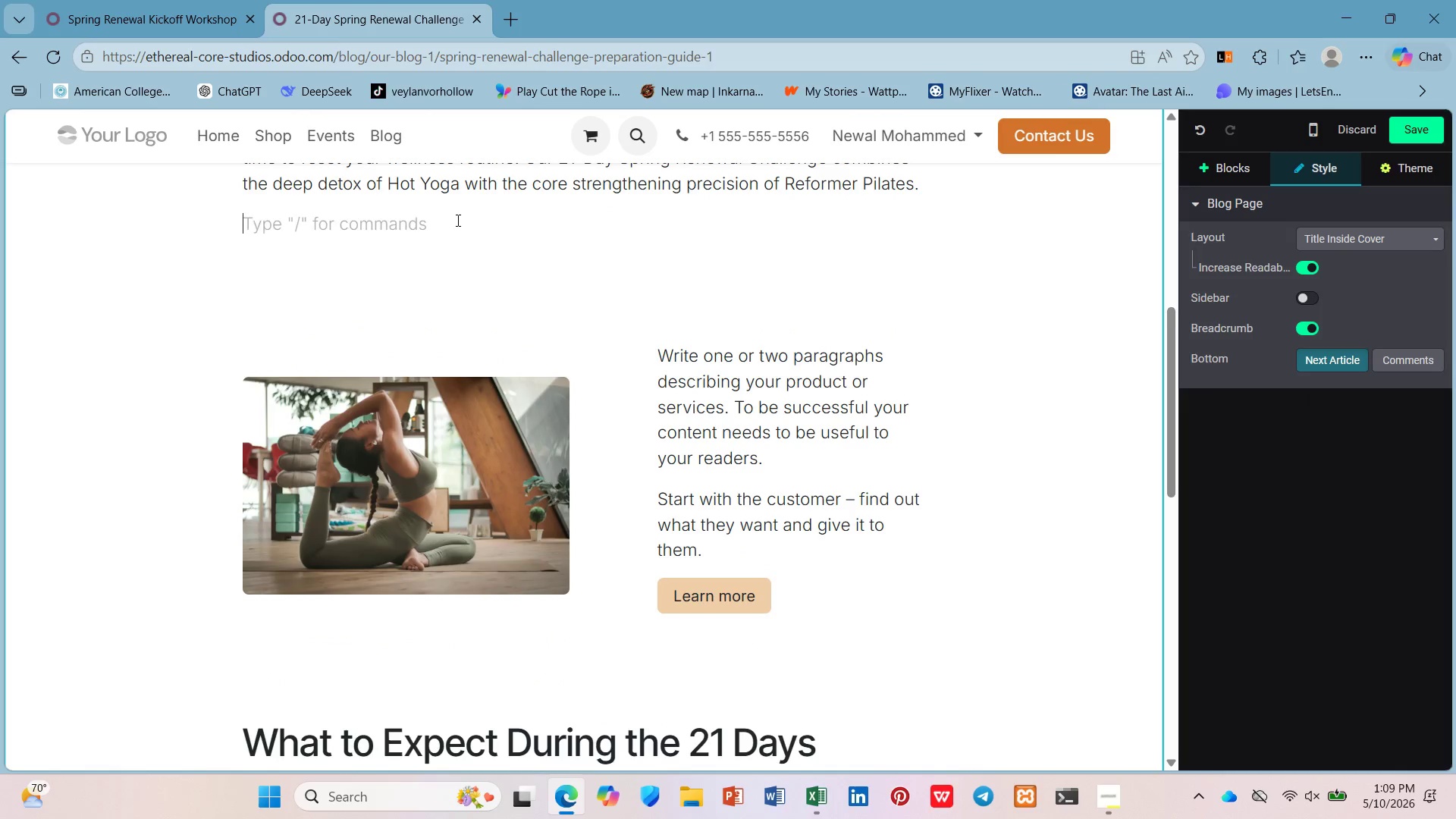 
key(Backspace)
 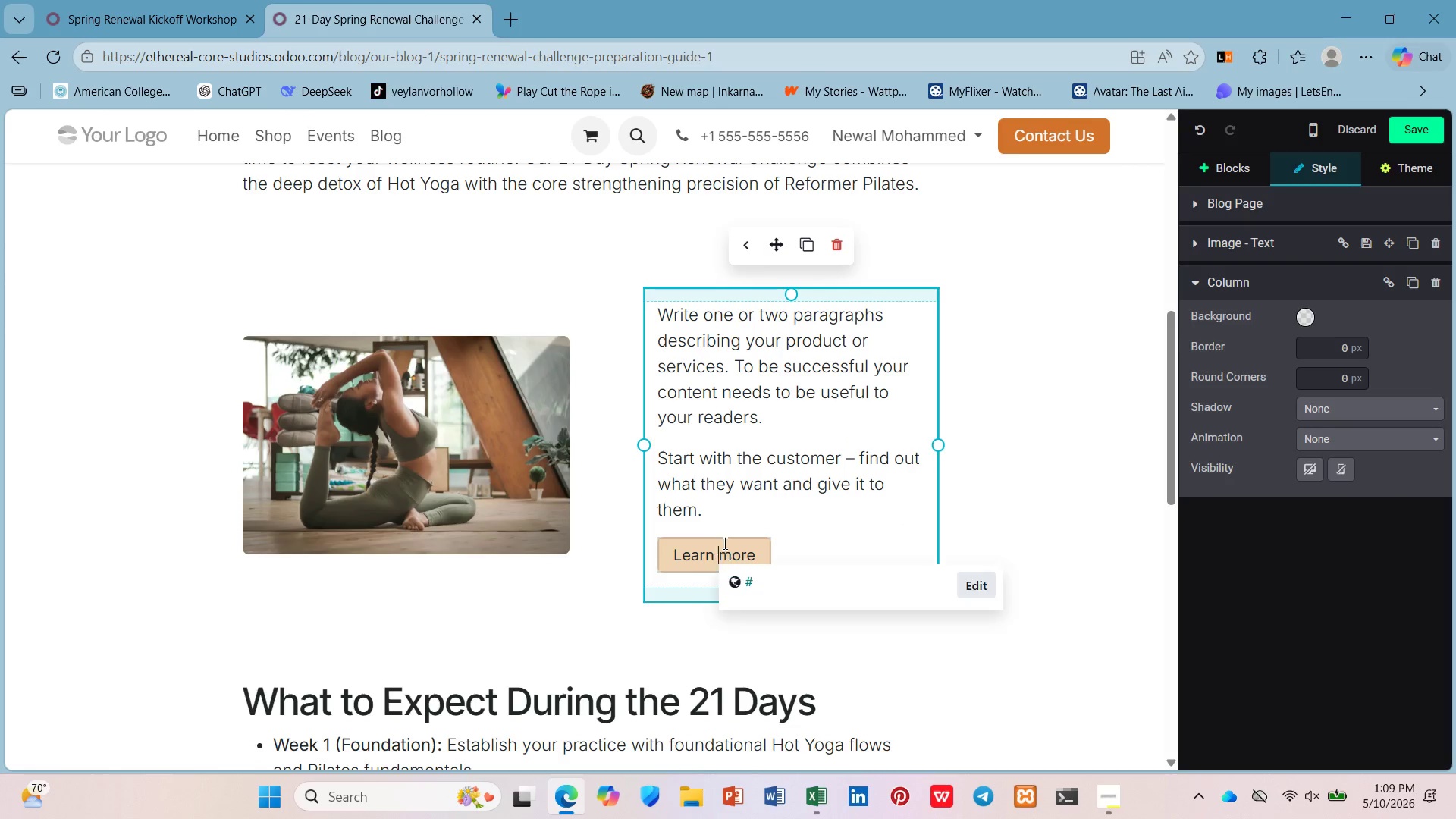 
left_click_drag(start_coordinate=[717, 519], to_coordinate=[660, 311])
 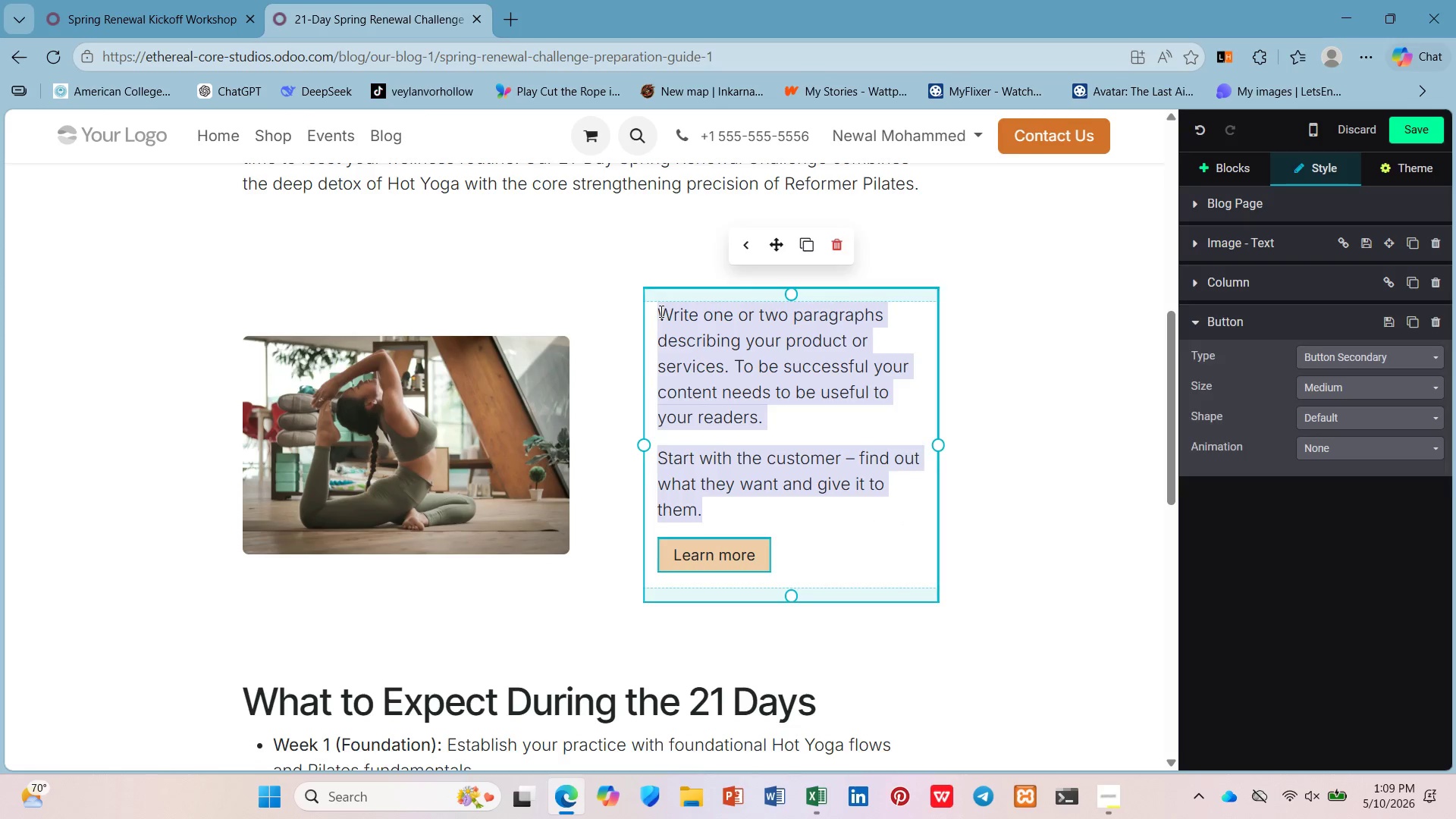 
key(Control+V)
 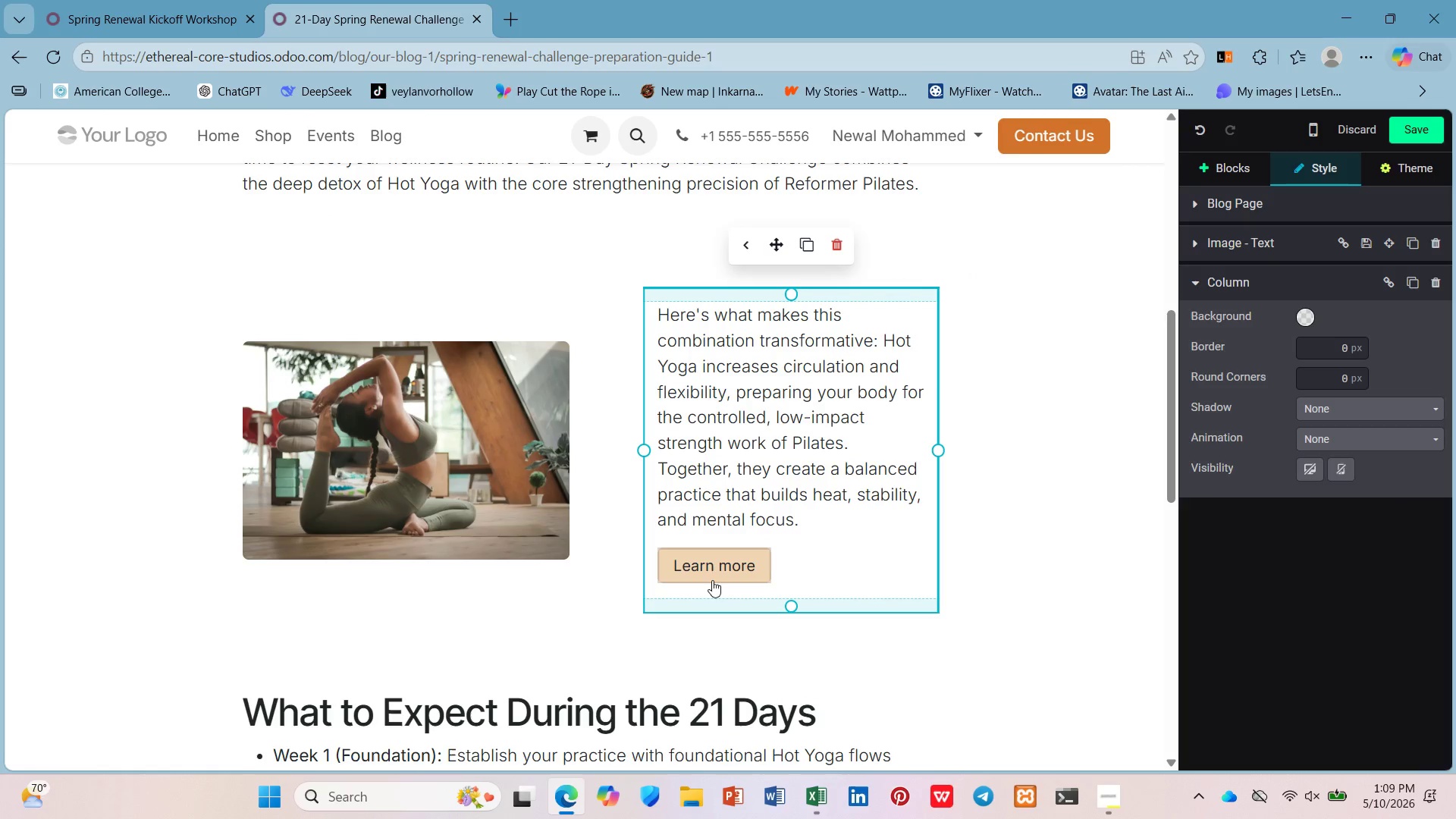 
left_click([712, 567])
 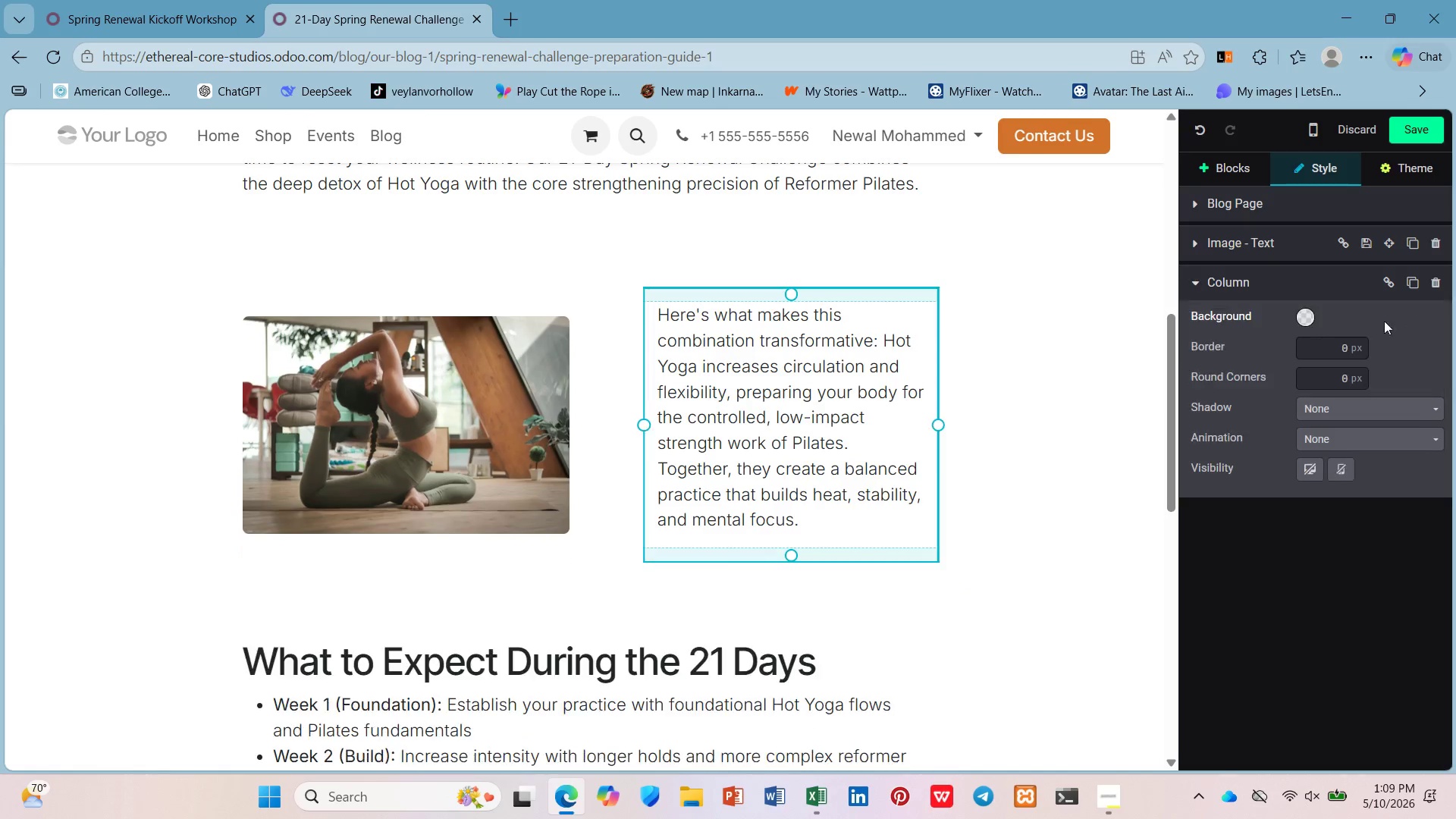 
scroll: coordinate [768, 434], scroll_direction: down, amount: 1.0
 